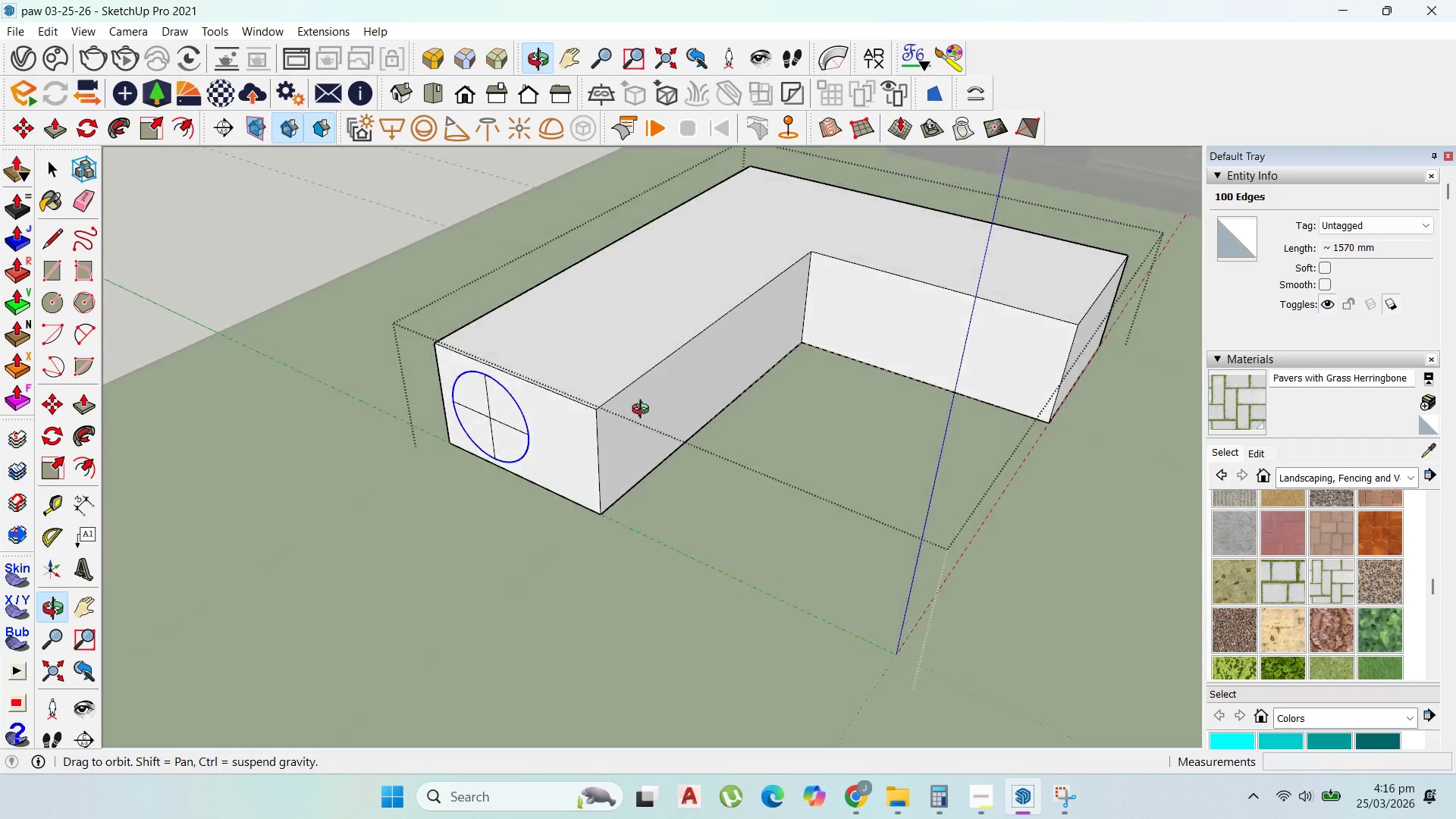 
hold_key(key=ShiftLeft, duration=1.52)
 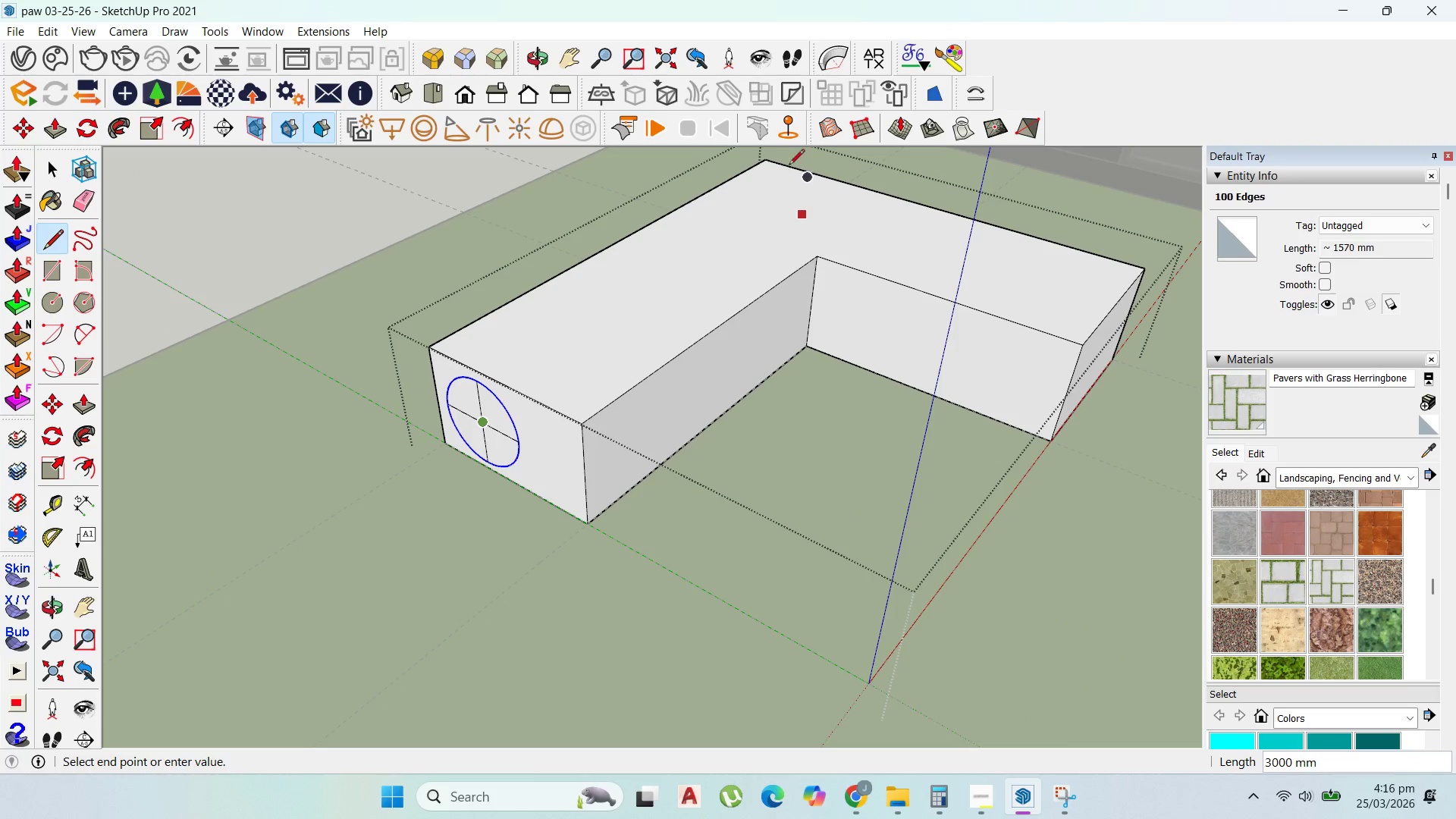 
hold_key(key=ShiftLeft, duration=1.25)
left_click([767, 155])
 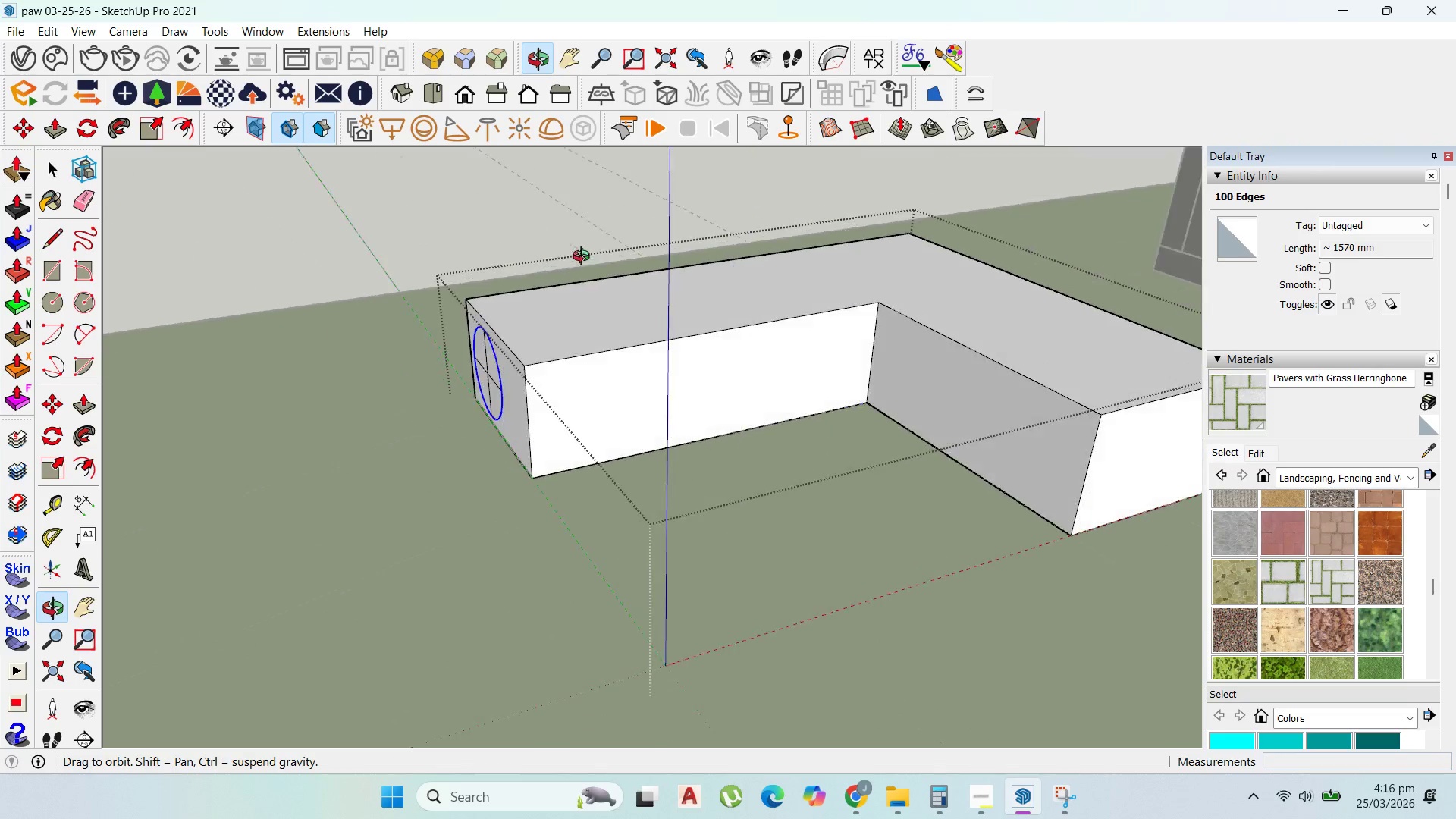 
scroll: coordinate [41, 105], scroll_direction: down, amount: 1.0
 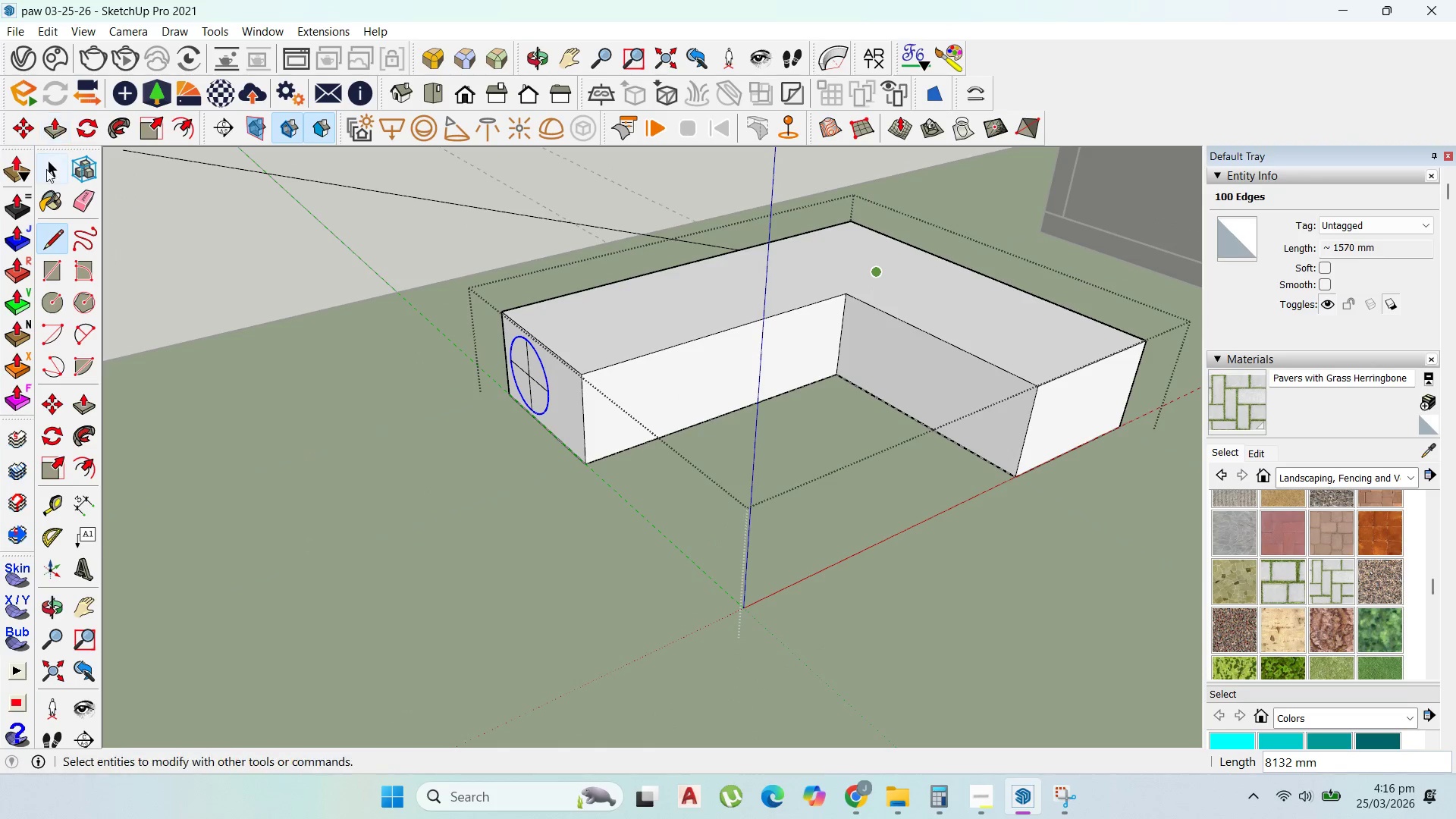 
left_click([46, 171])
 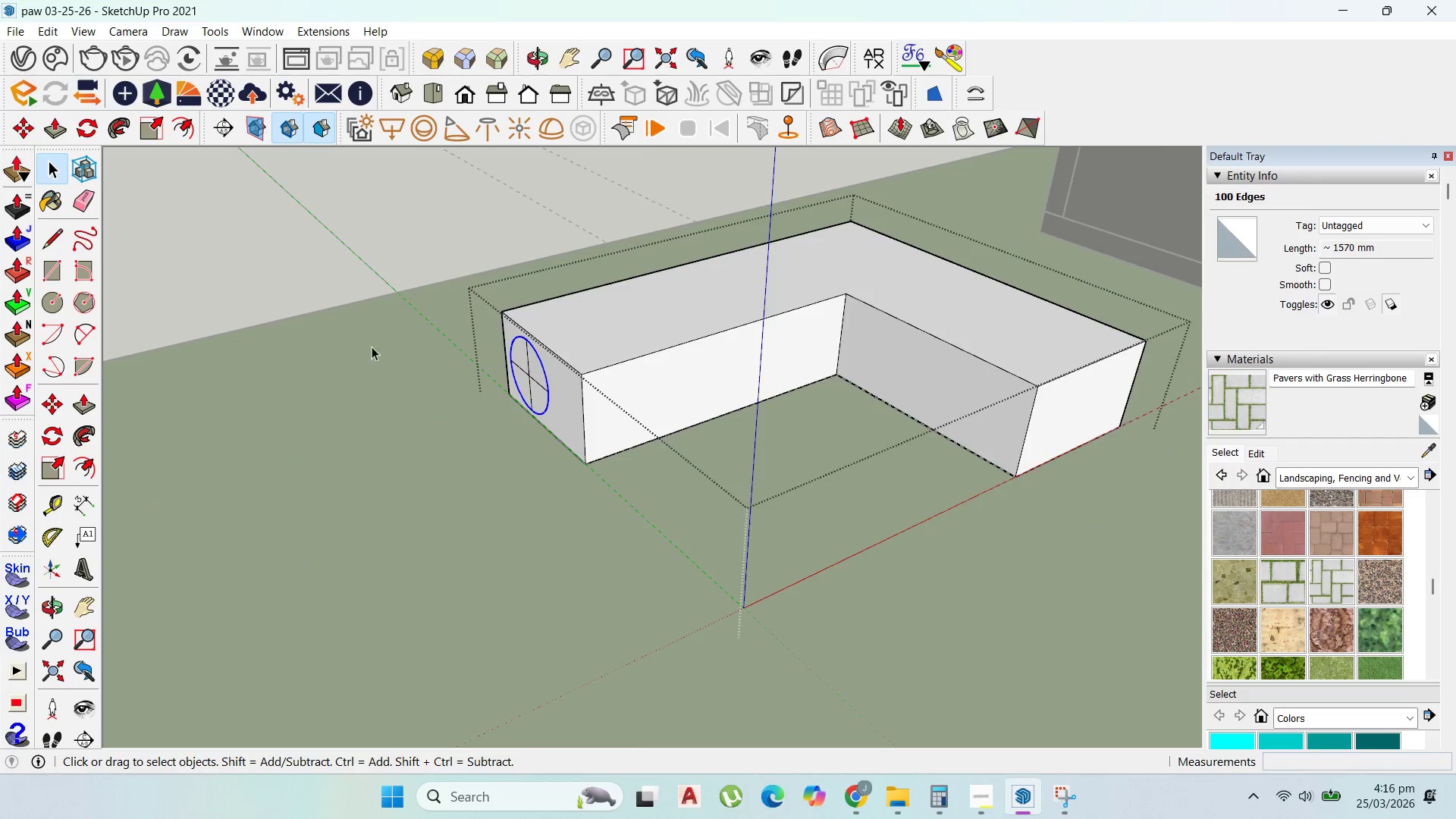 
scroll: coordinate [631, 366], scroll_direction: up, amount: 7.0
 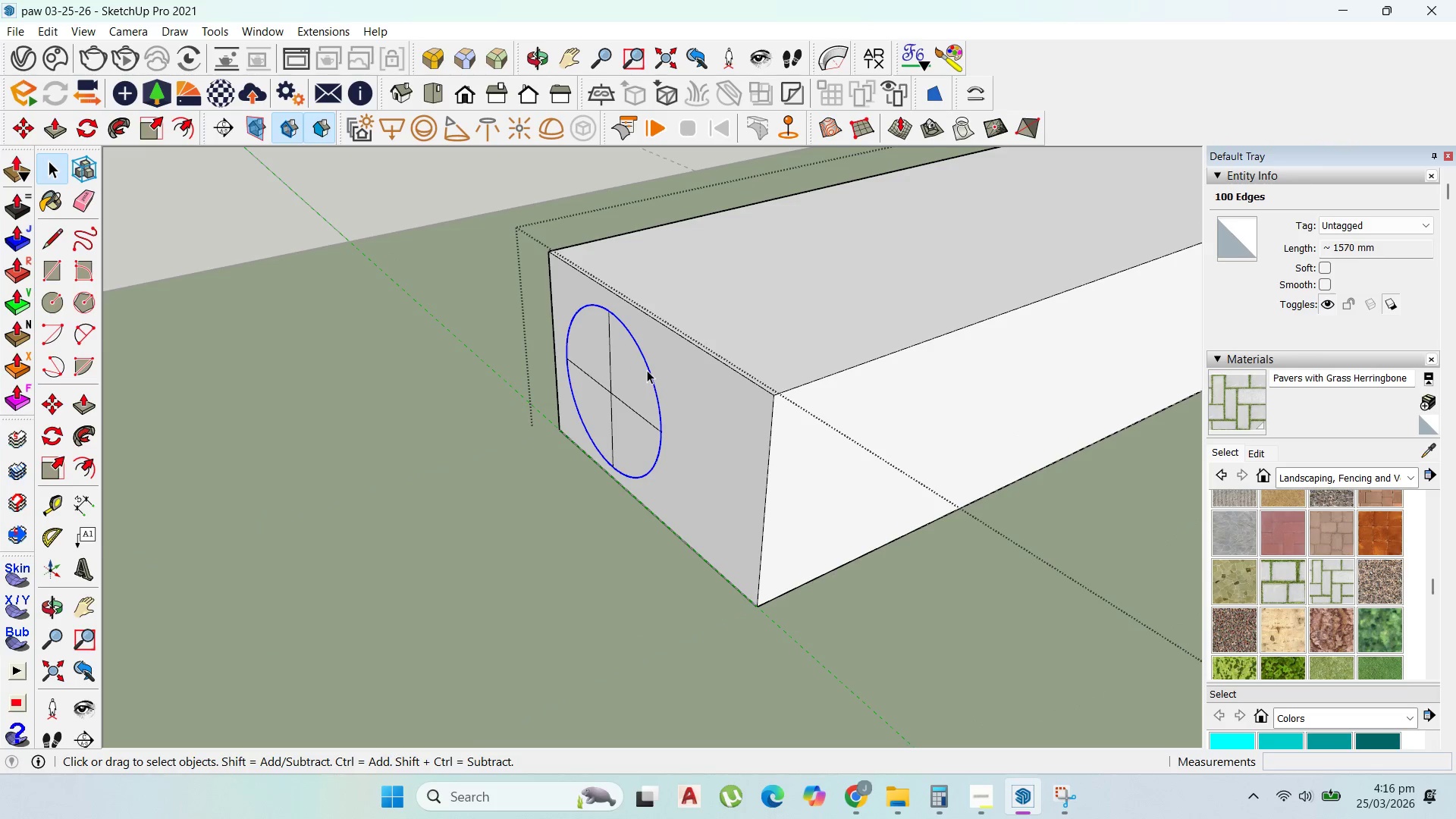 
key(M)
 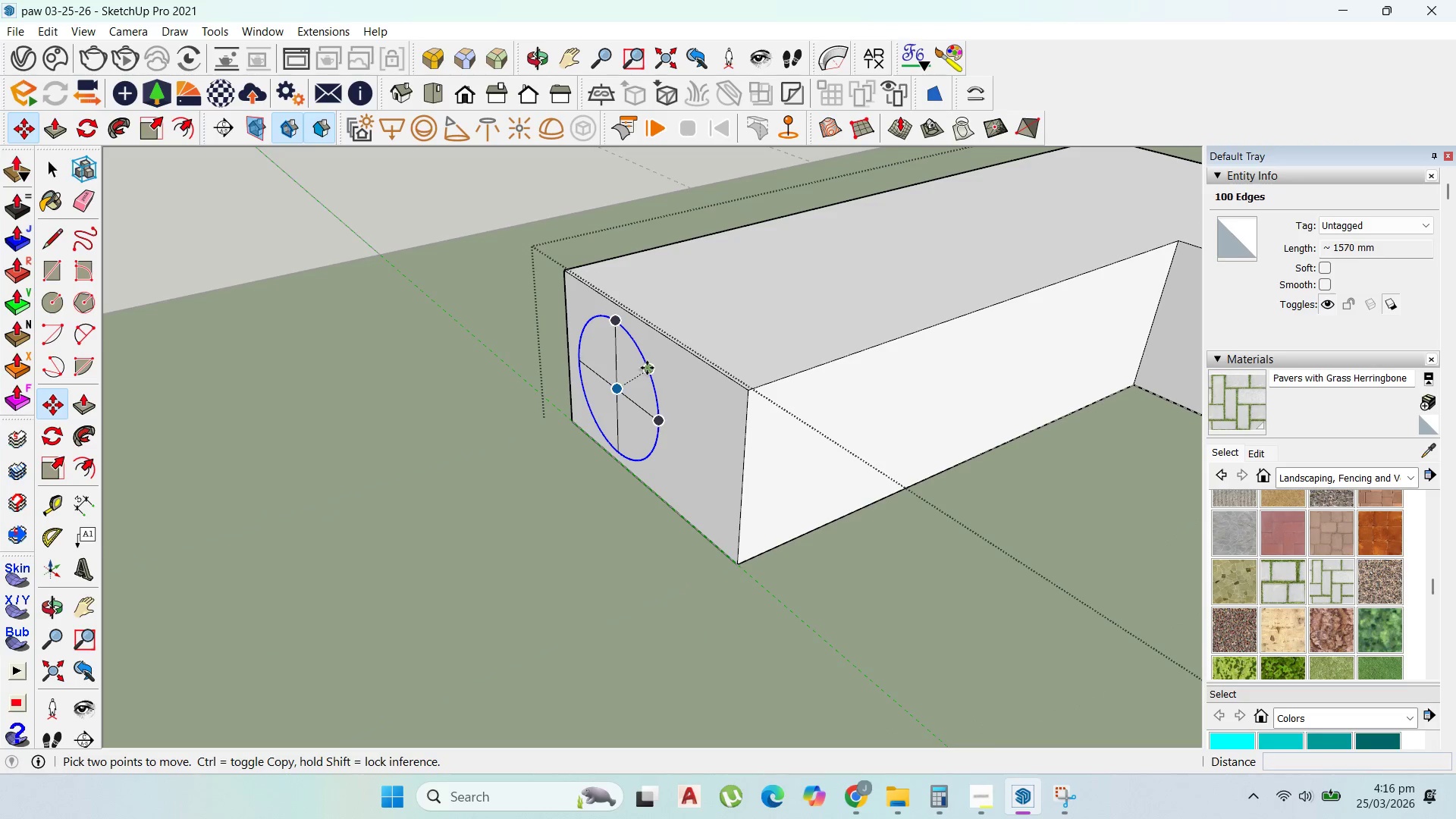 
left_click([647, 368])
 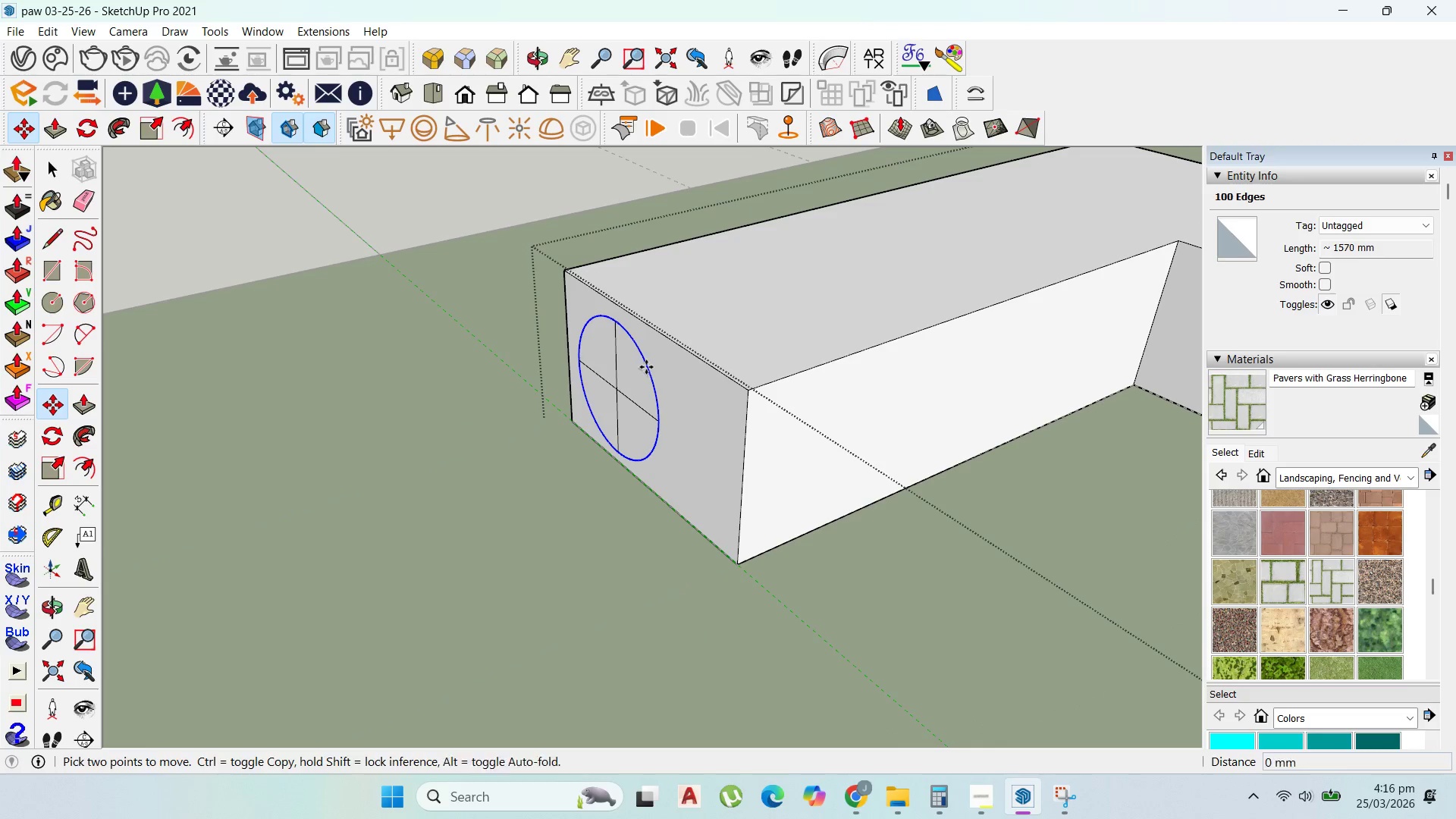 
scroll: coordinate [647, 370], scroll_direction: down, amount: 2.0
 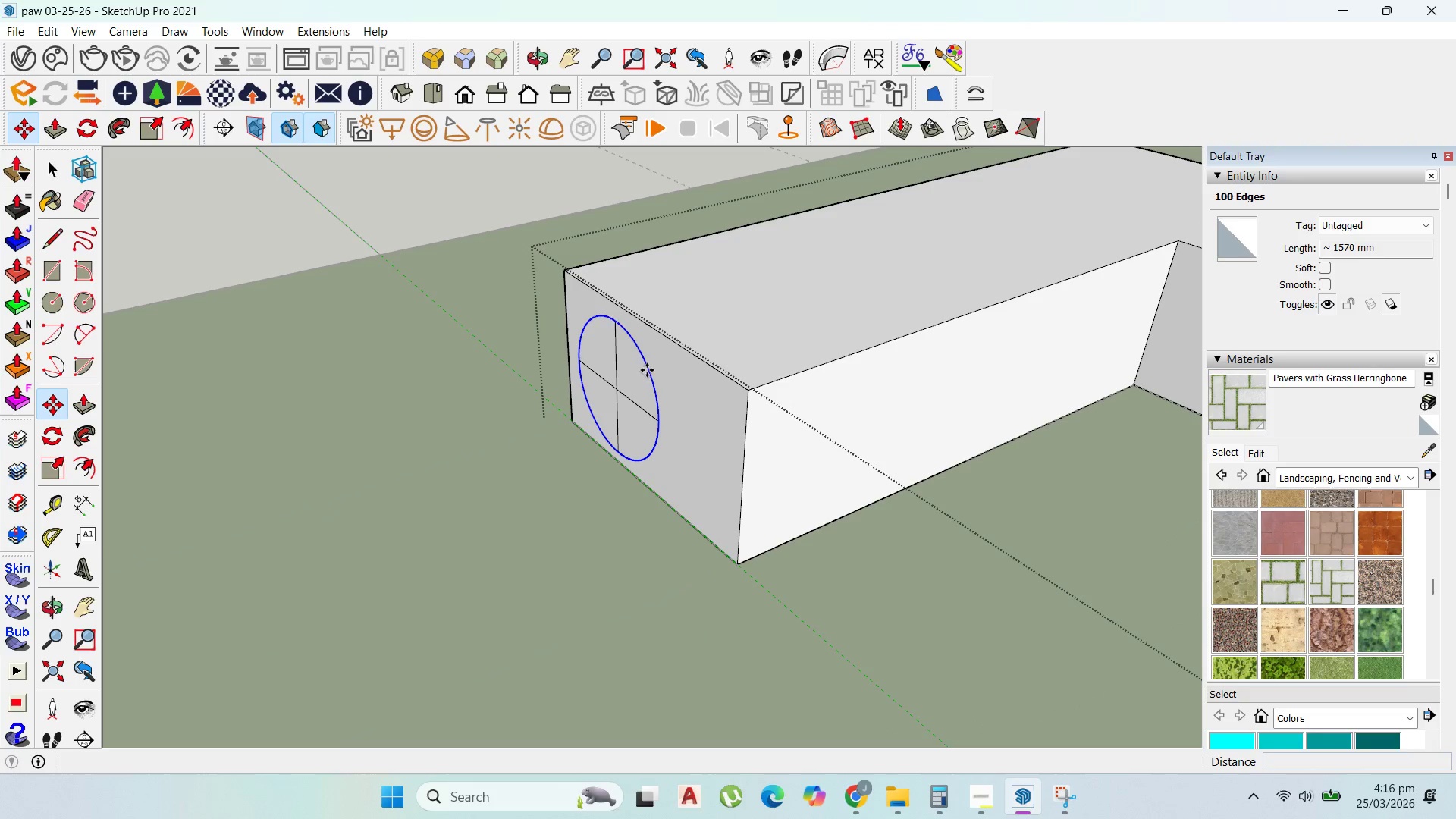 
key(Control+ControlLeft)
 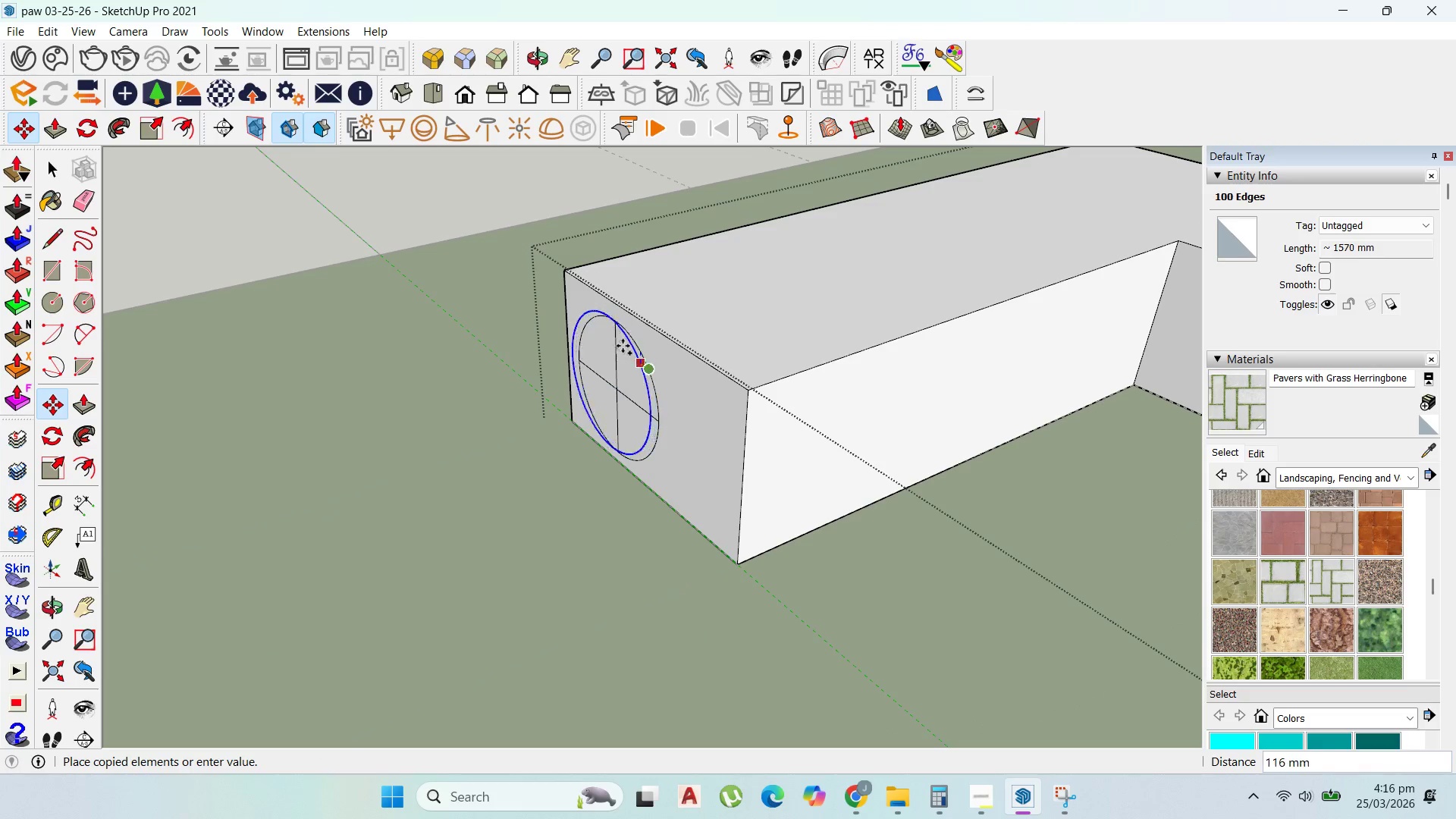 
scroll: coordinate [601, 334], scroll_direction: down, amount: 9.0
 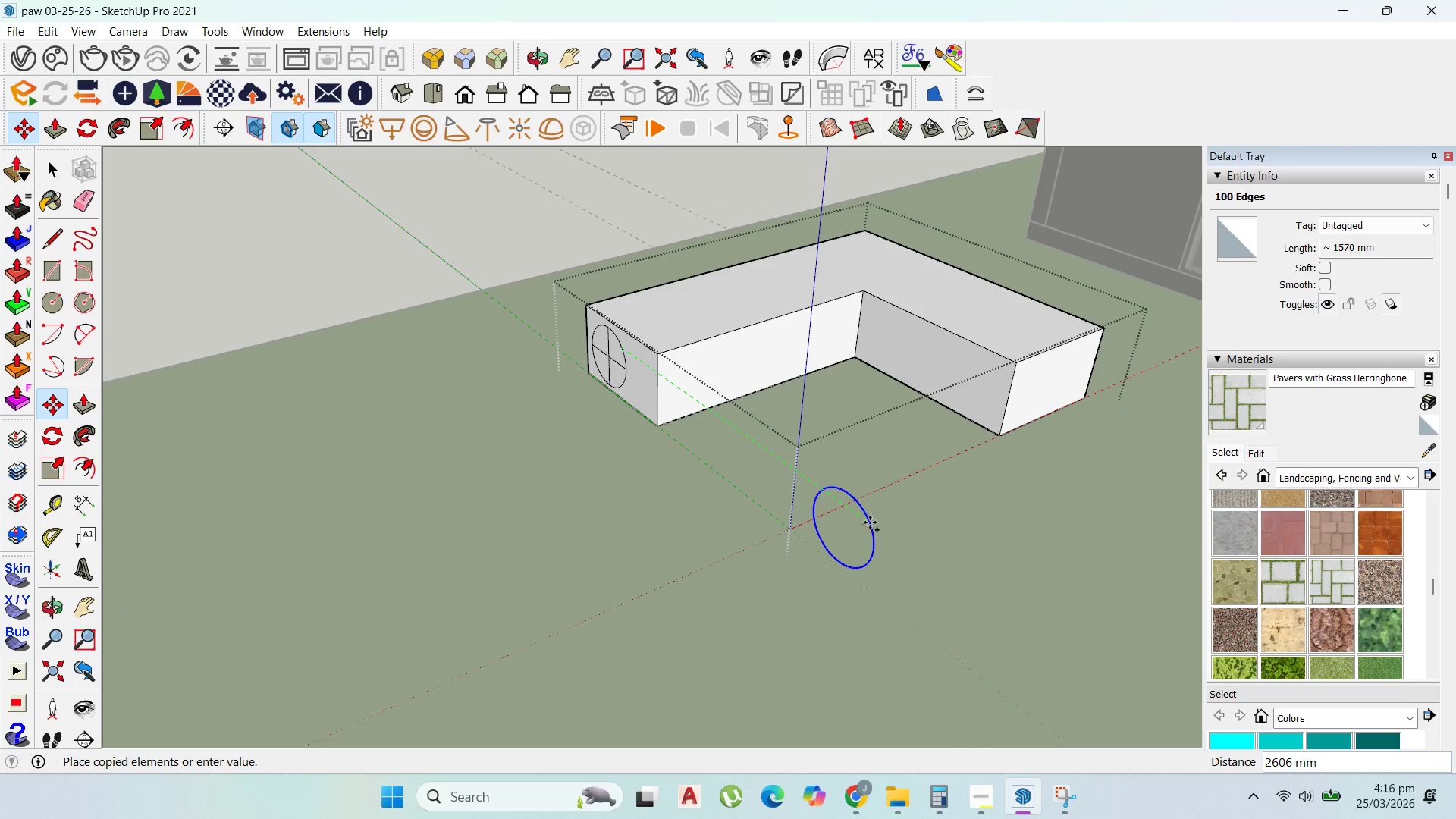 
left_click([873, 526])
 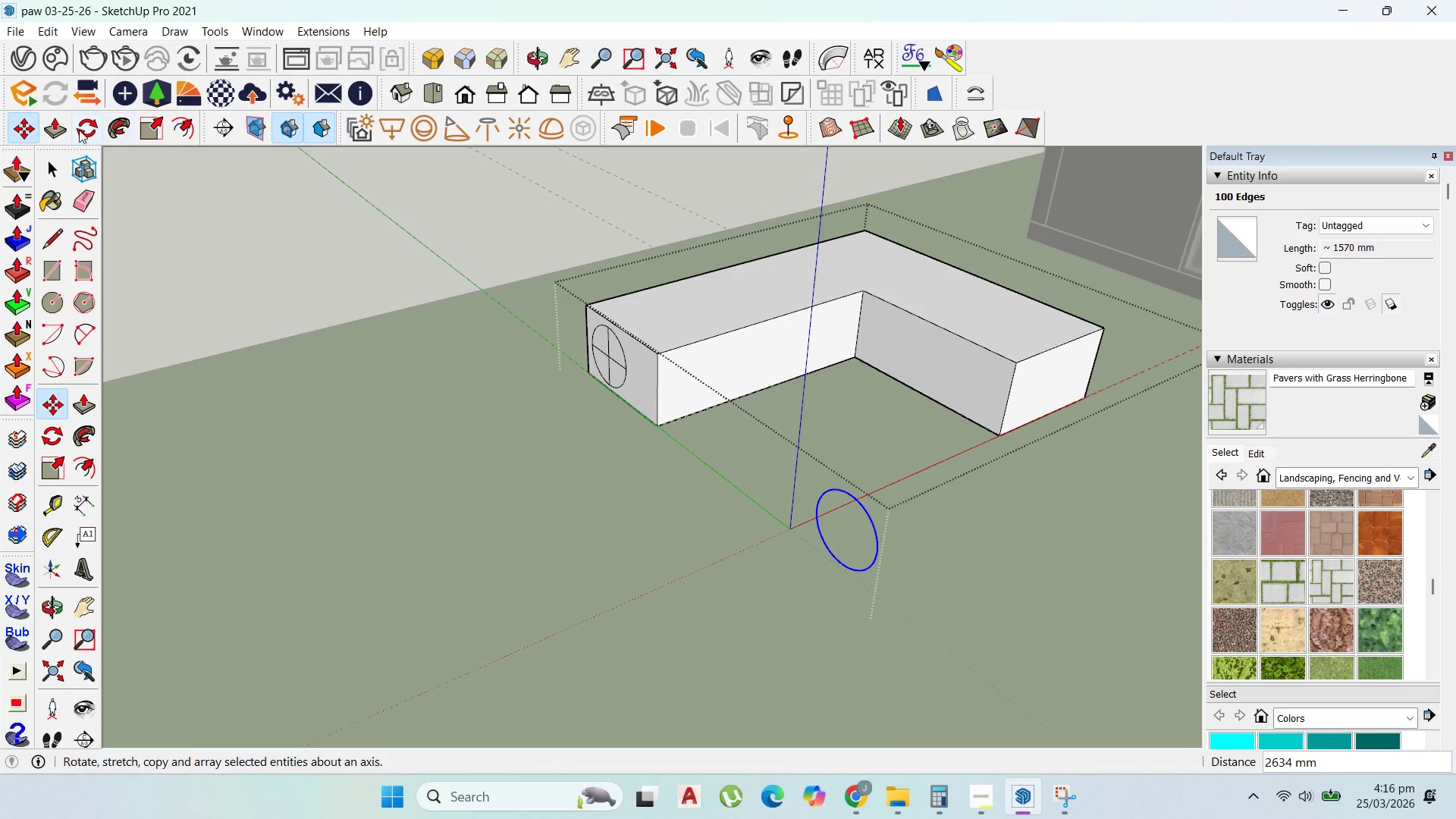 
left_click_drag(start_coordinate=[78, 130], to_coordinate=[82, 130])
 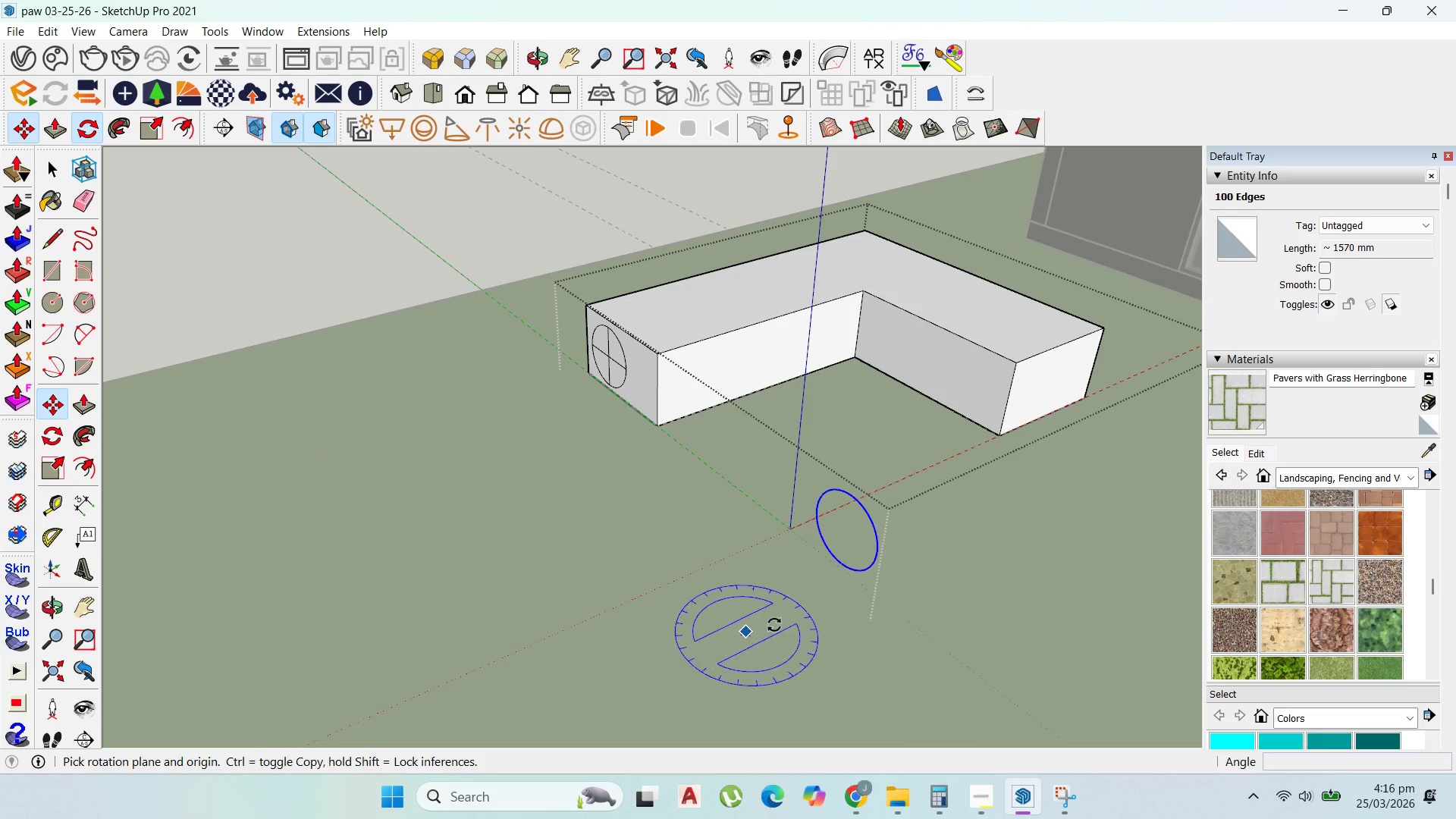 
scroll: coordinate [774, 625], scroll_direction: up, amount: 2.0
 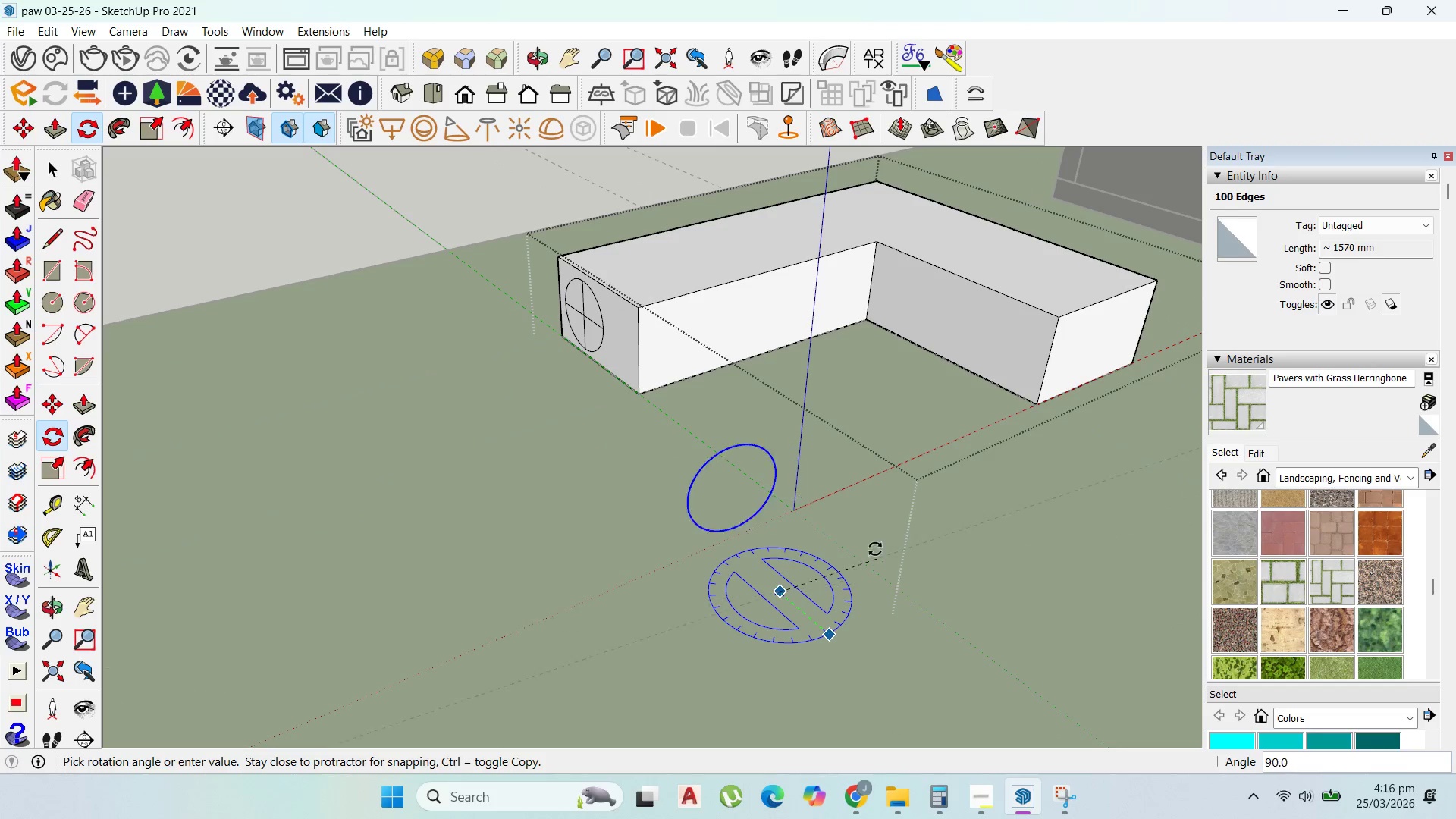 
left_click([874, 547])
 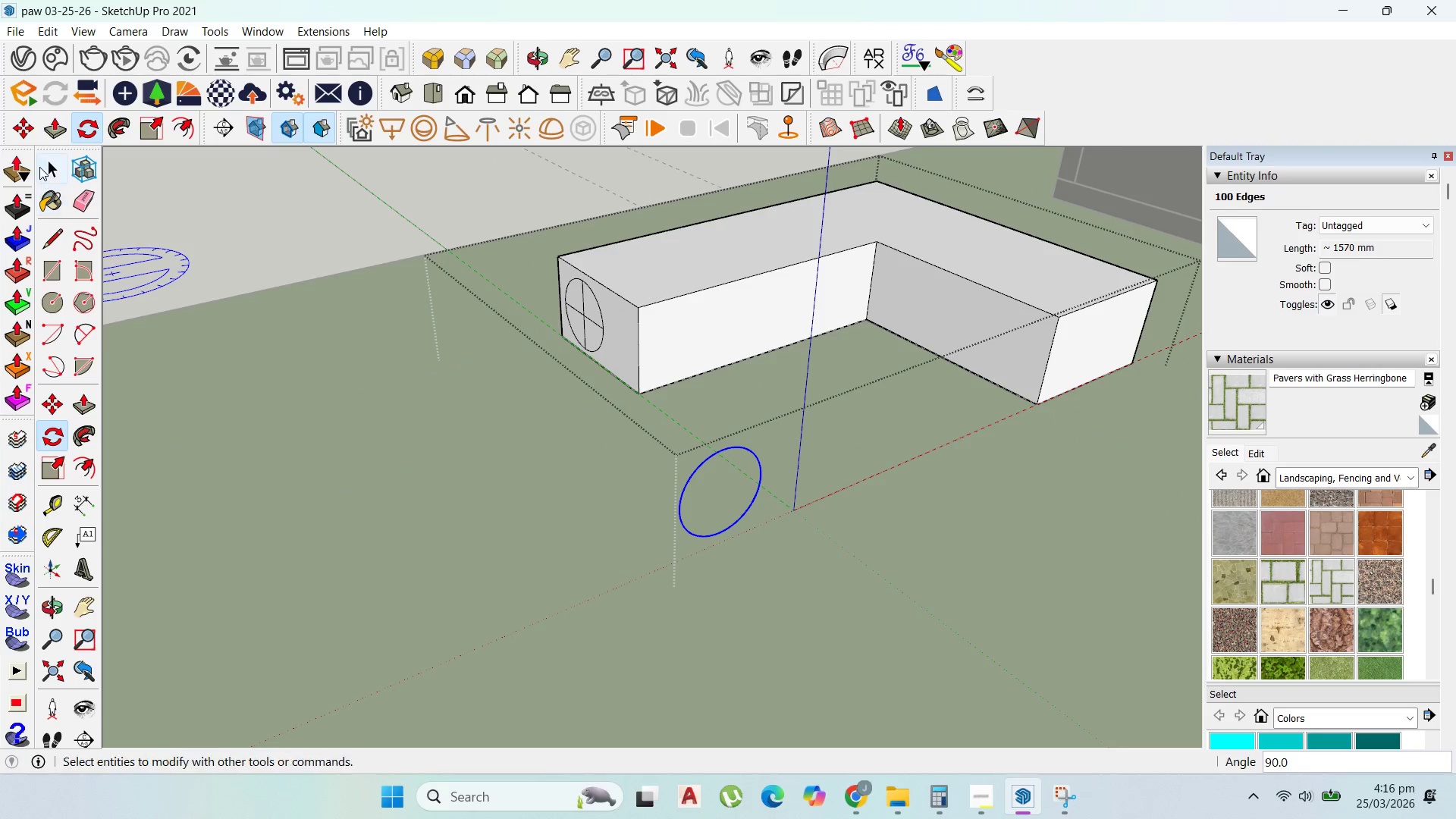 
left_click([22, 133])
 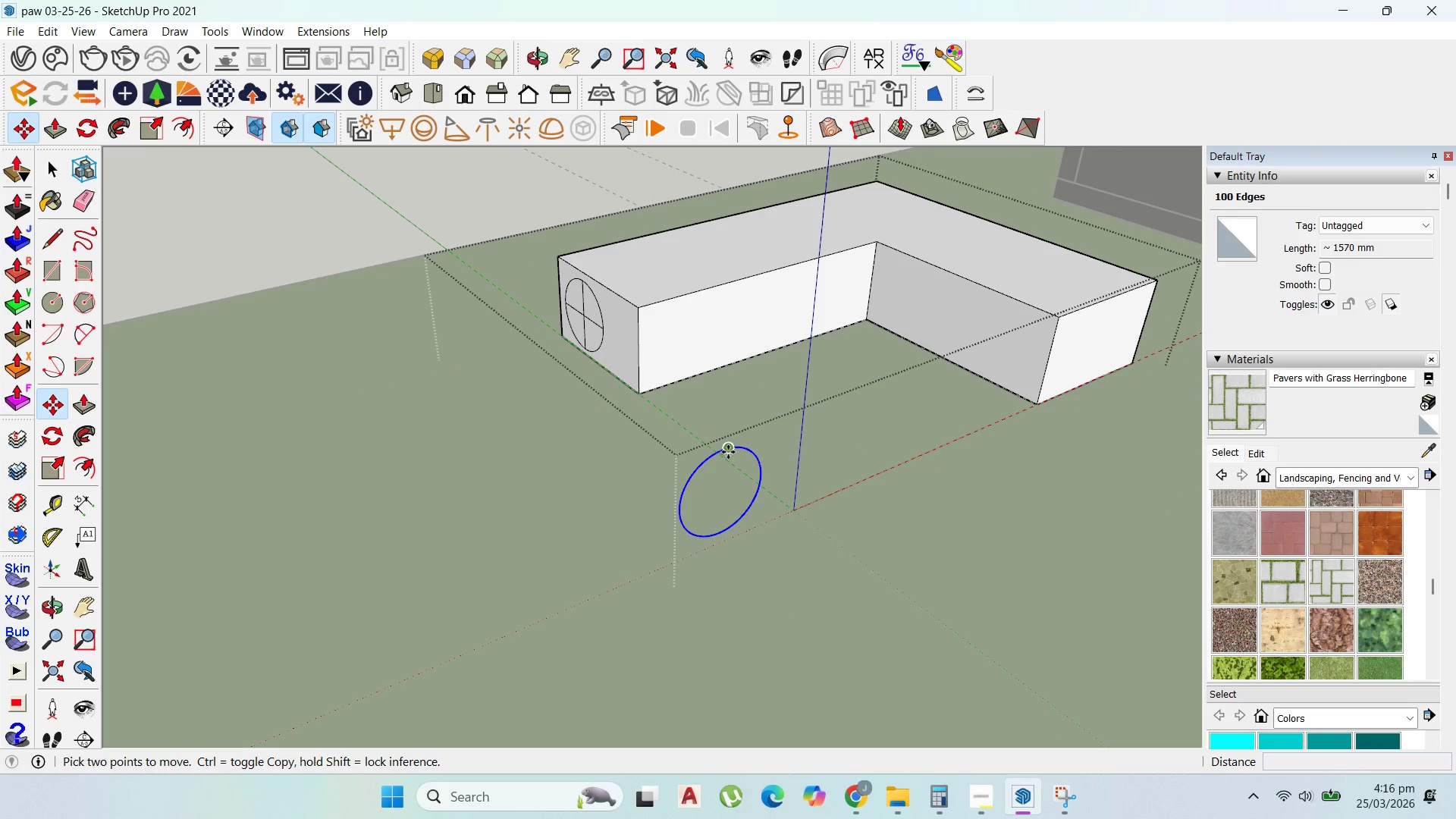 
left_click_drag(start_coordinate=[728, 452], to_coordinate=[743, 452])
 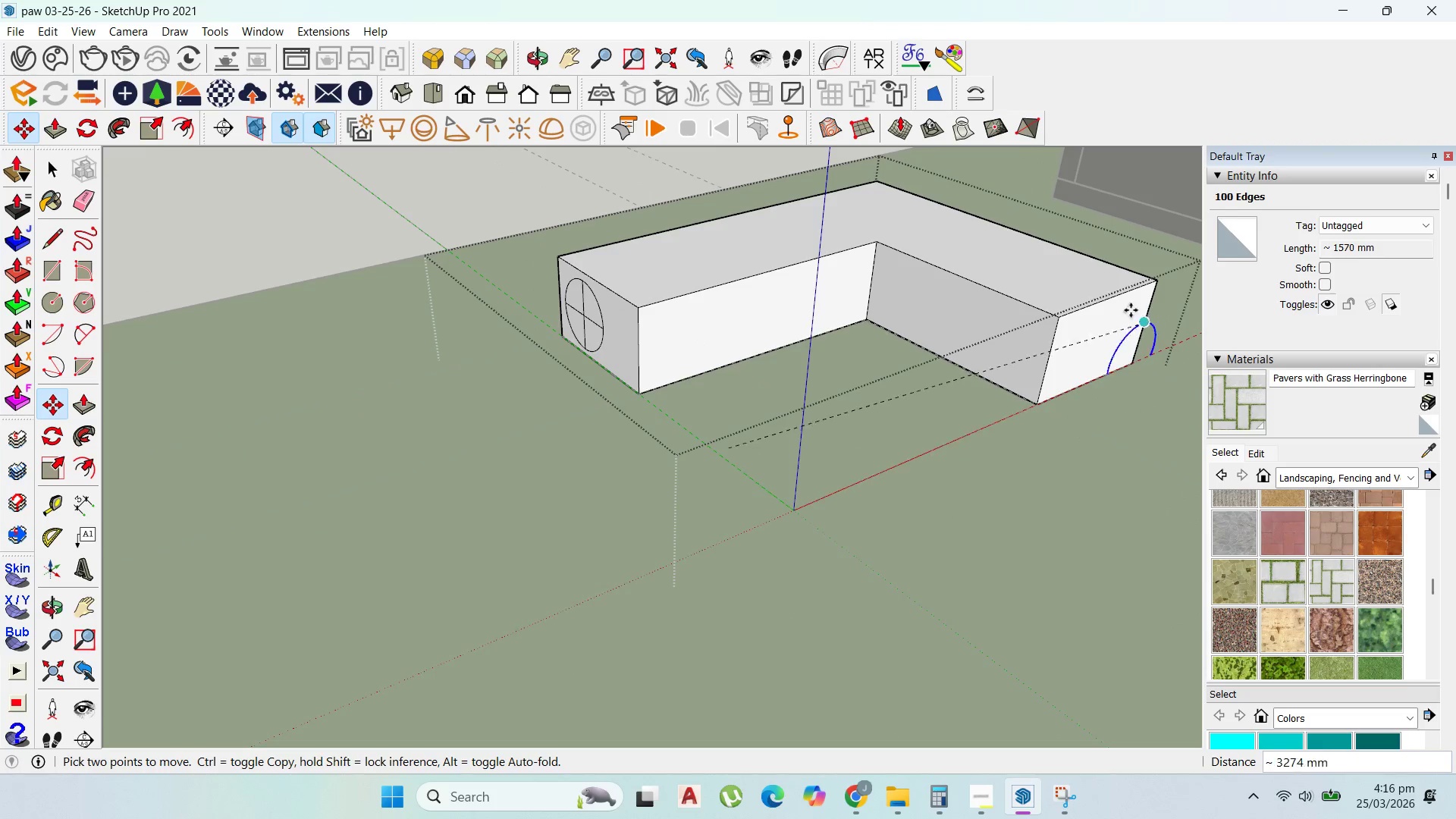 
scroll: coordinate [1083, 306], scroll_direction: up, amount: 6.0
 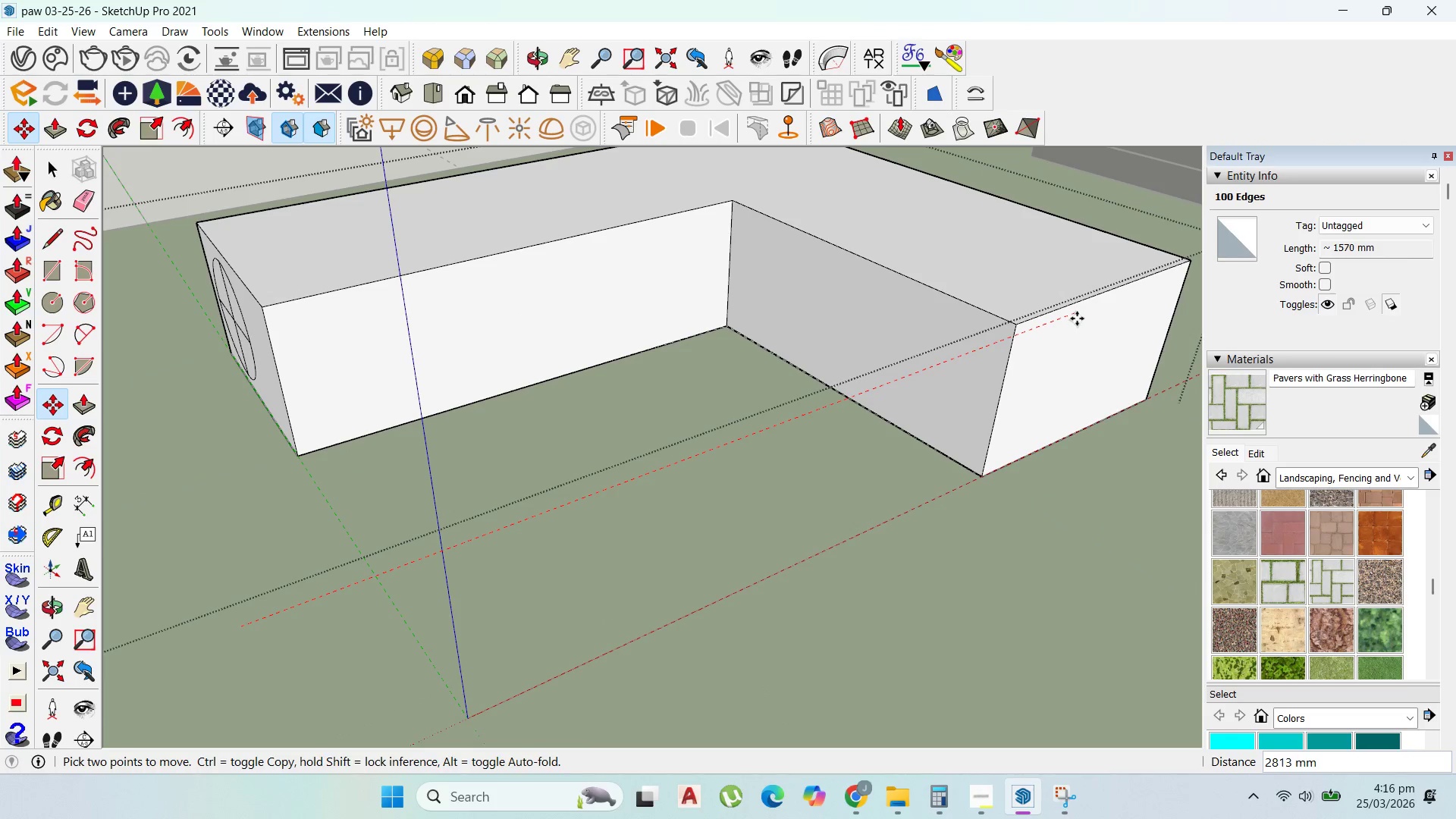 
hold_key(key=ShiftLeft, duration=1.52)
scroll: coordinate [1020, 332], scroll_direction: down, amount: 3.0
 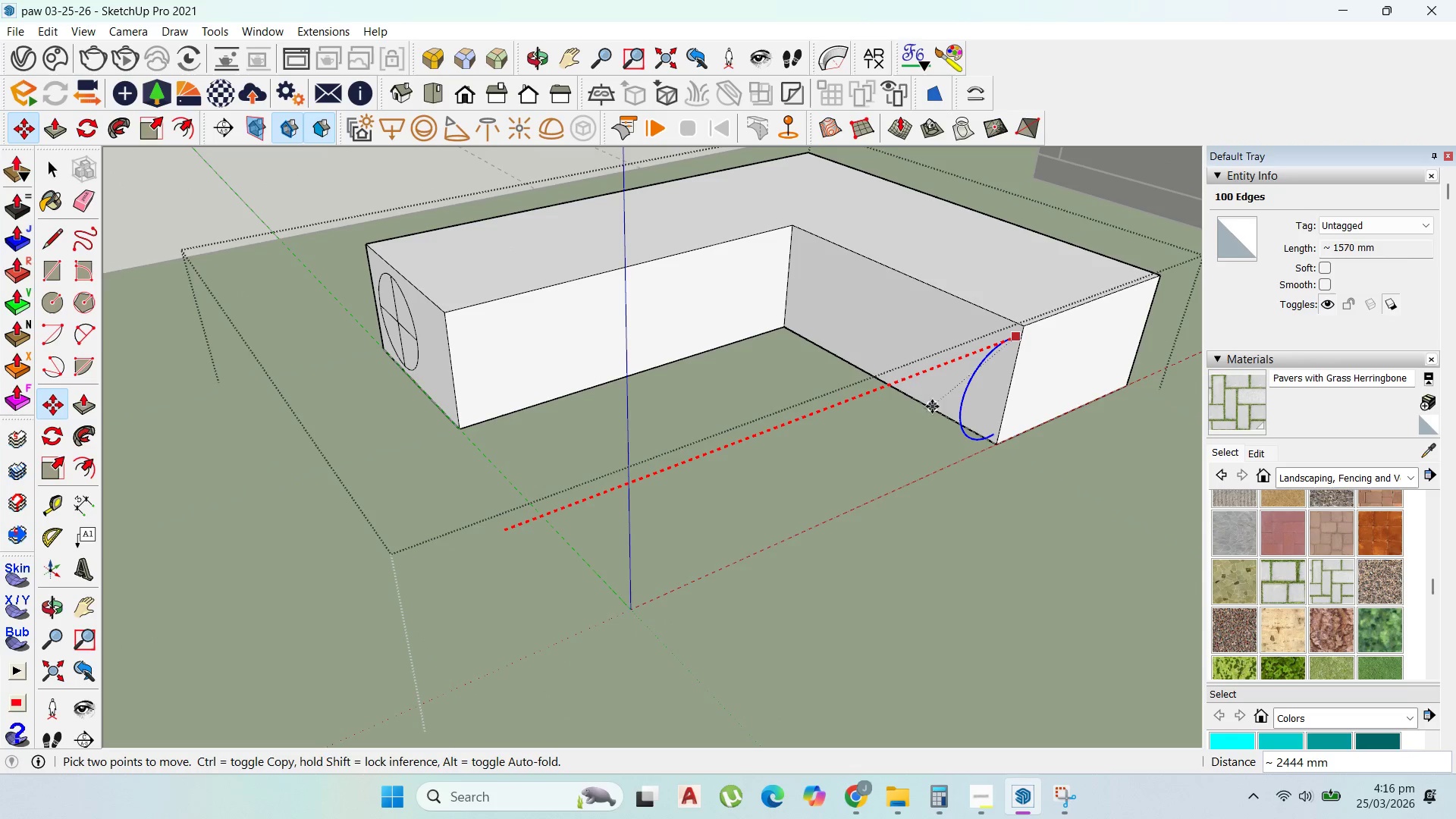 
hold_key(key=ShiftLeft, duration=0.62)
left_click([838, 454])
 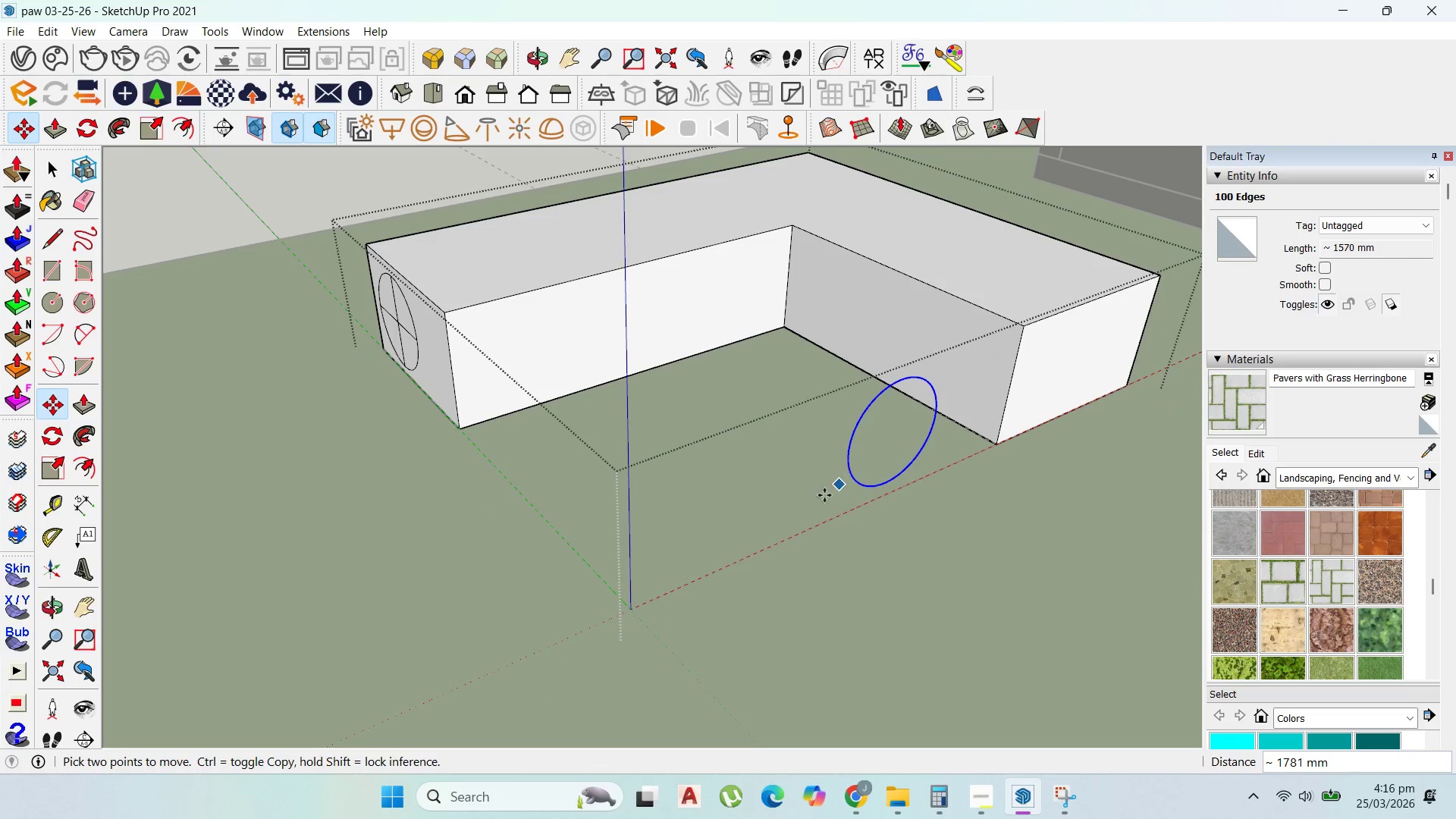 
double_click([818, 496])
 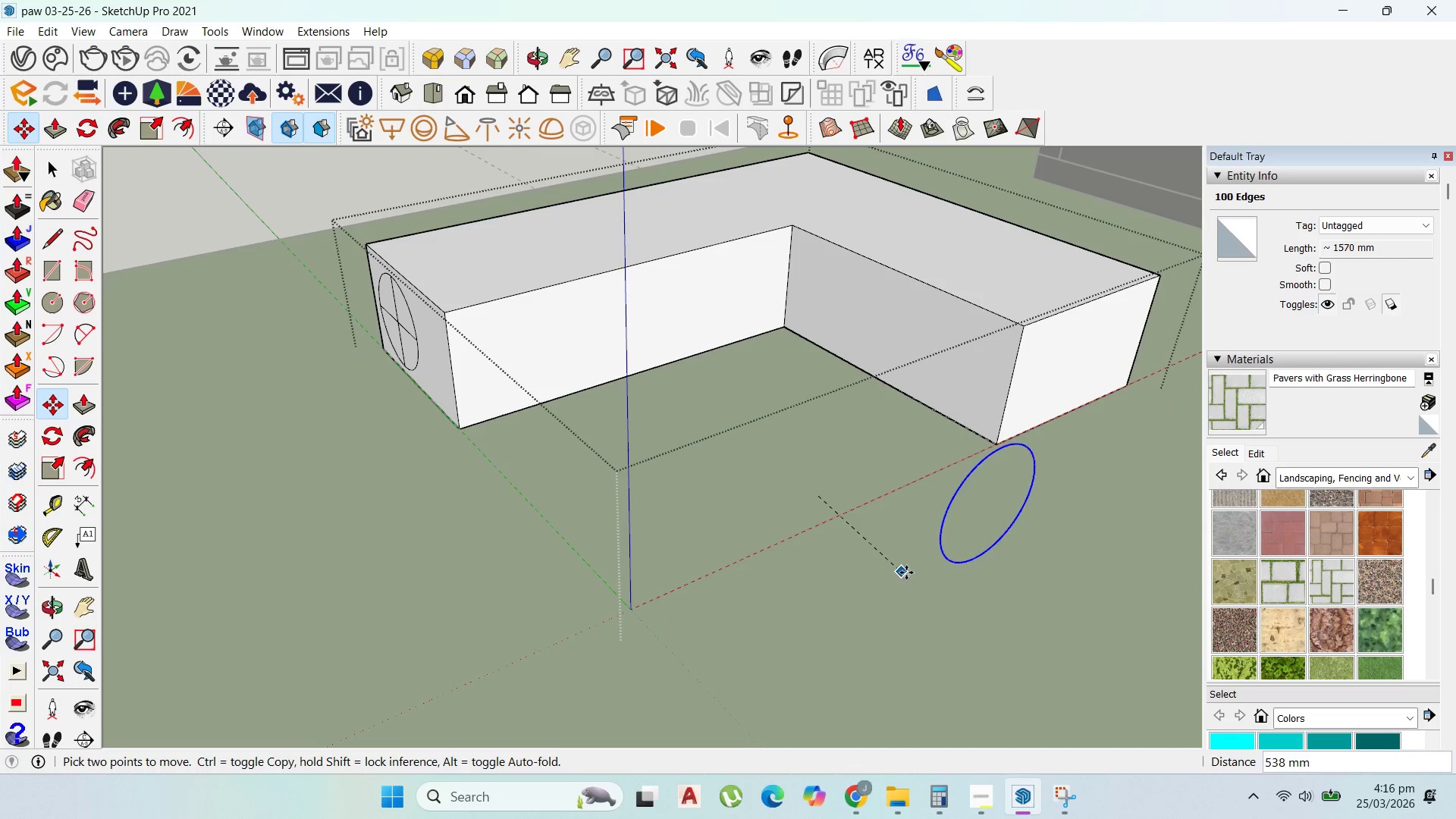 
left_click([913, 572])
 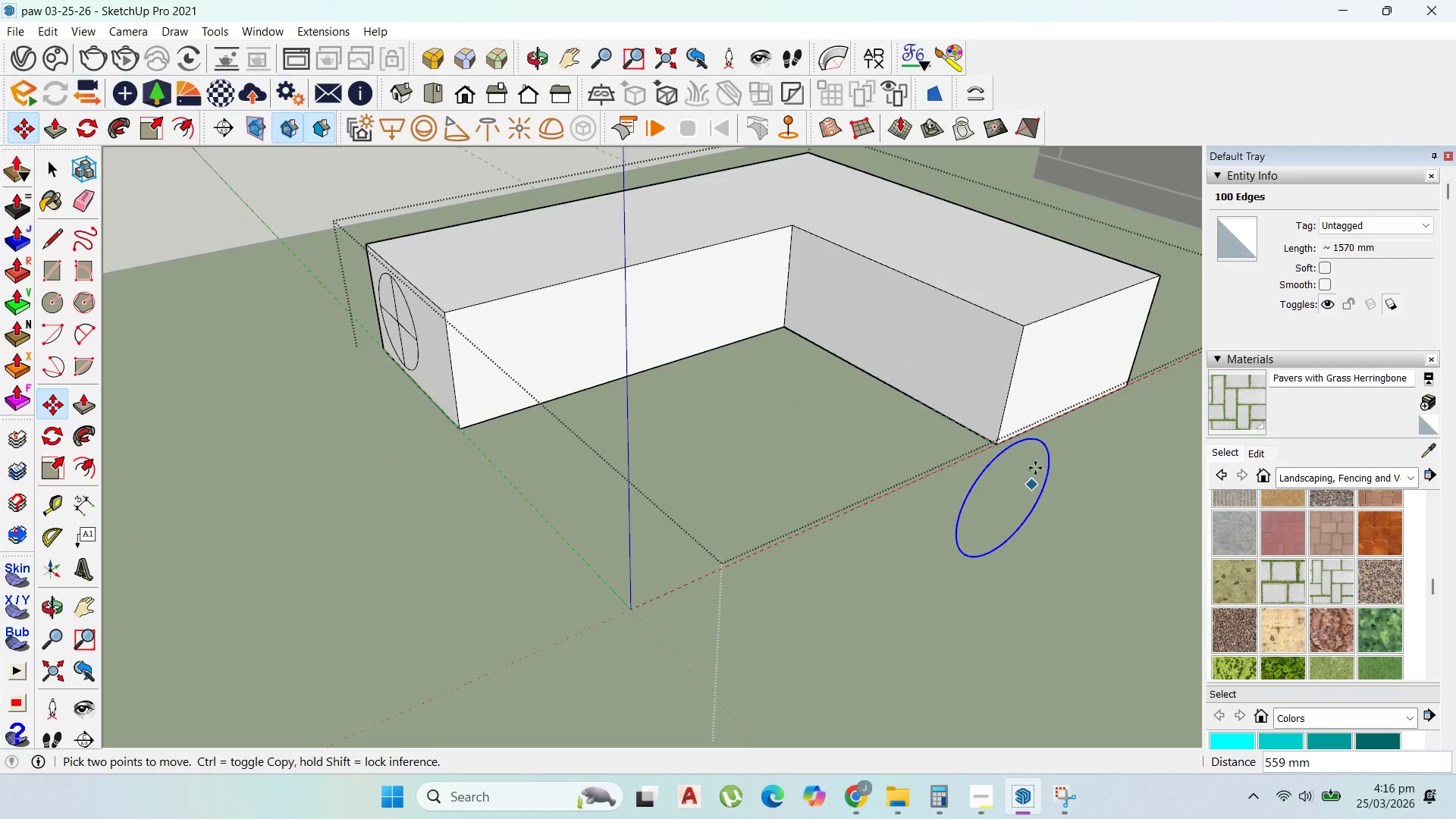 
scroll: coordinate [1035, 458], scroll_direction: up, amount: 1.0
 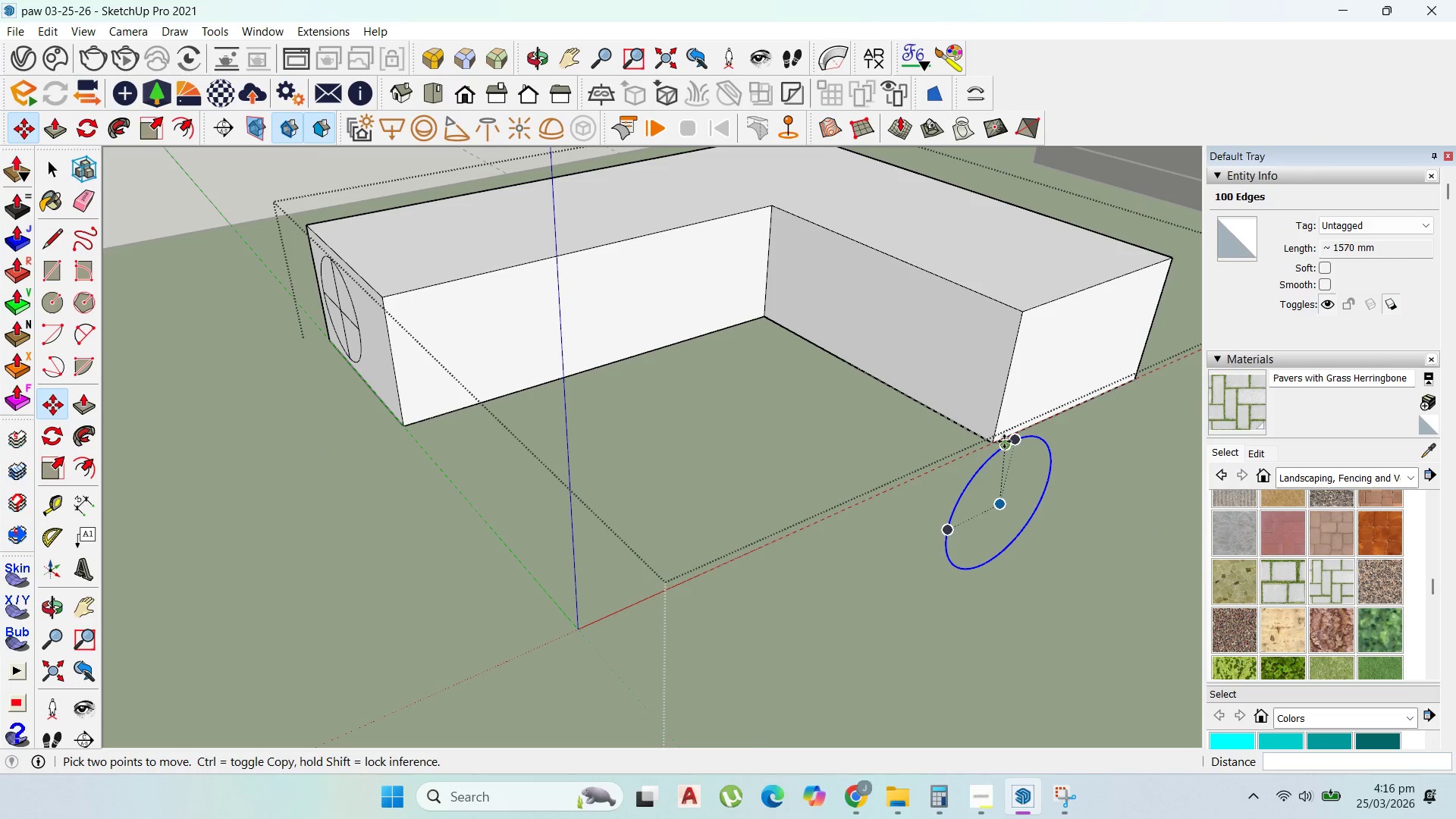 
left_click_drag(start_coordinate=[1006, 441], to_coordinate=[1012, 441])
 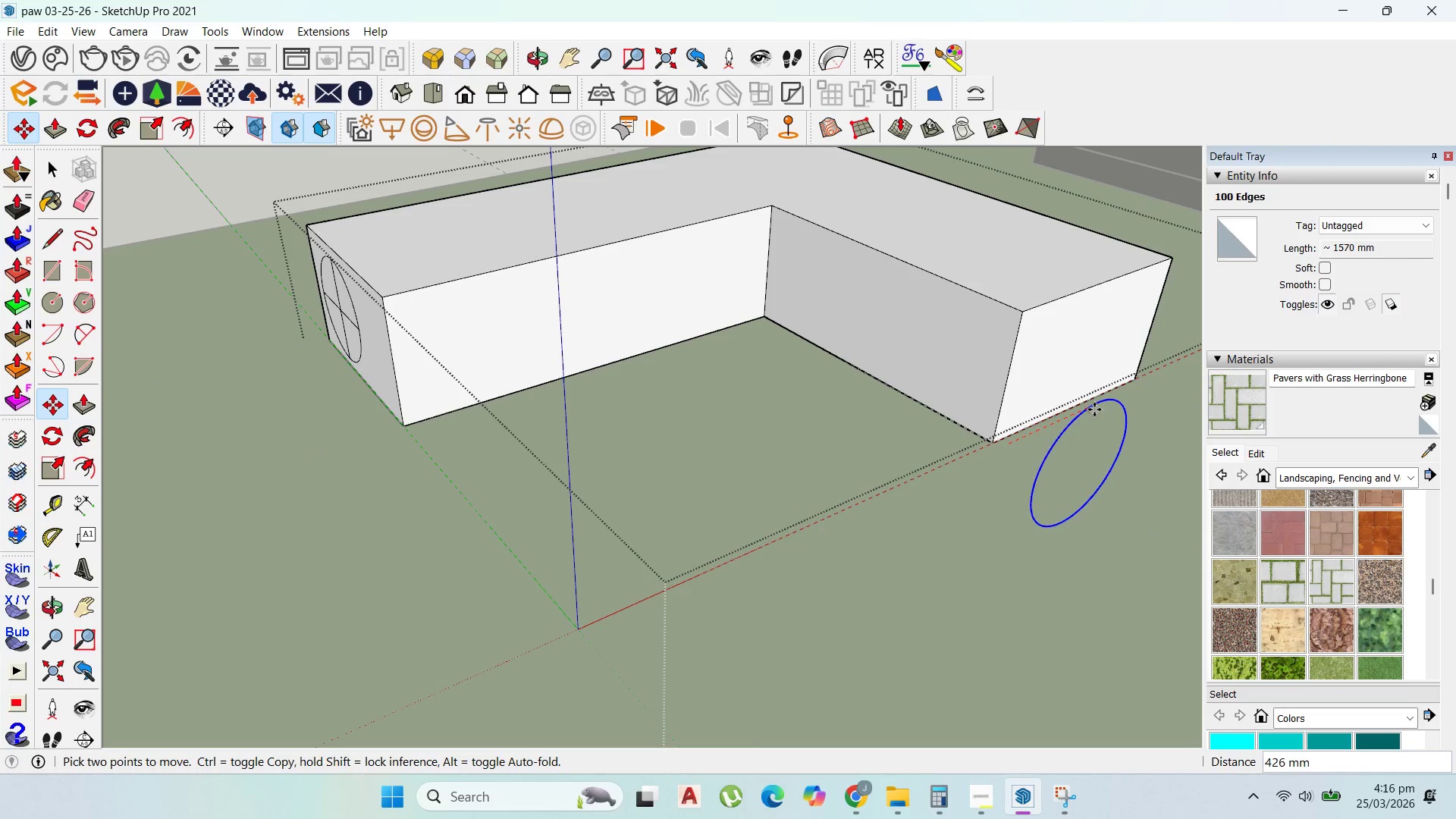 
hold_key(key=ShiftLeft, duration=1.45)
left_click([1122, 275])
 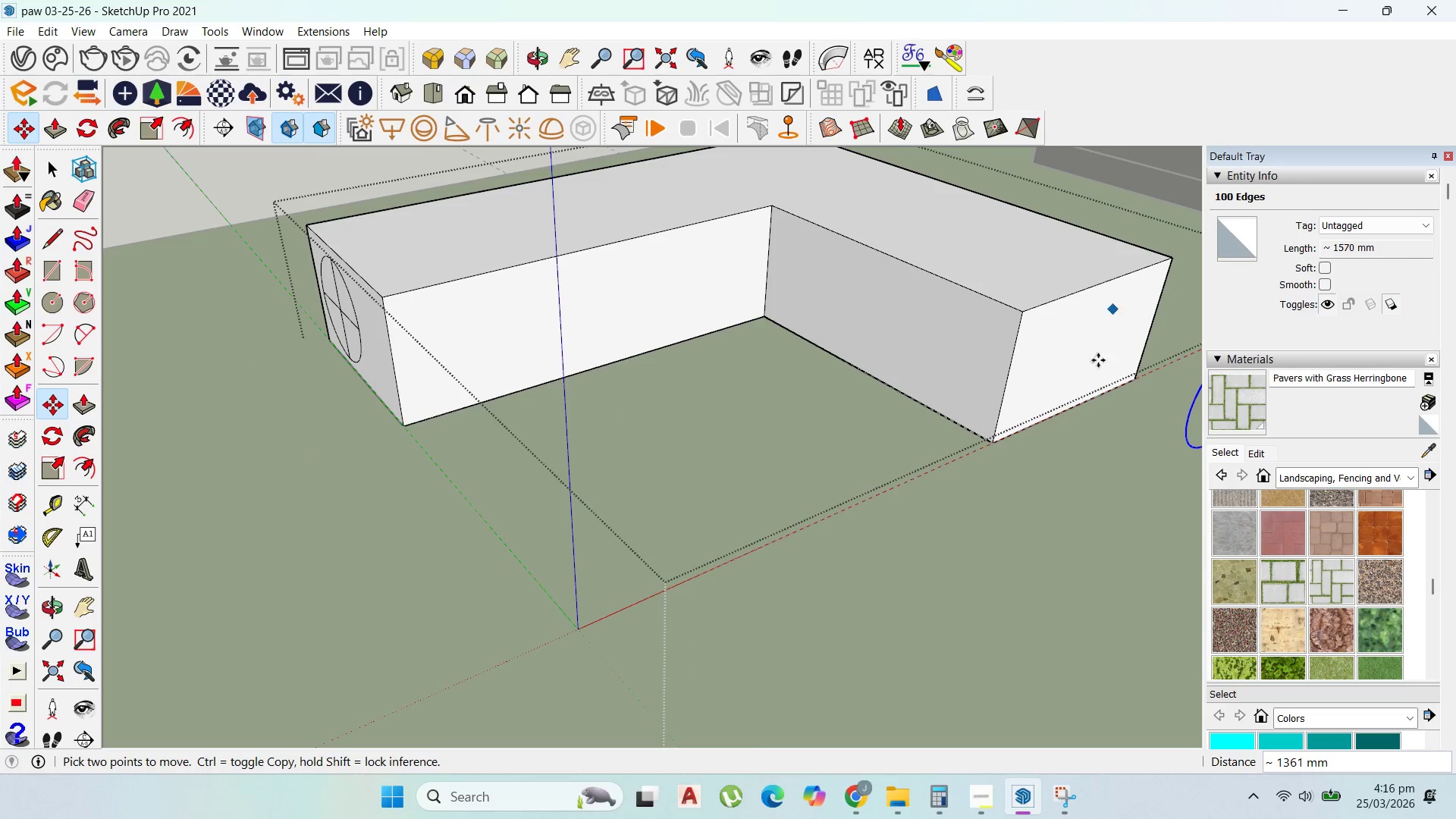 
hold_key(key=ShiftLeft, duration=4.31)
 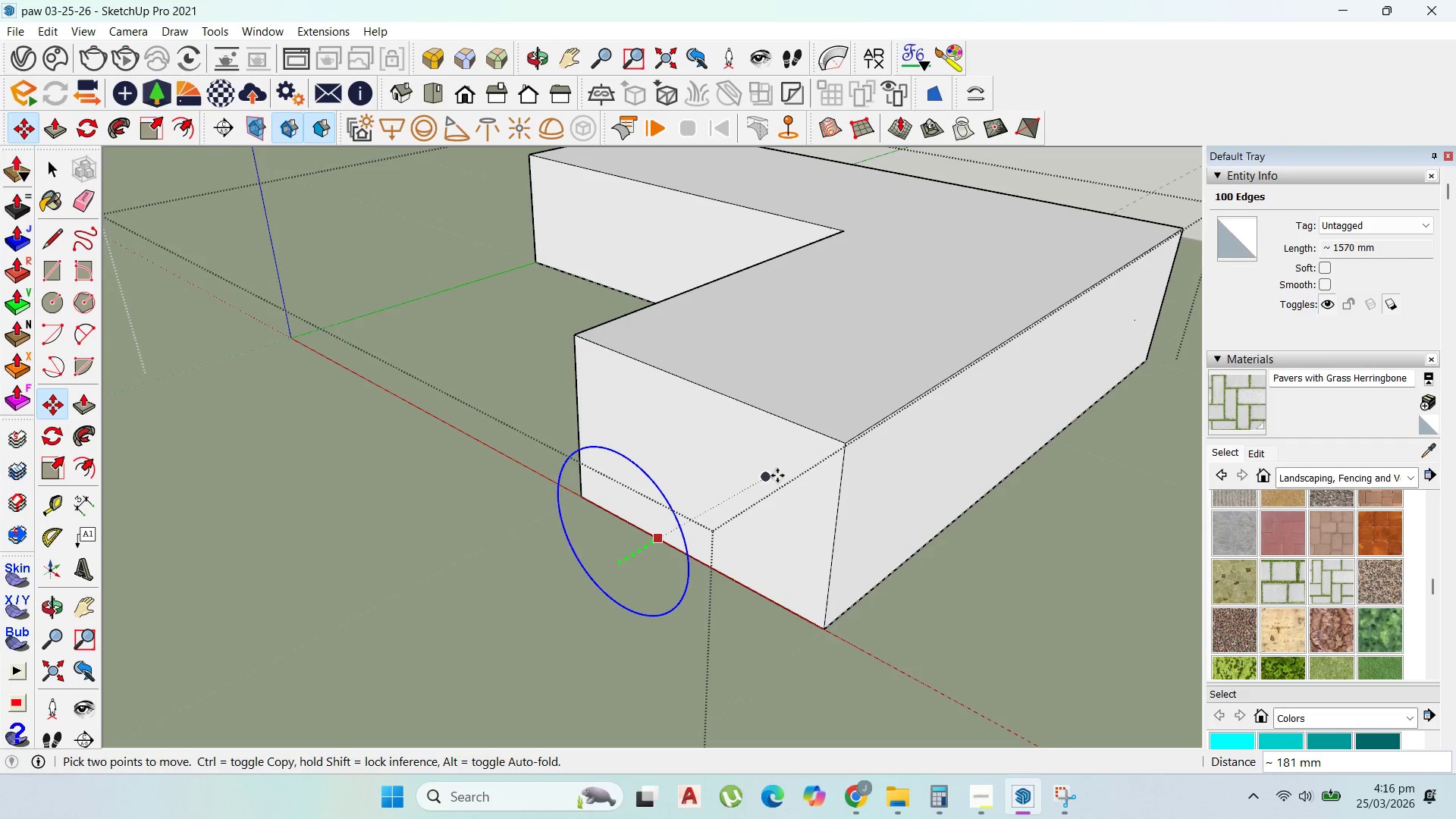 
scroll: coordinate [1093, 378], scroll_direction: up, amount: 1.0
 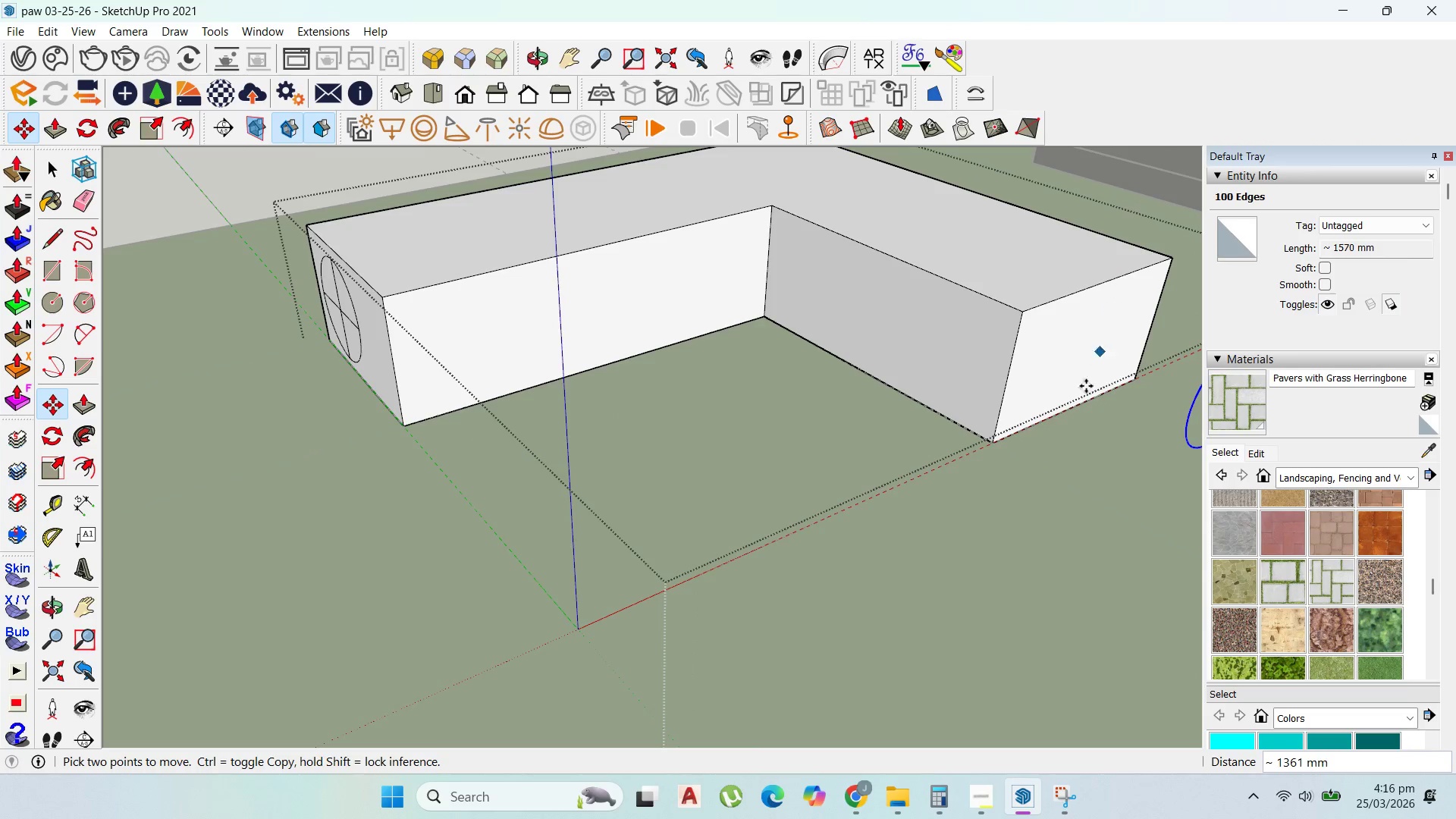 
scroll: coordinate [979, 487], scroll_direction: down, amount: 1.0
 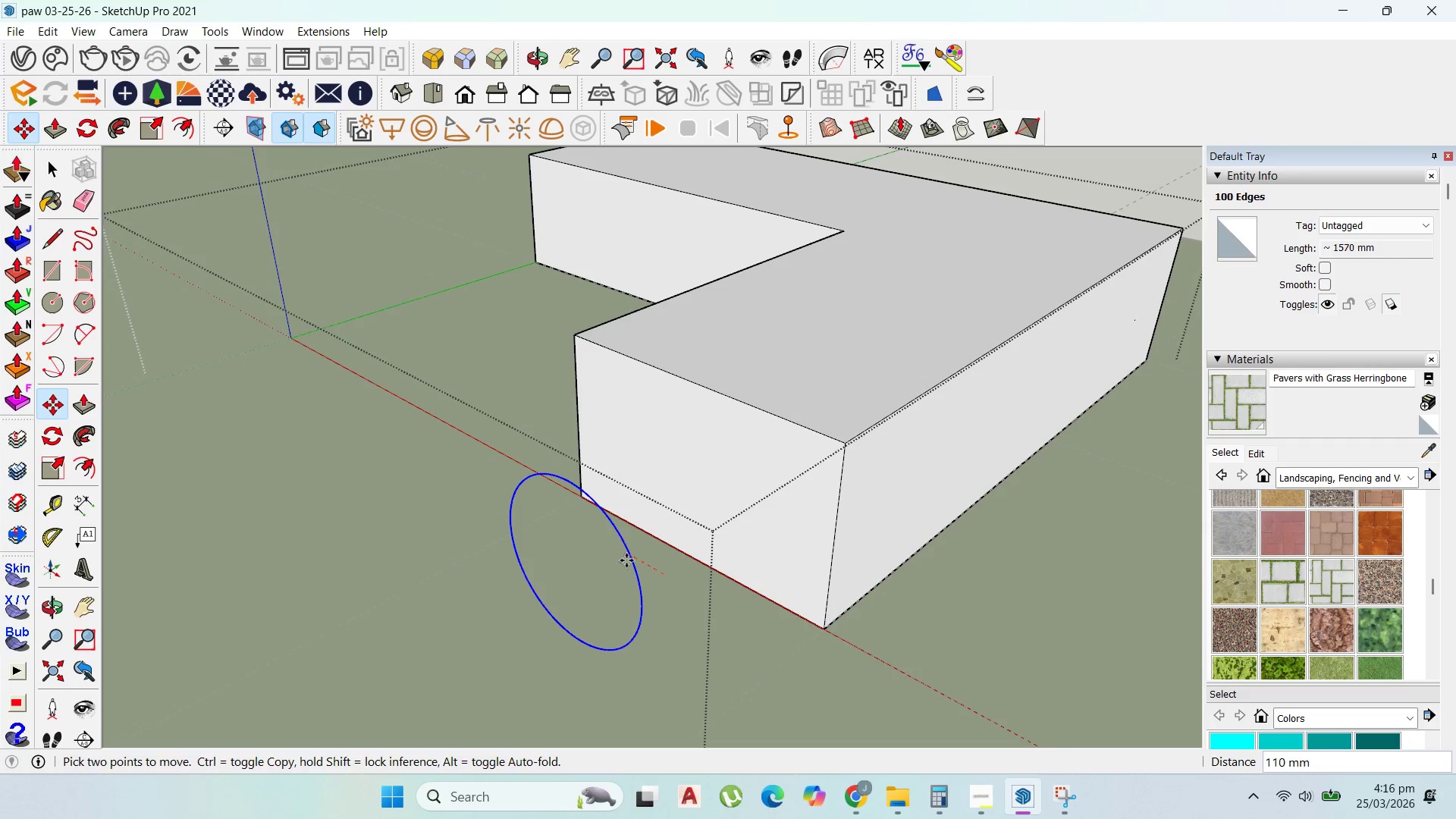 
double_click([618, 563])
 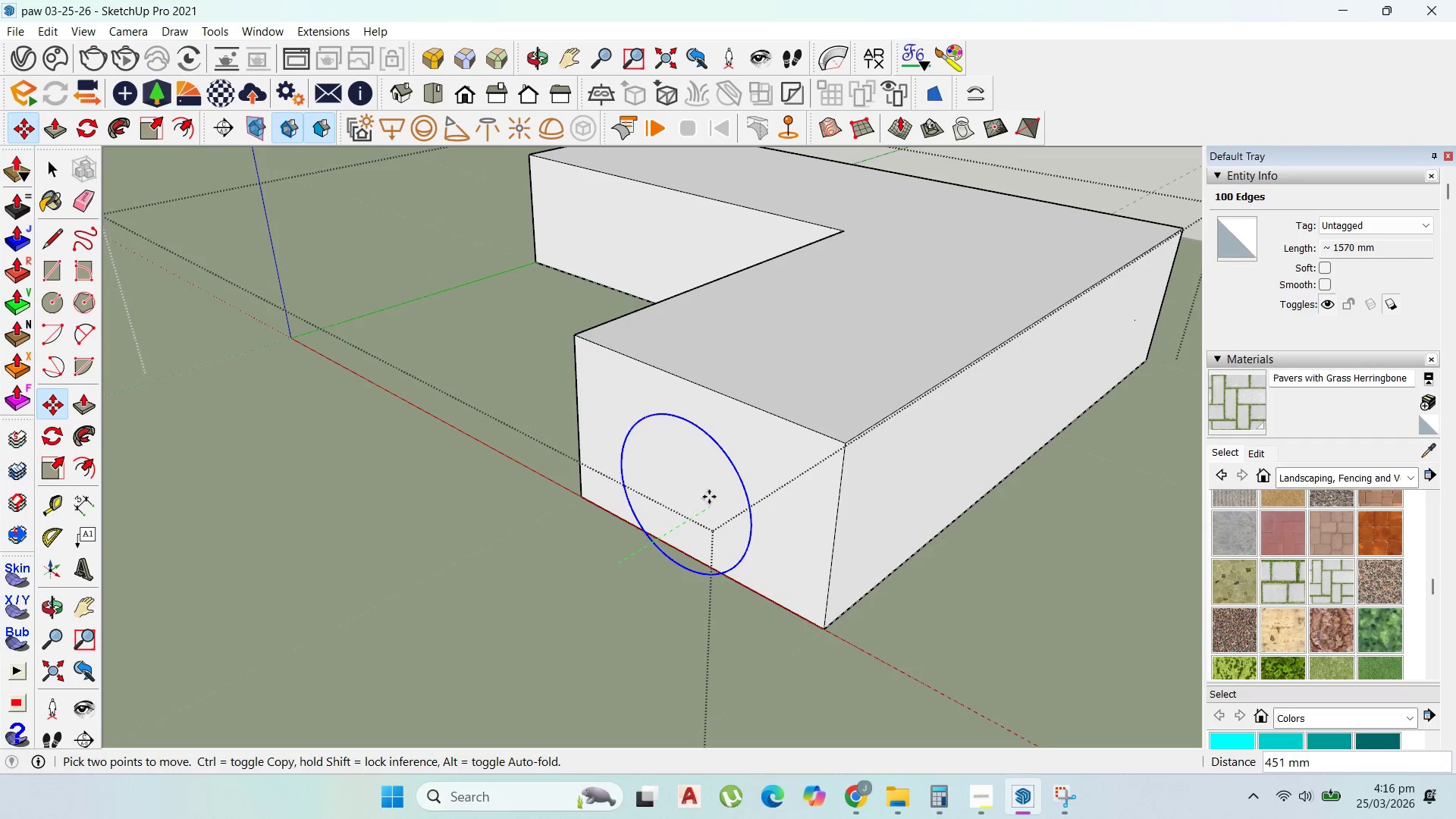 
hold_key(key=ShiftLeft, duration=1.45)
left_click([832, 443])
 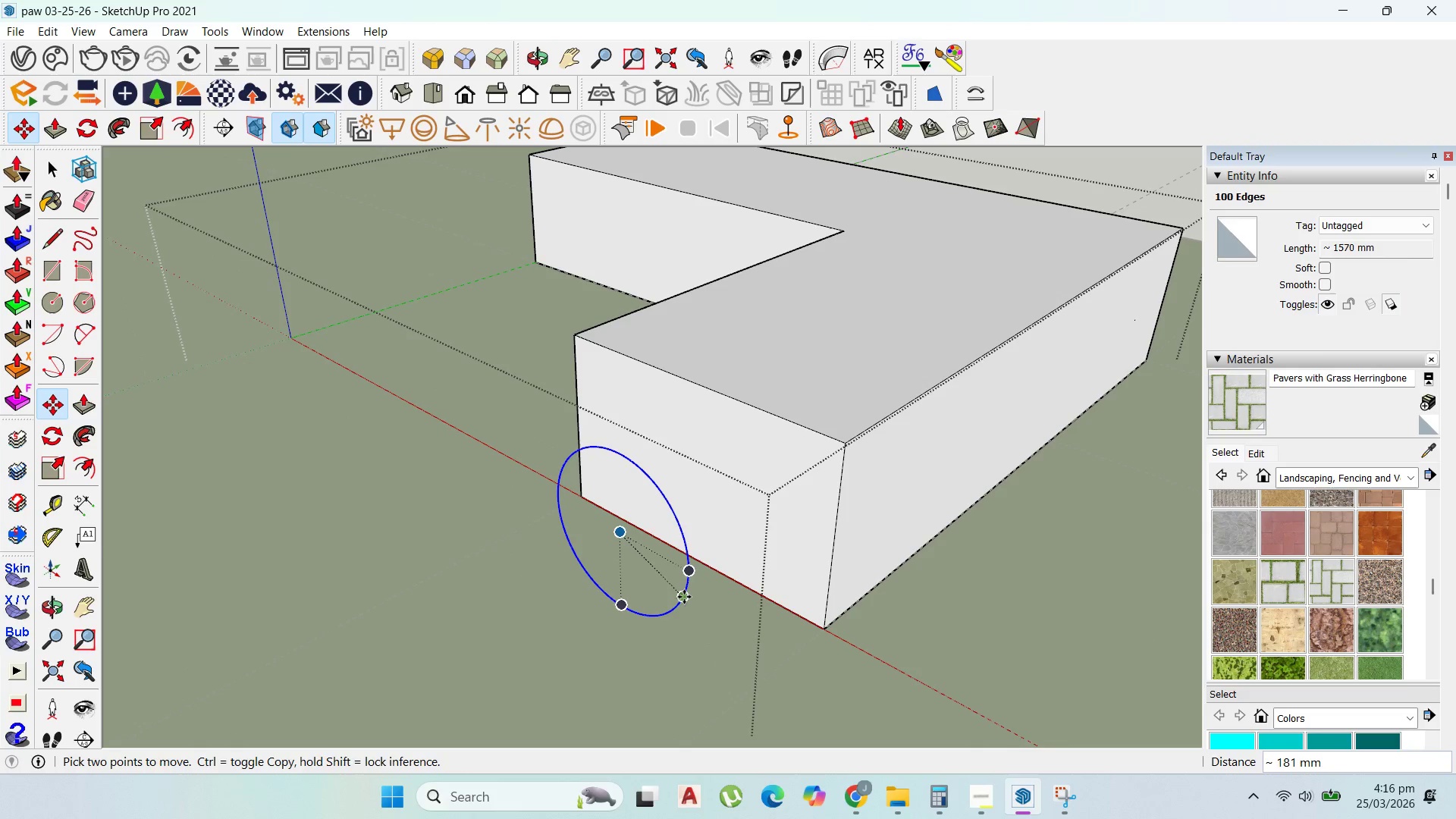 
left_click([684, 597])
 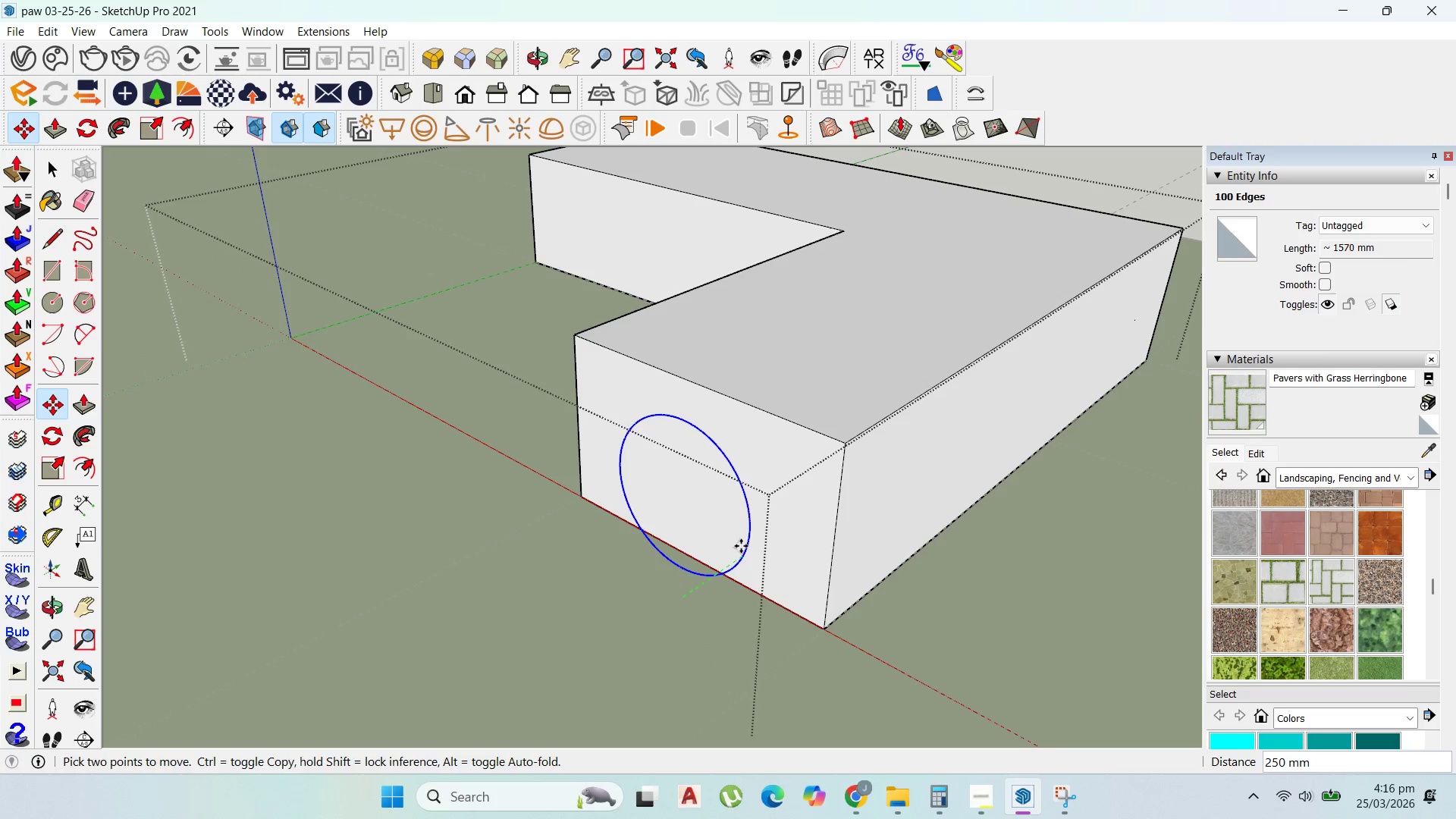 
hold_key(key=ShiftLeft, duration=0.7)
left_click([786, 525])
 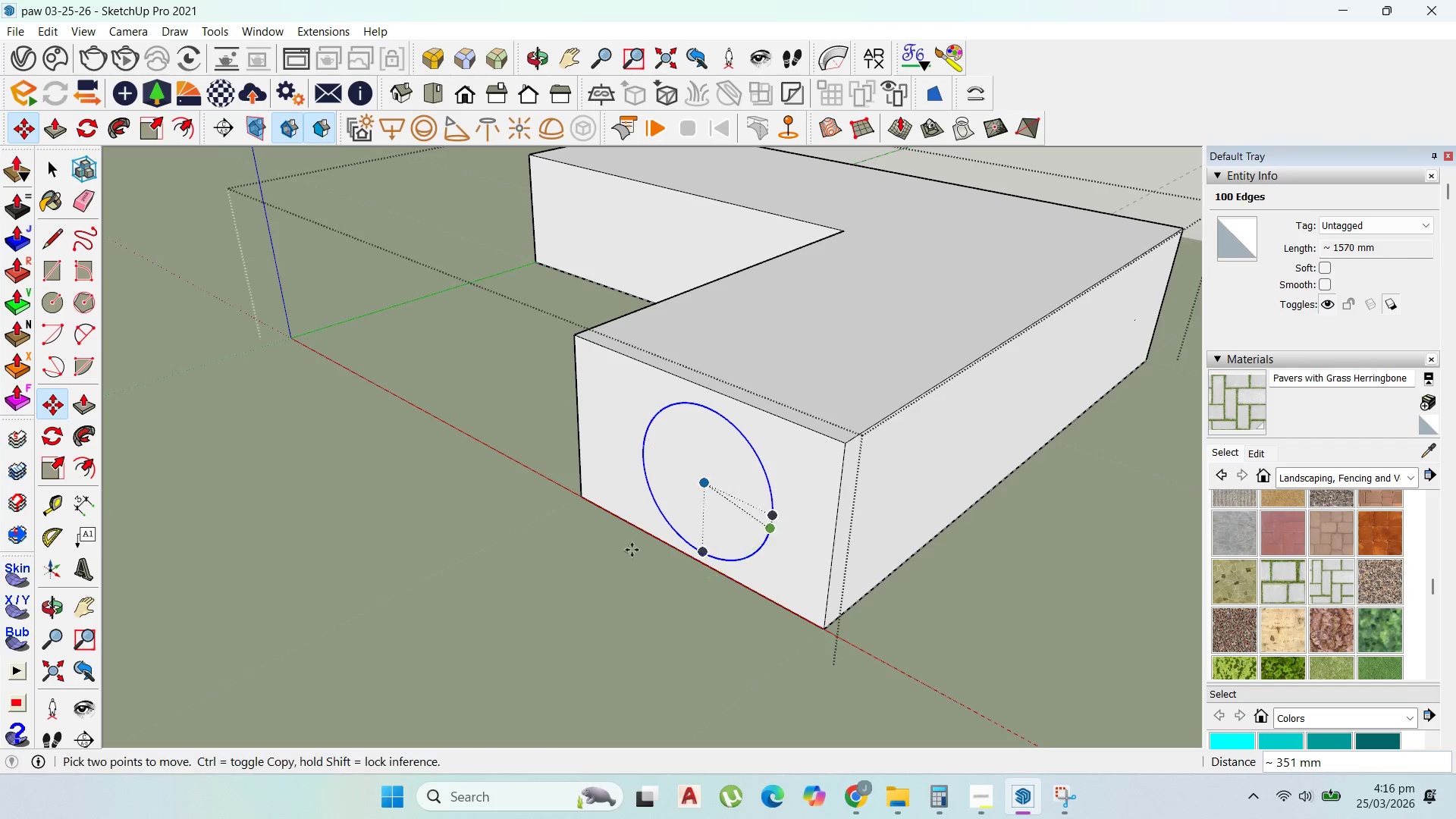 
scroll: coordinate [596, 555], scroll_direction: up, amount: 1.0
 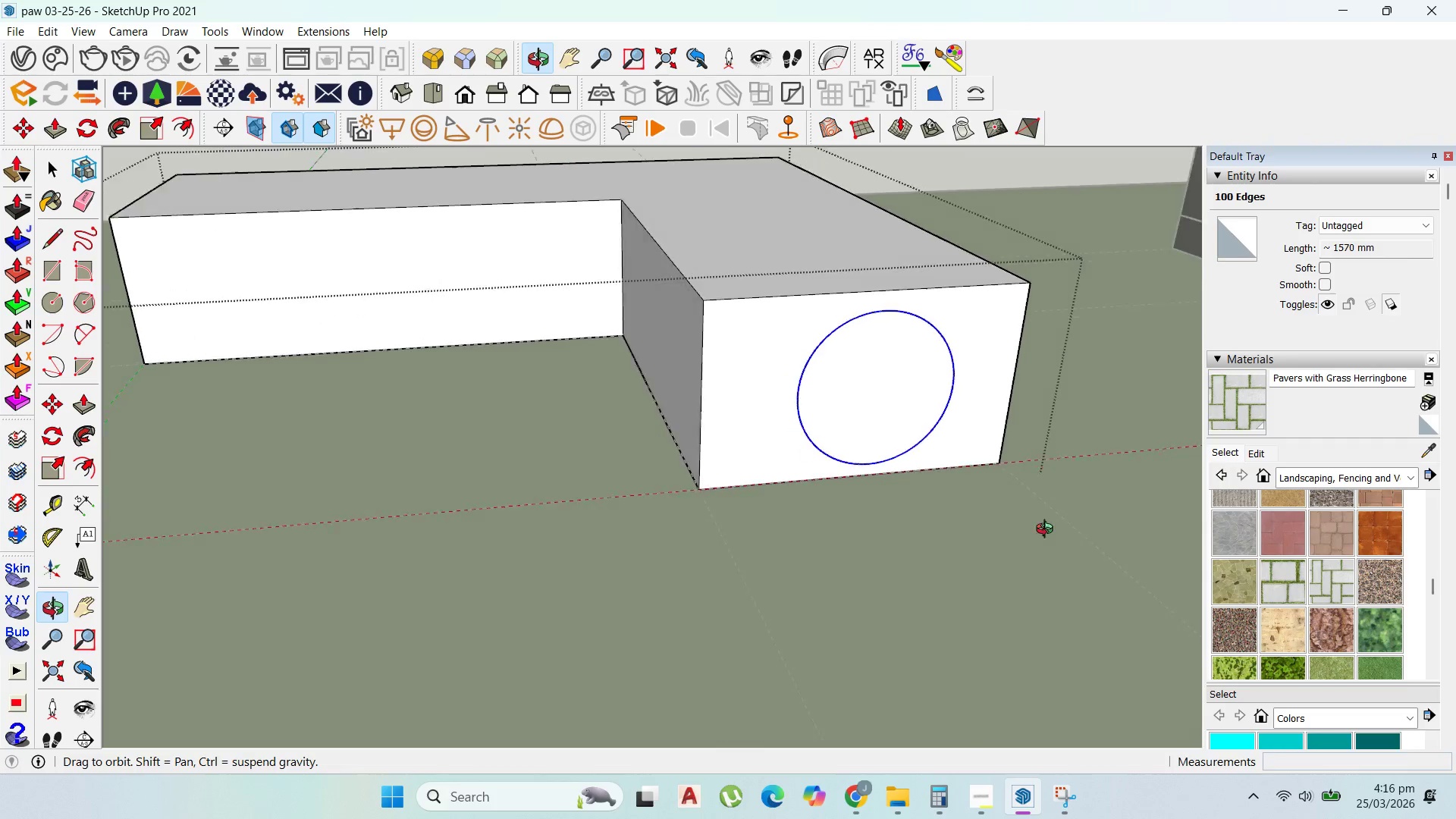 
scroll: coordinate [878, 409], scroll_direction: down, amount: 7.0
 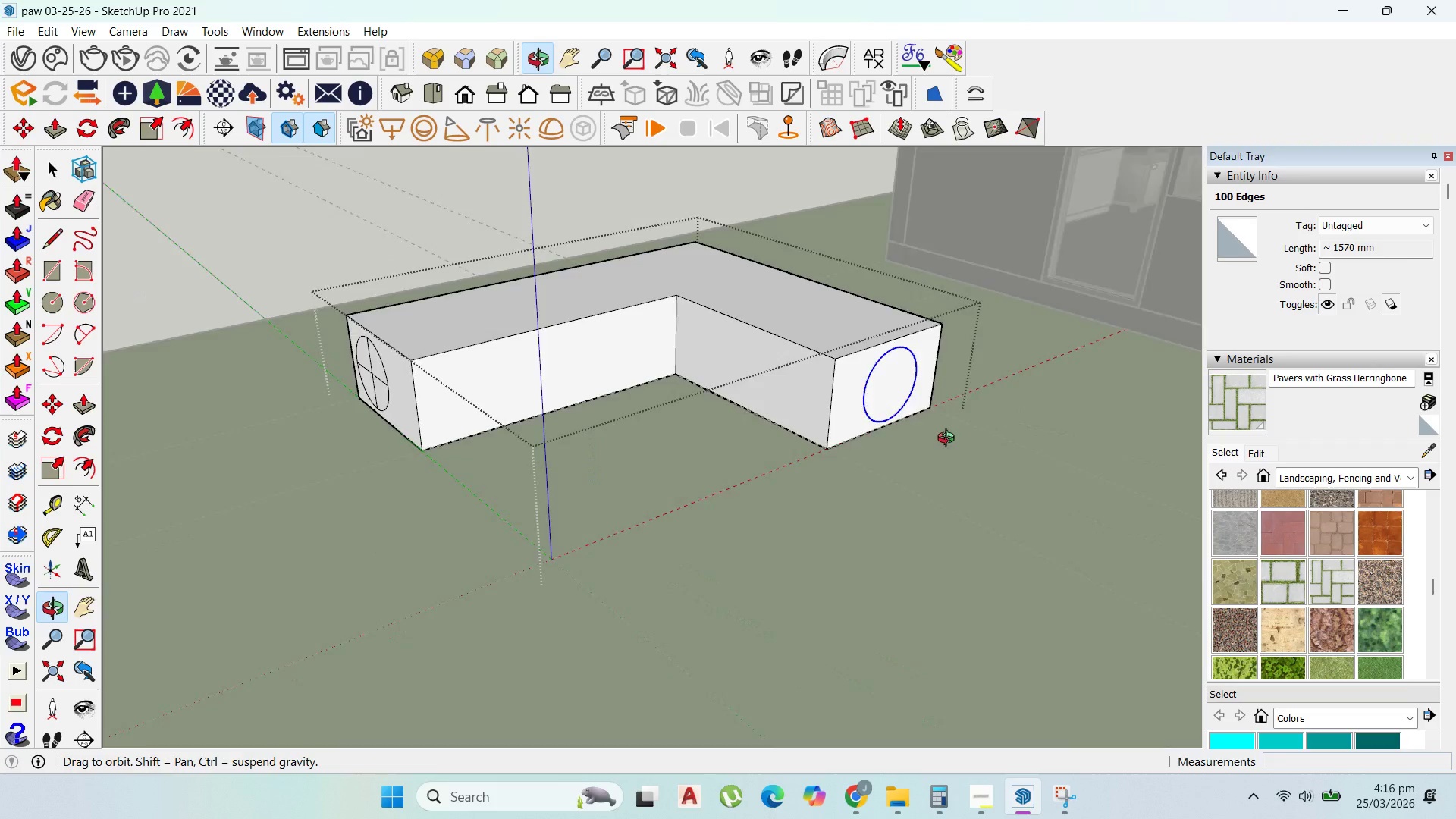 
scroll: coordinate [910, 397], scroll_direction: up, amount: 3.0
 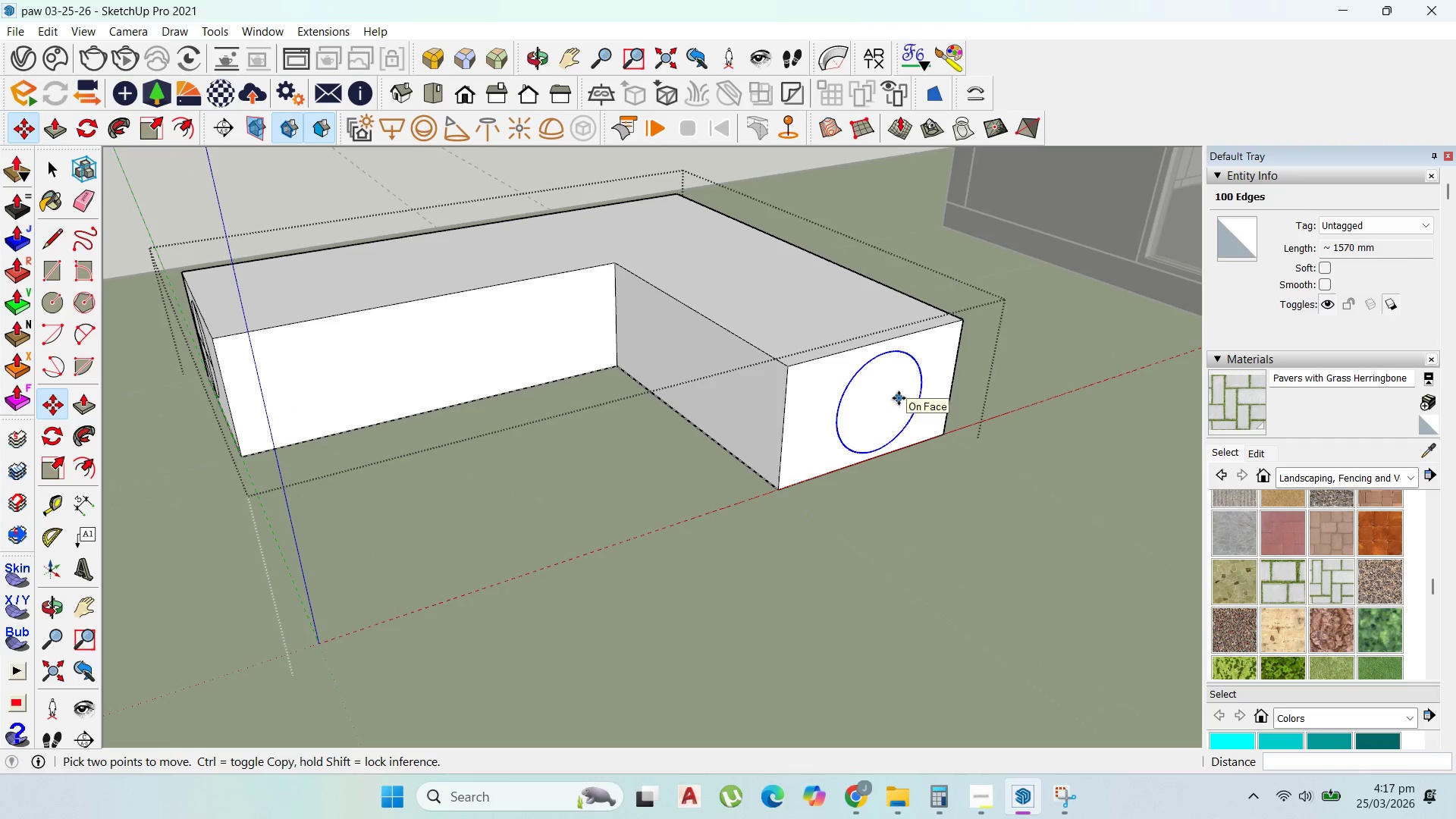 
left_click([899, 398])
 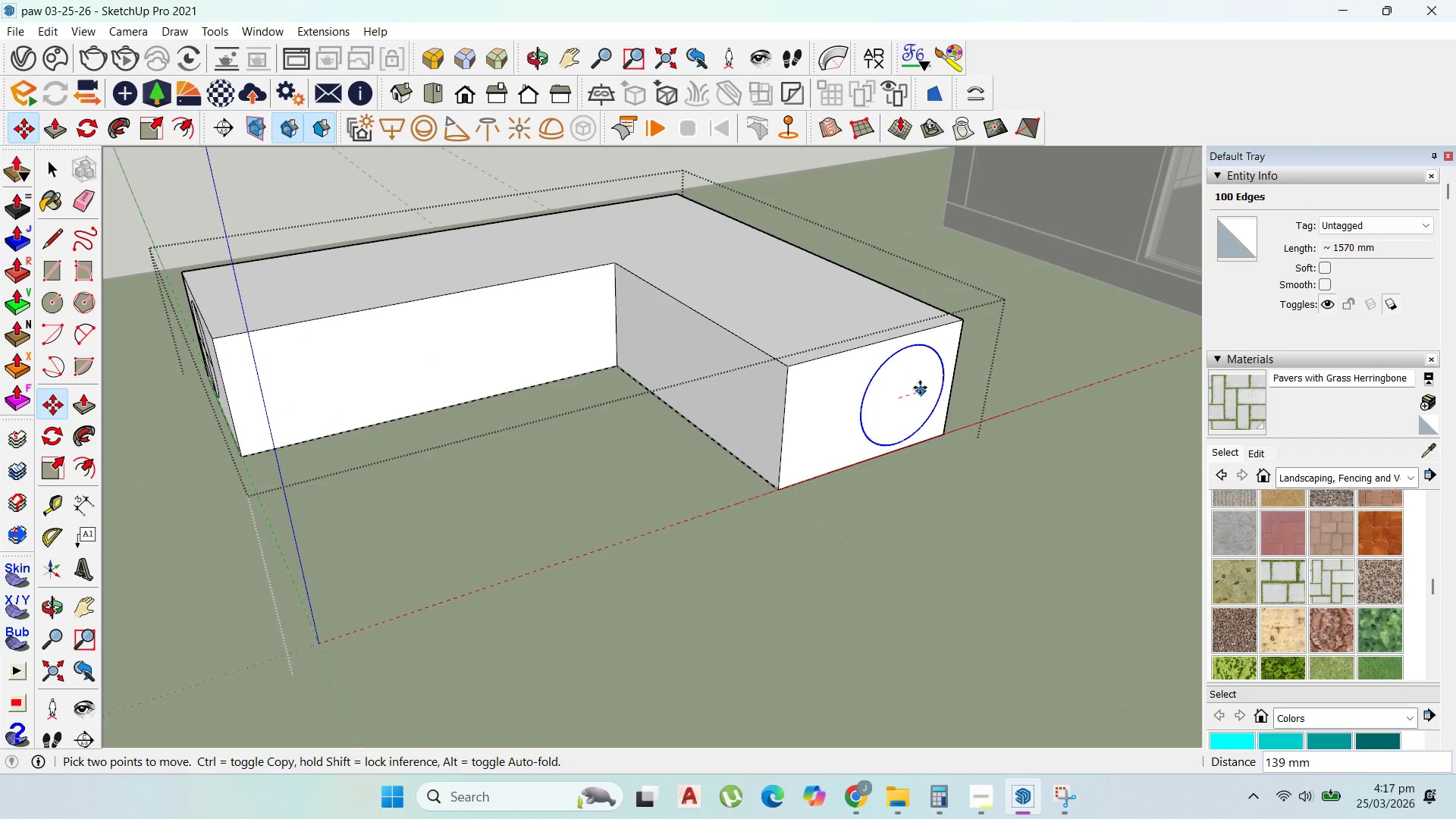 
left_click([920, 388])
 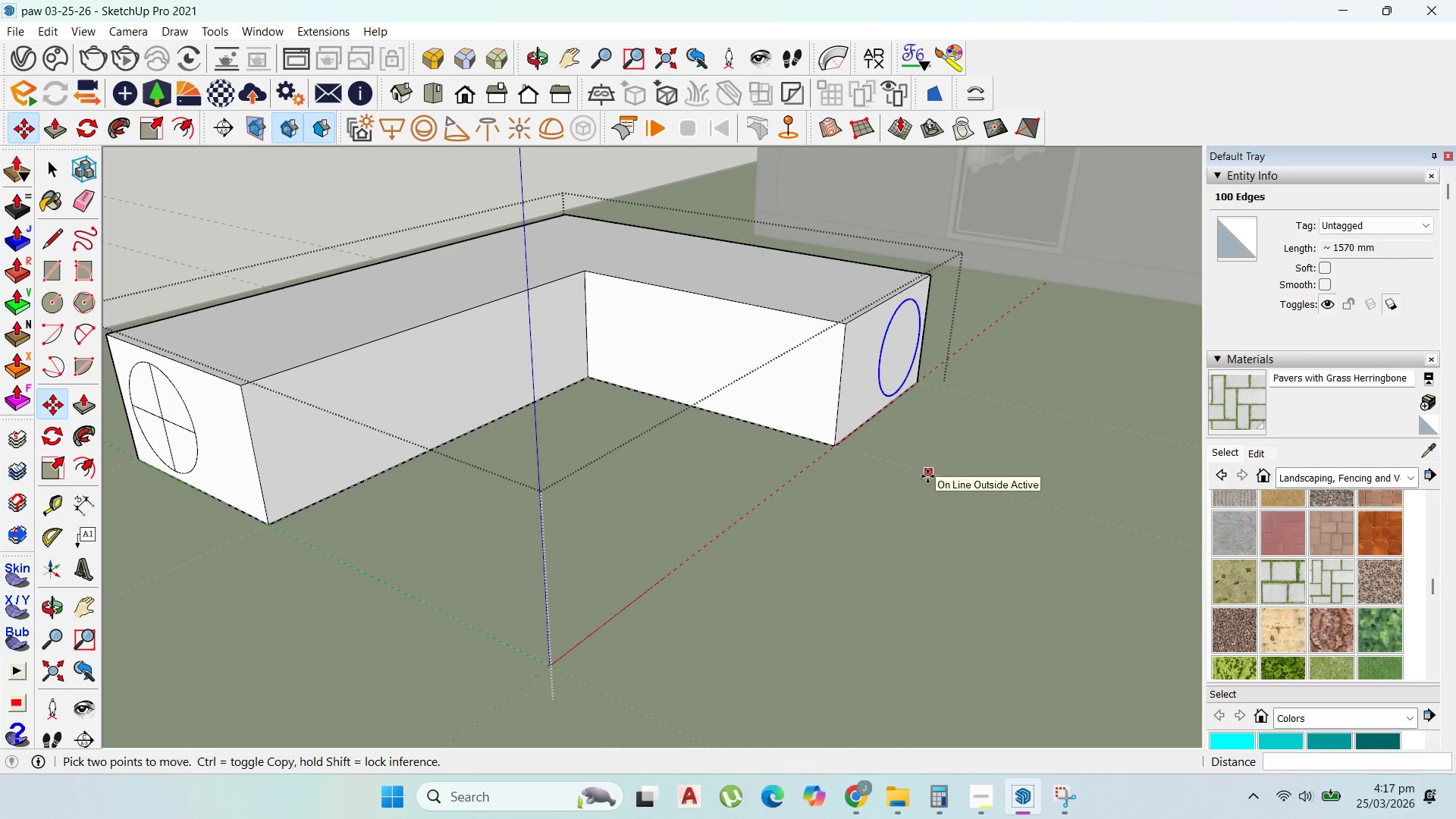 
wait(8.45)
 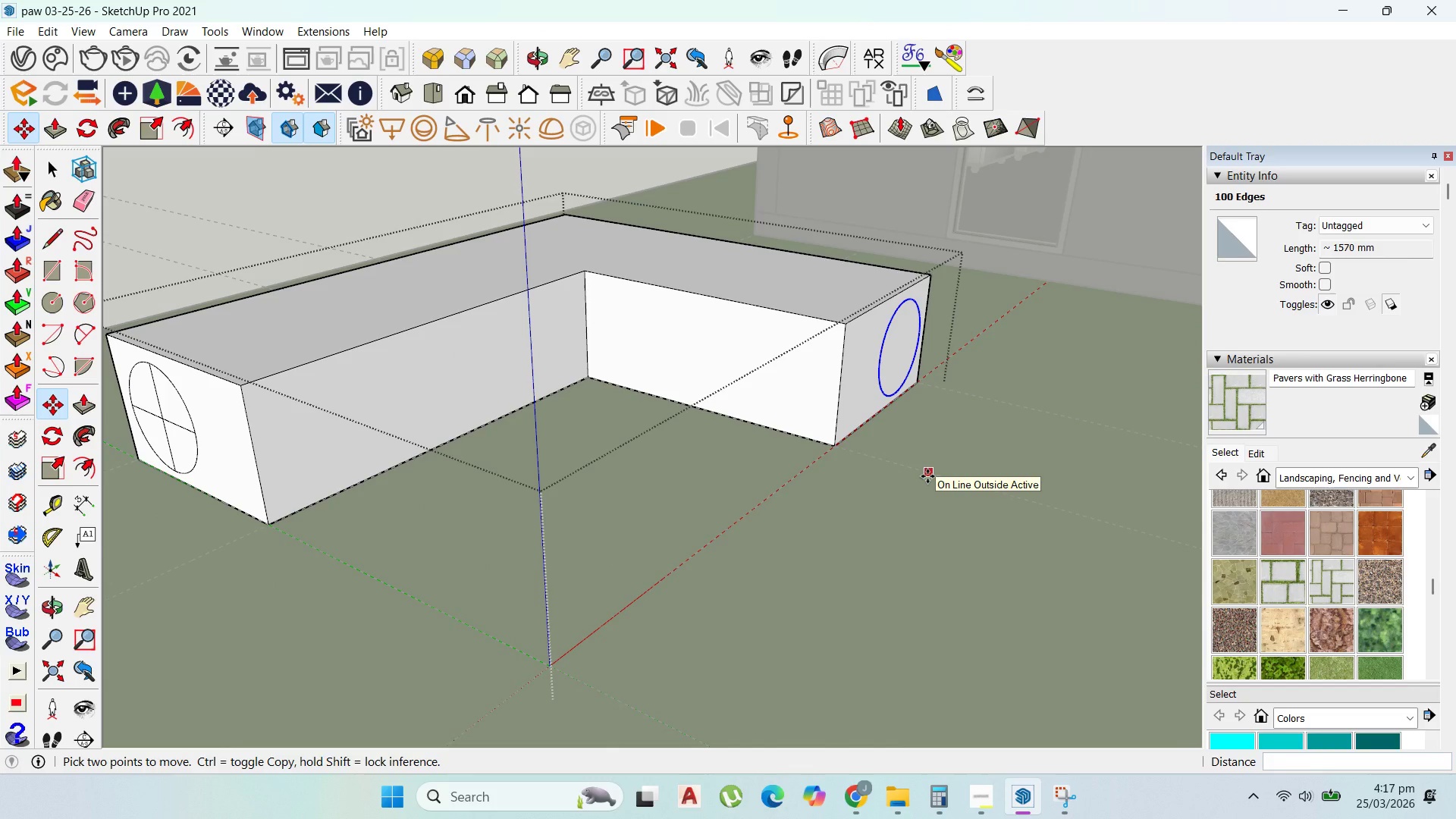 
left_click([55, 232])
 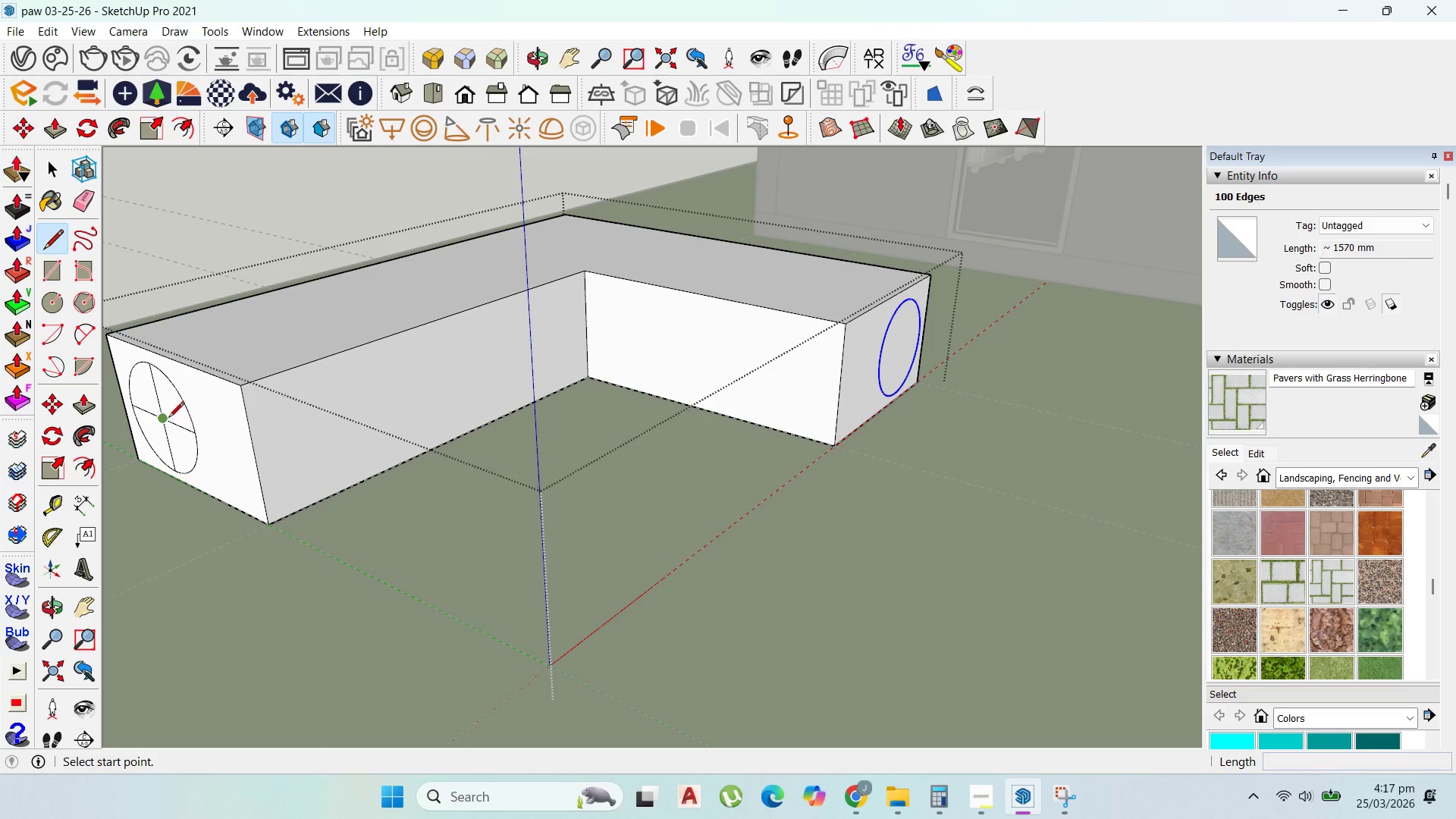 
left_click([168, 419])
 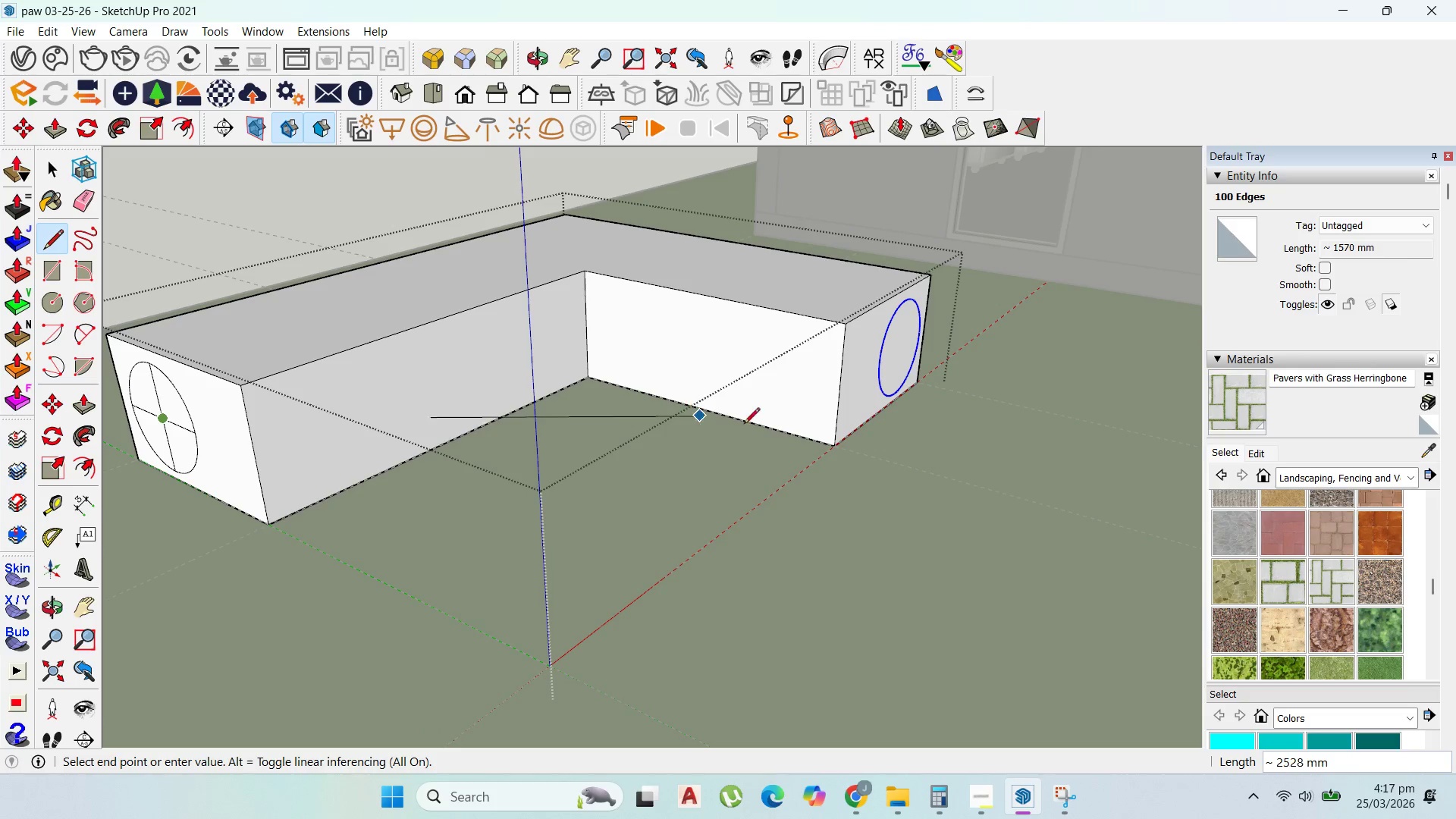 
key(Escape)
 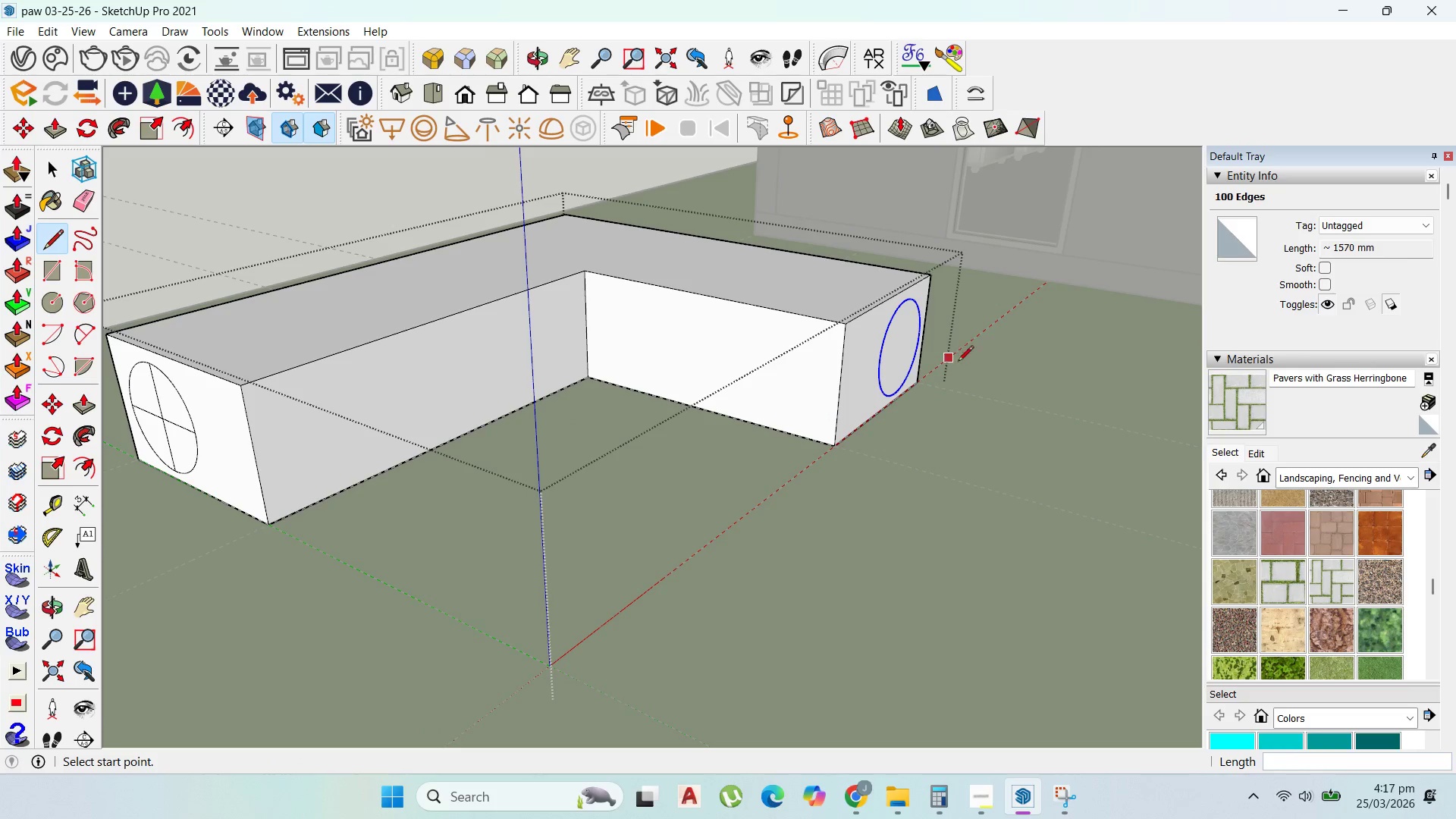 
scroll: coordinate [878, 300], scroll_direction: up, amount: 12.0
 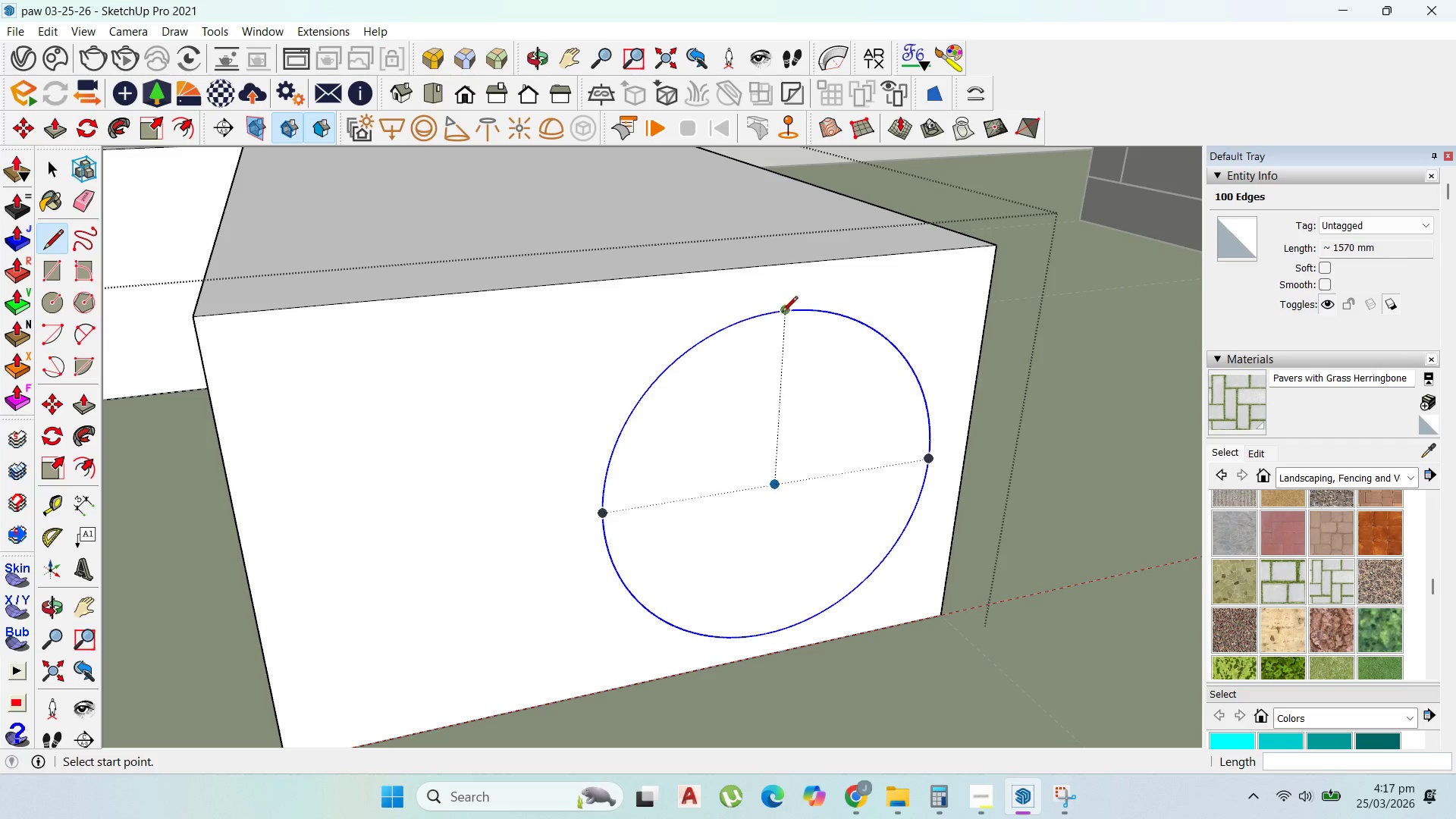 
left_click([782, 311])
 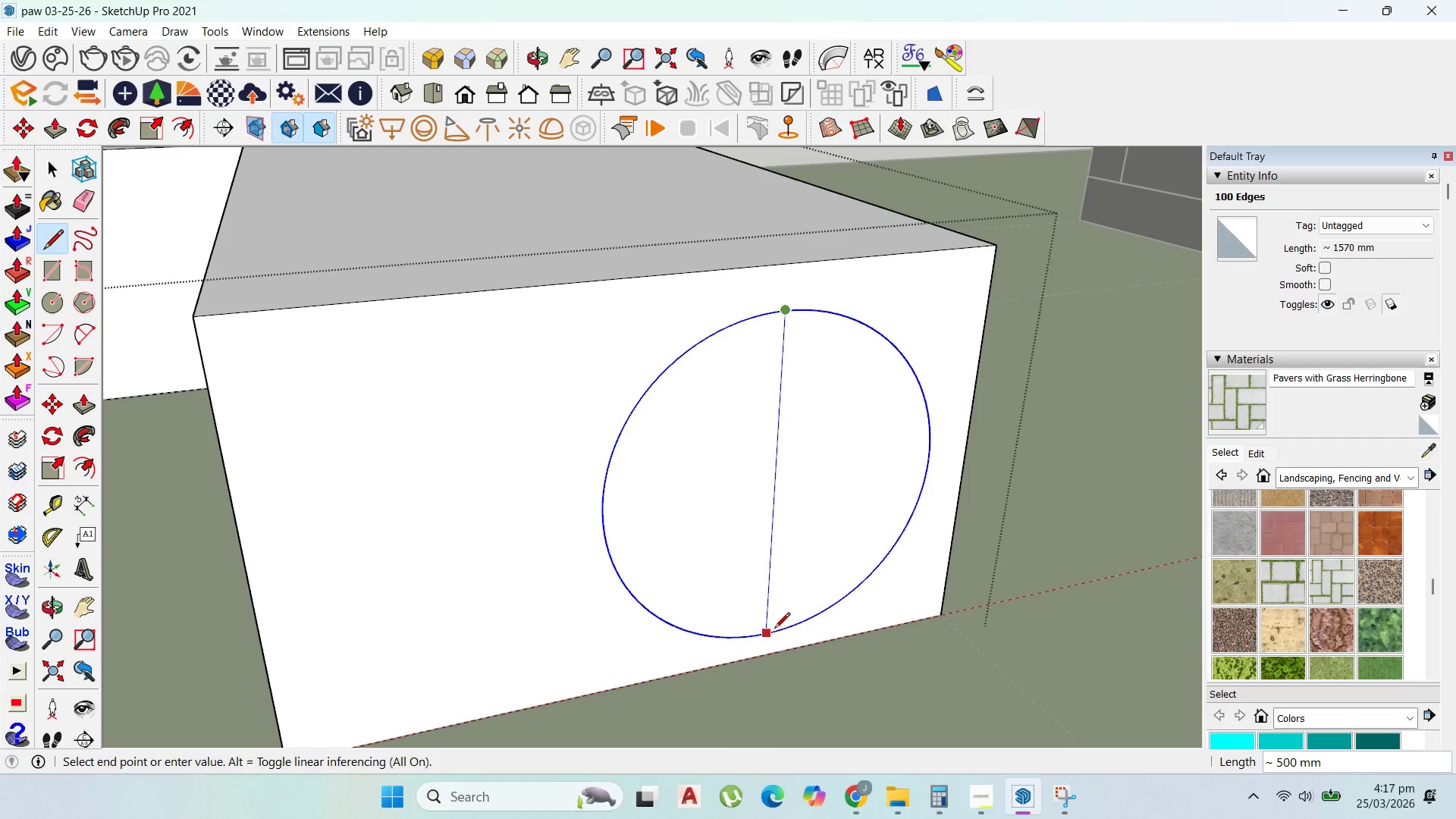 
left_click([774, 629])
 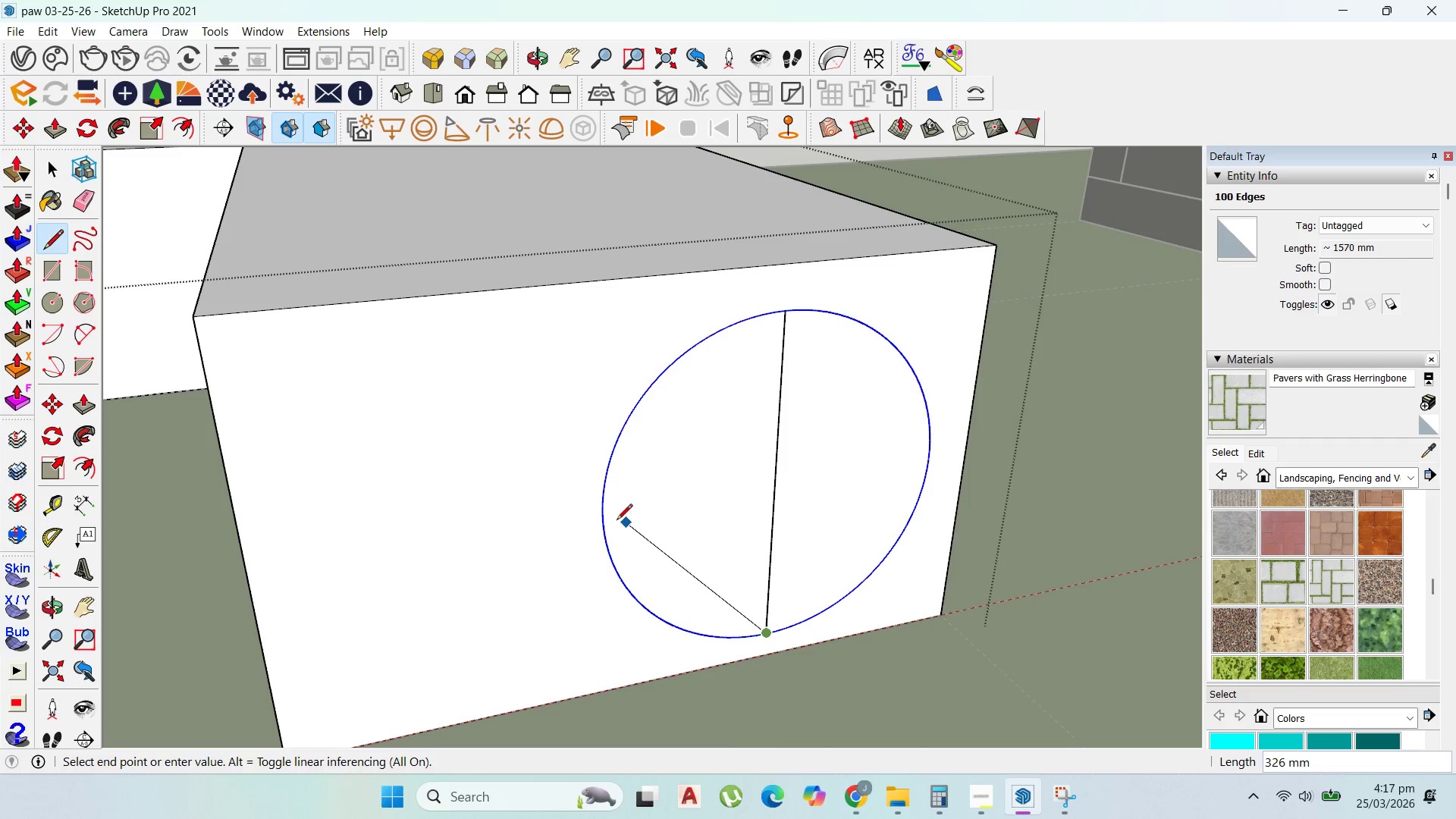 
key(Escape)
 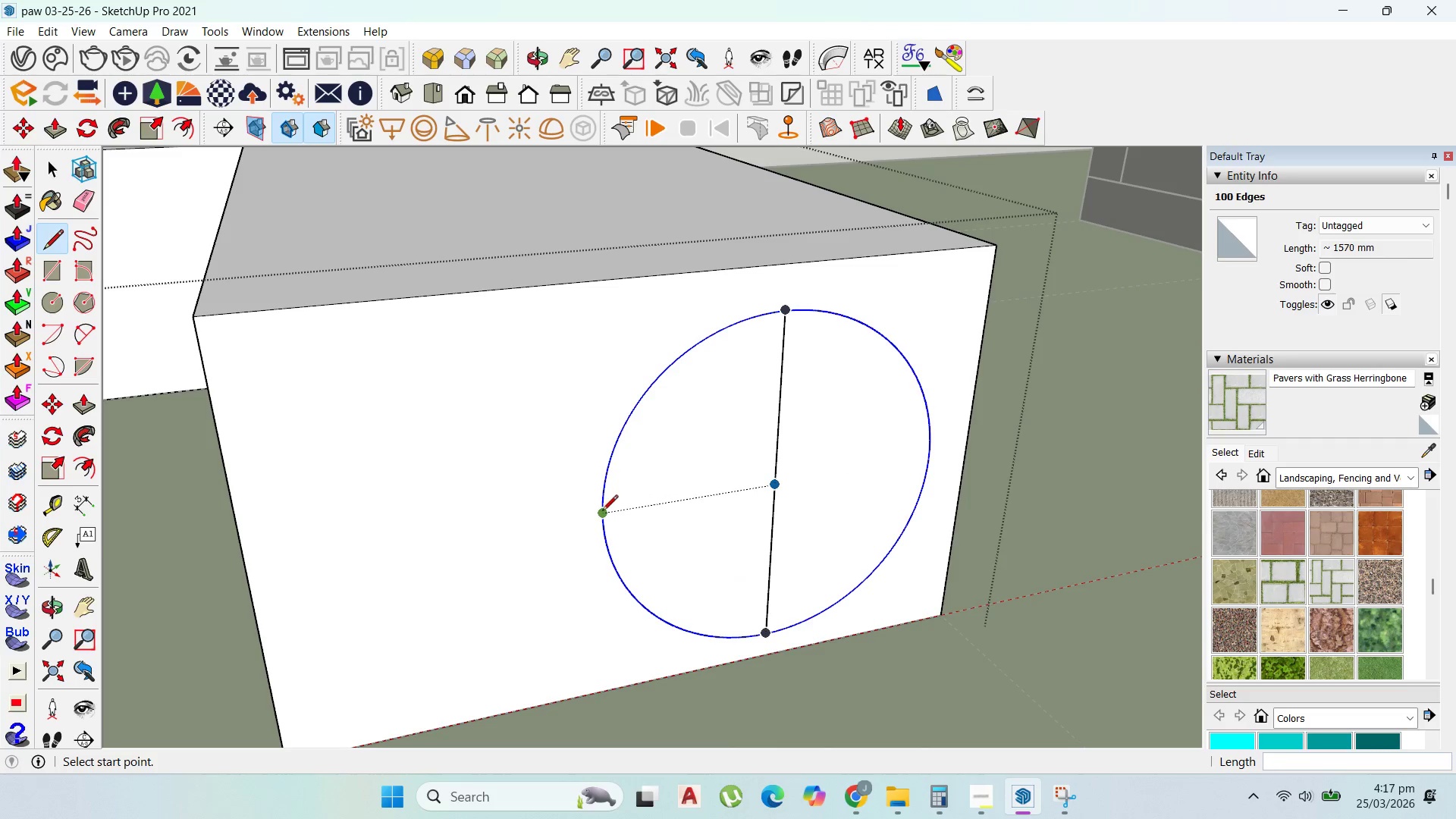 
left_click([602, 513])
 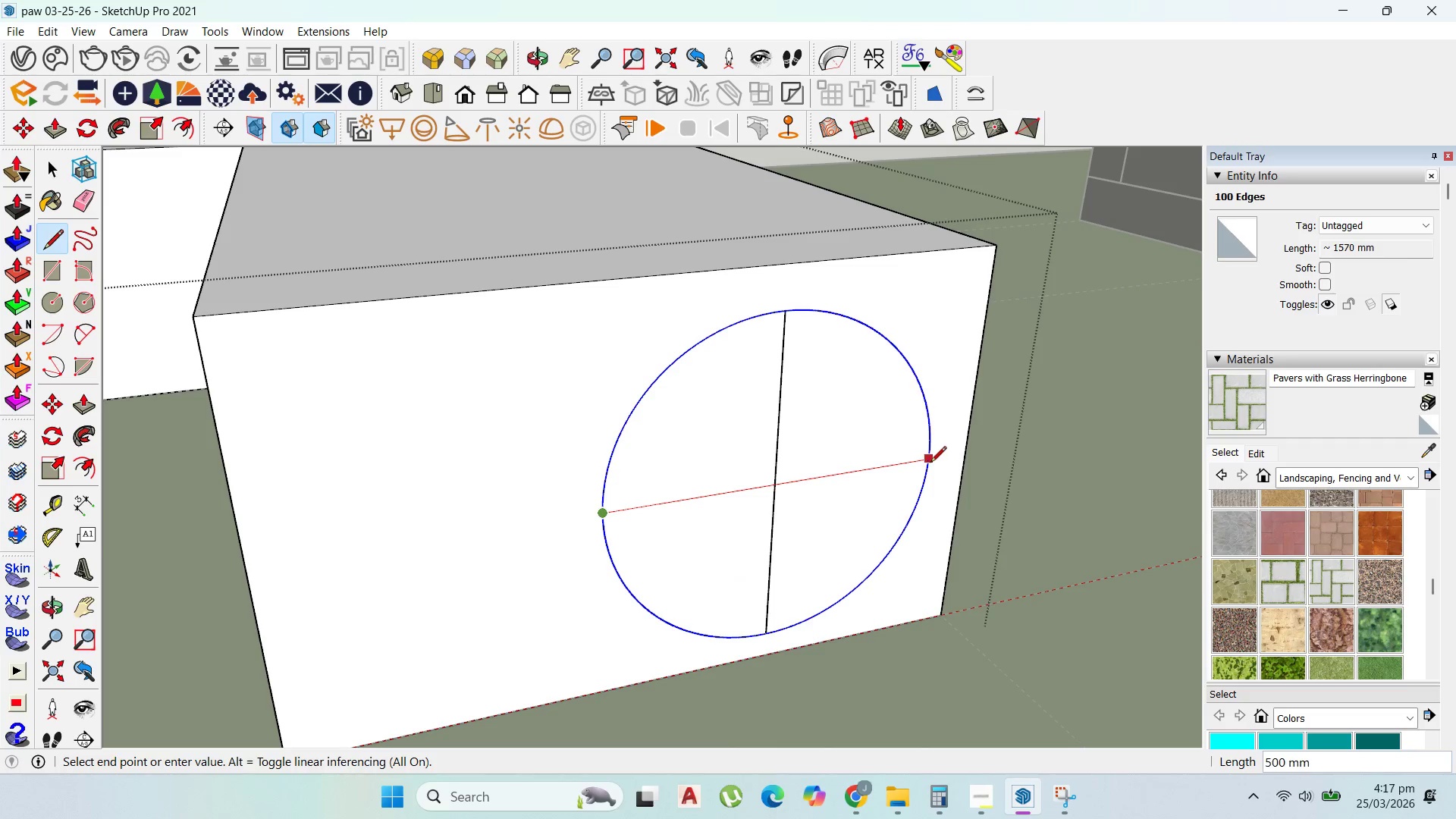 
left_click([930, 463])
 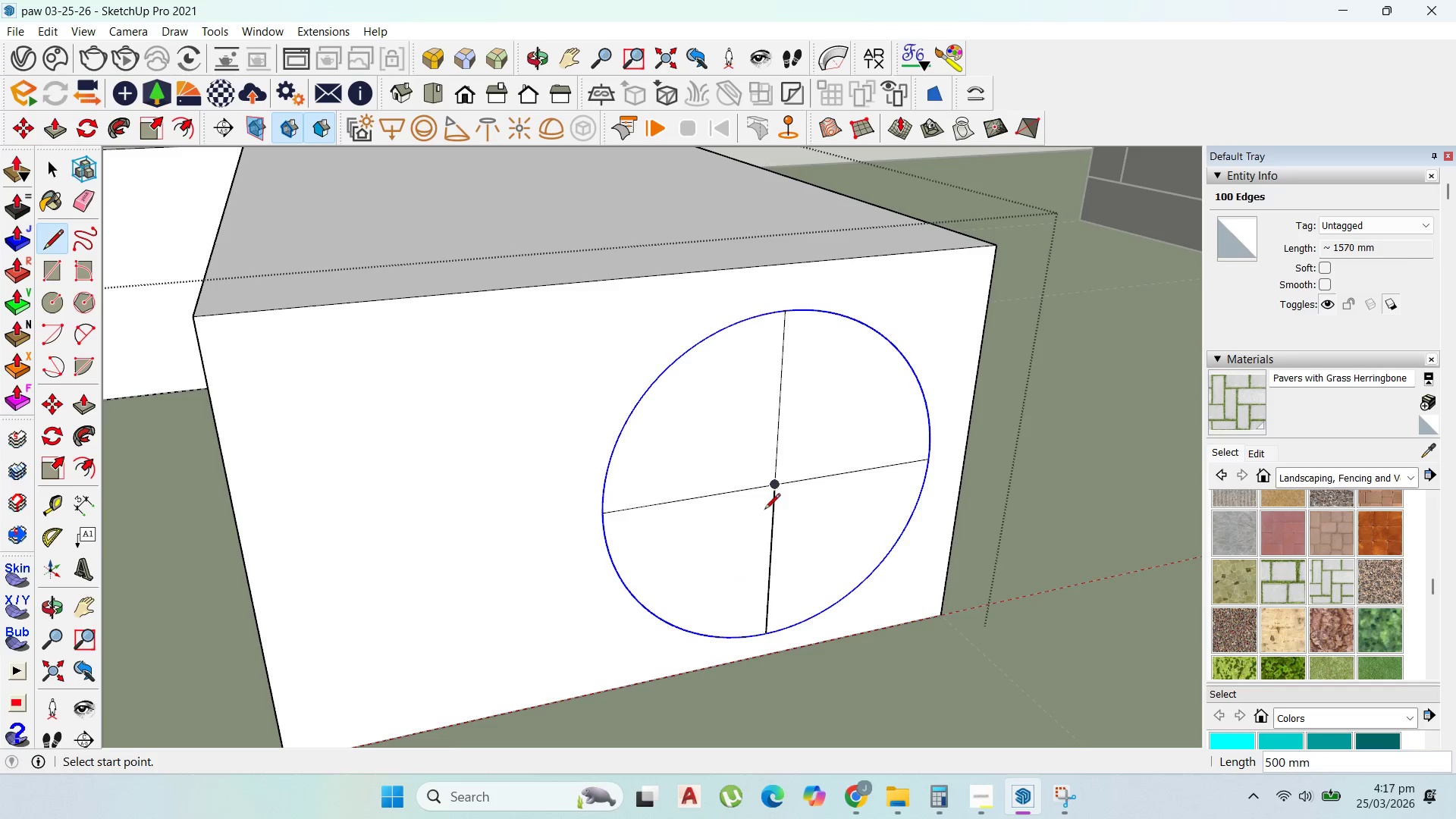 
scroll: coordinate [775, 517], scroll_direction: up, amount: 1.0
 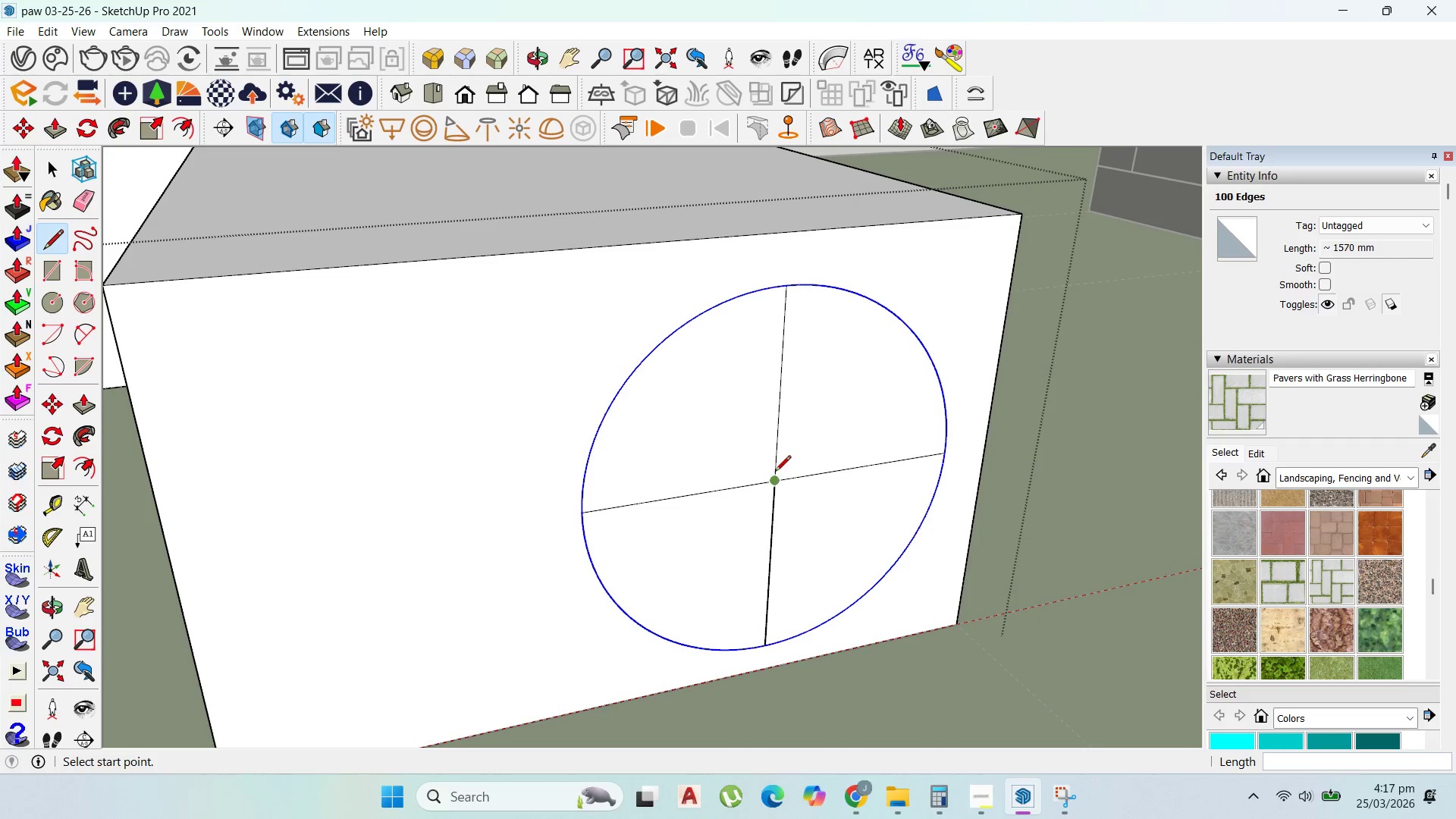 
left_click([775, 472])
 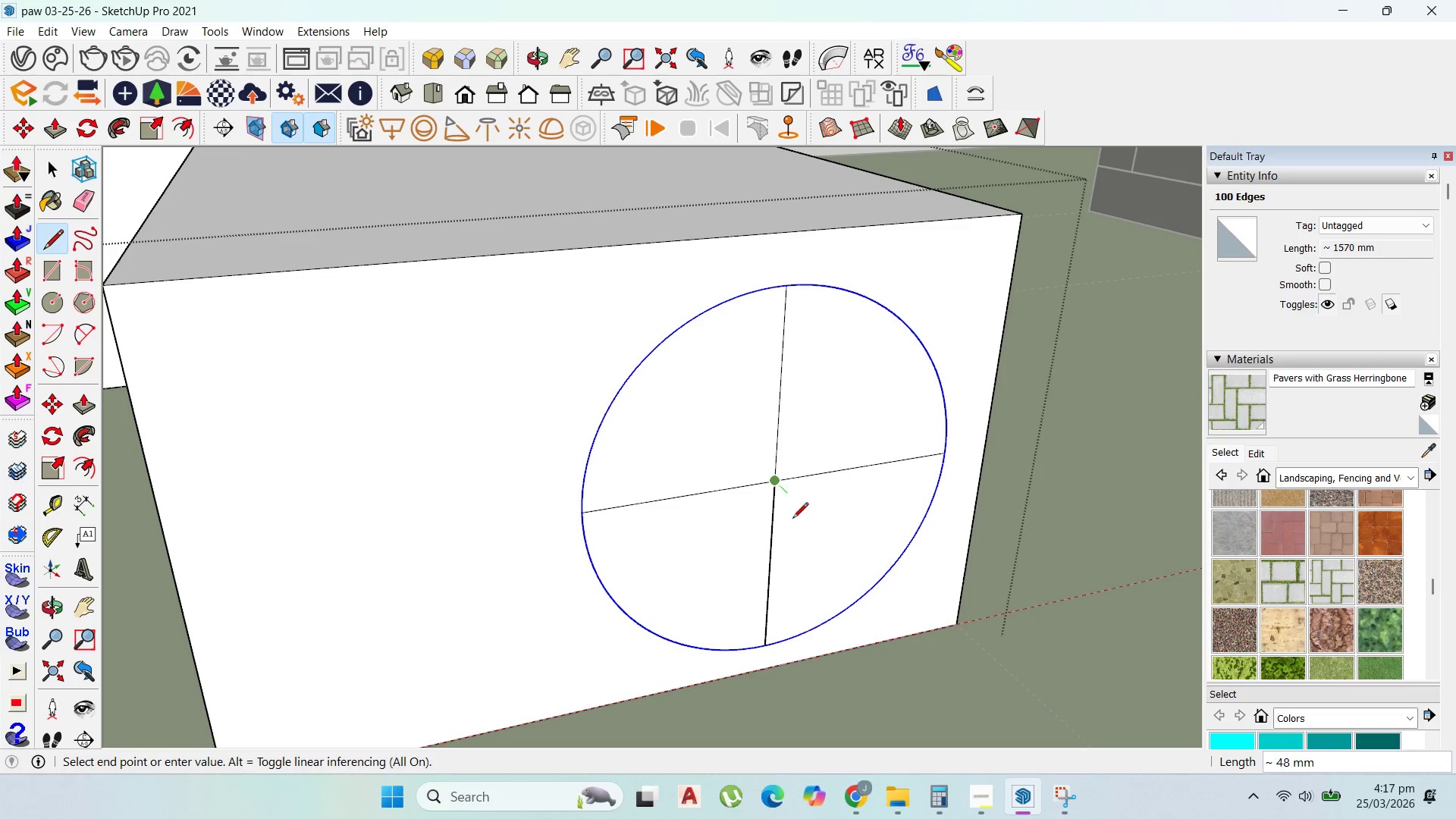 
scroll: coordinate [778, 406], scroll_direction: up, amount: 53.0
 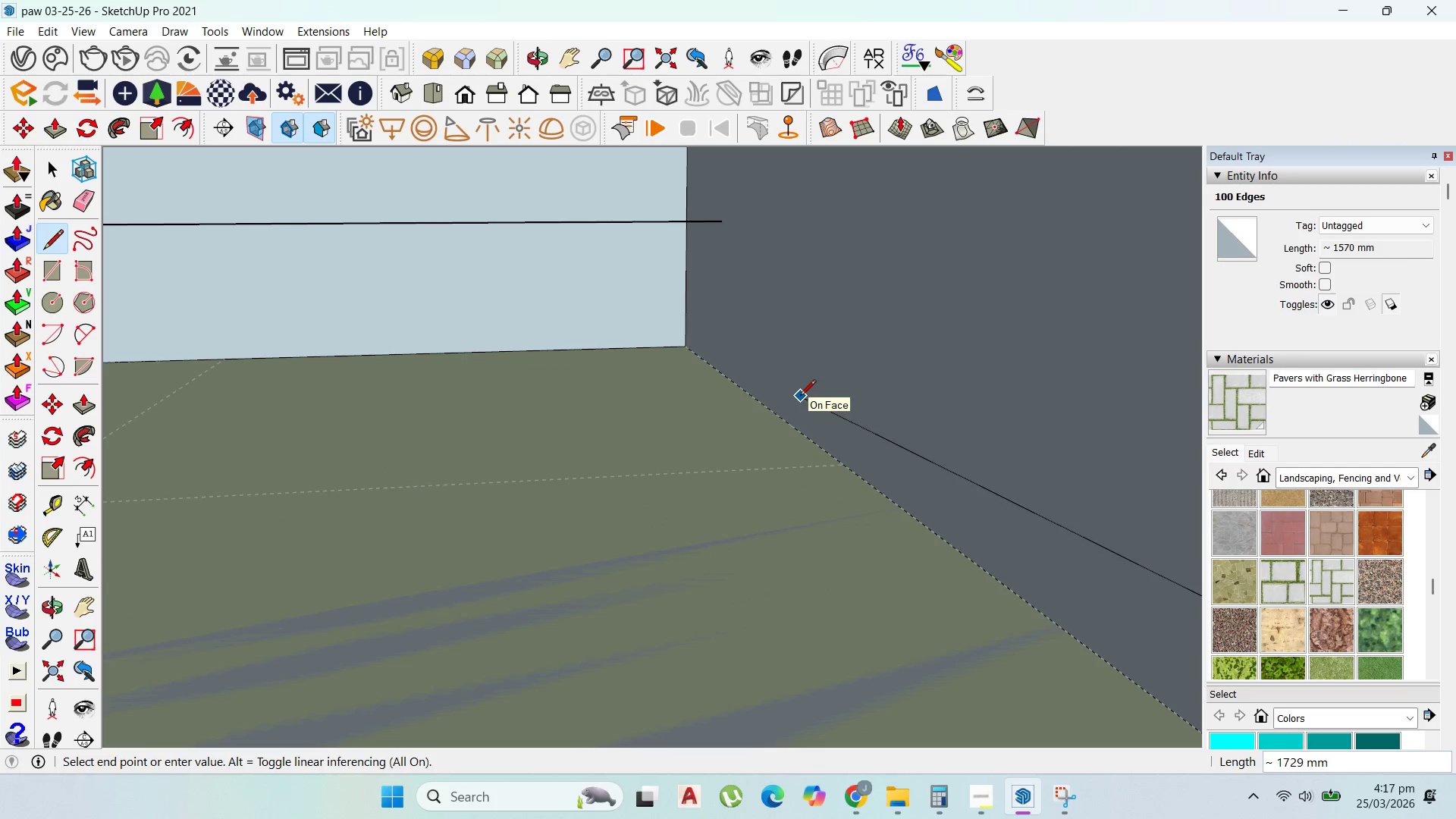 
scroll: coordinate [1005, 497], scroll_direction: down, amount: 36.0
 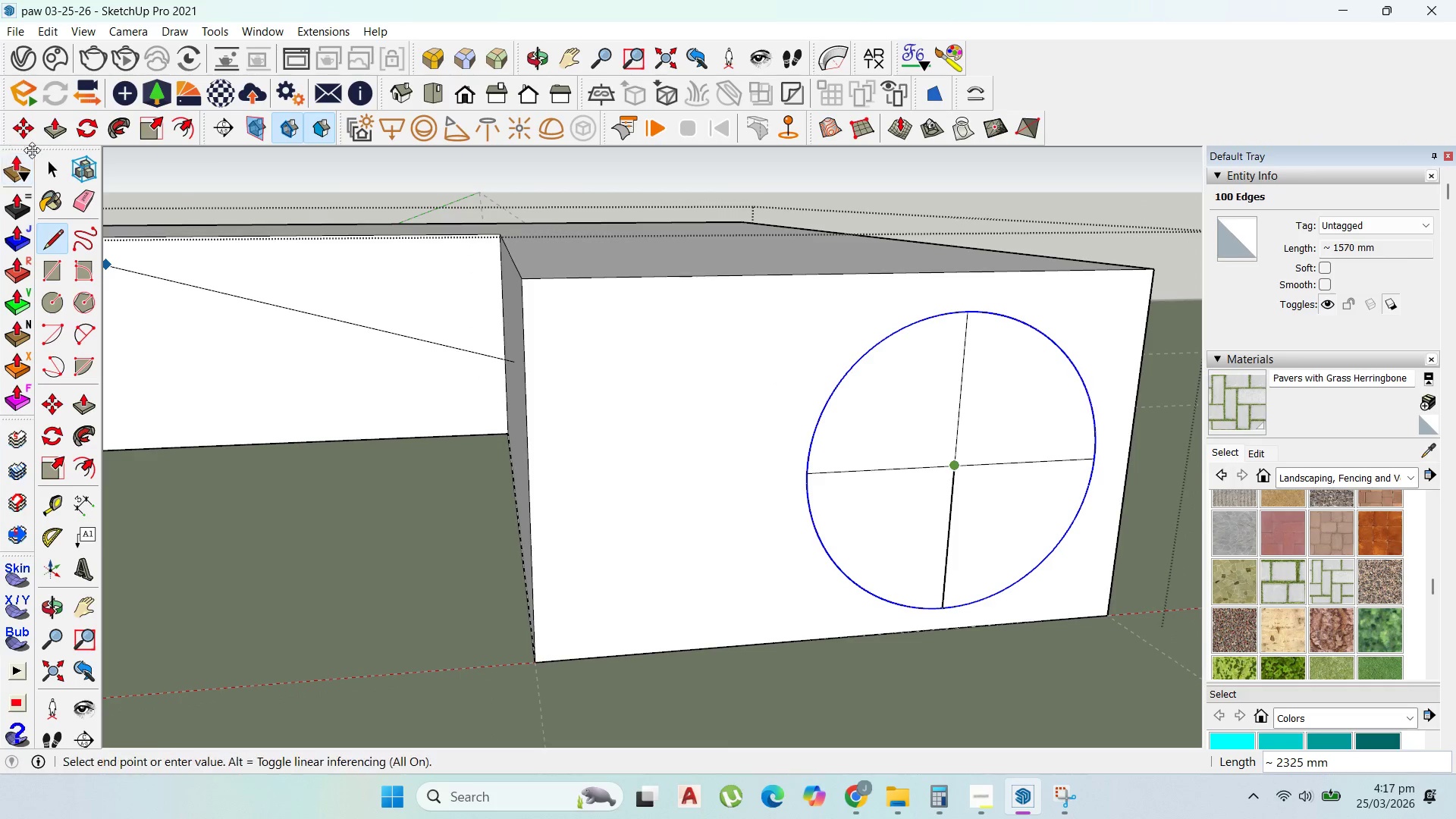 
left_click_drag(start_coordinate=[48, 166], to_coordinate=[58, 167])
 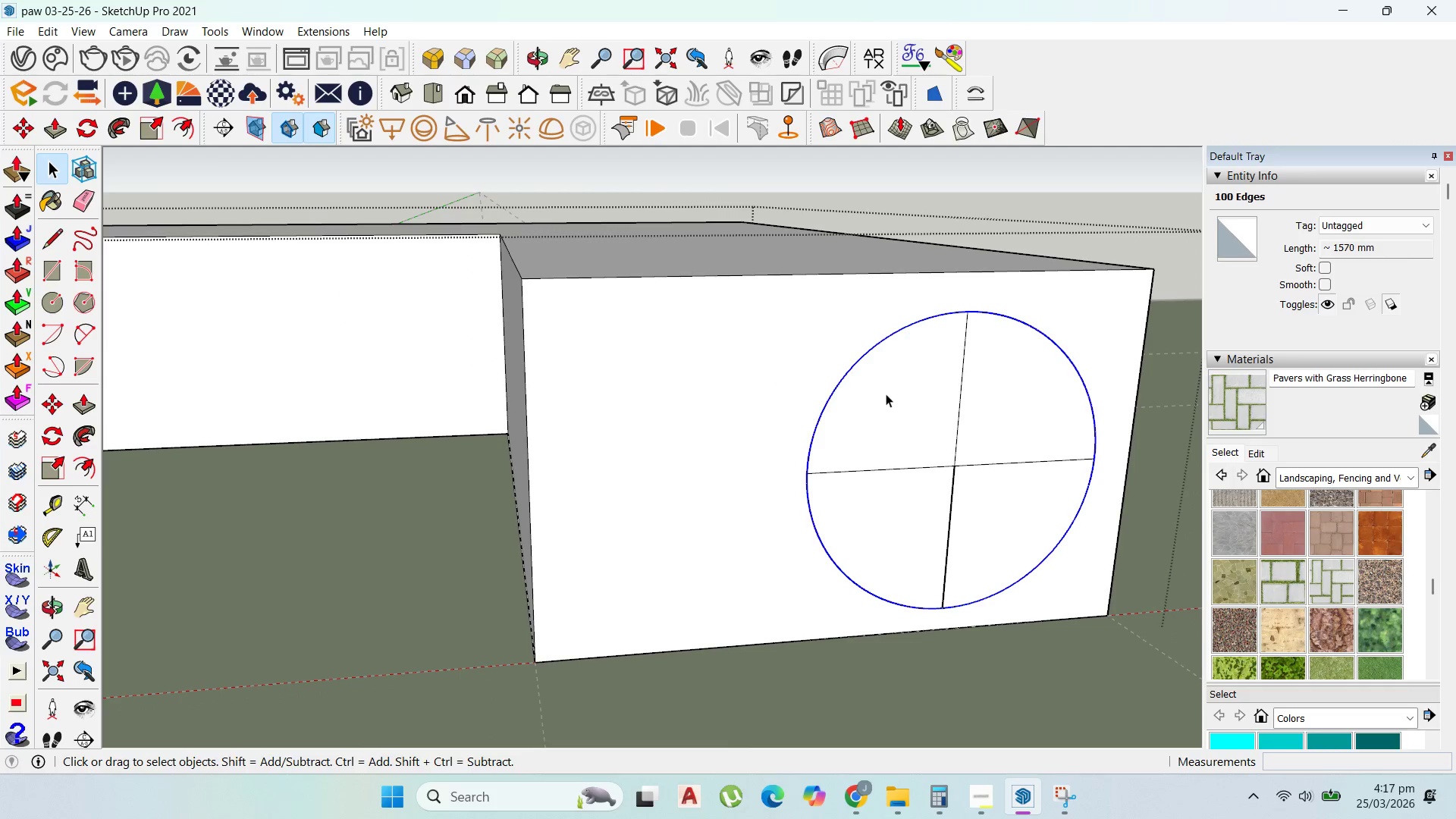 
double_click([886, 394])
 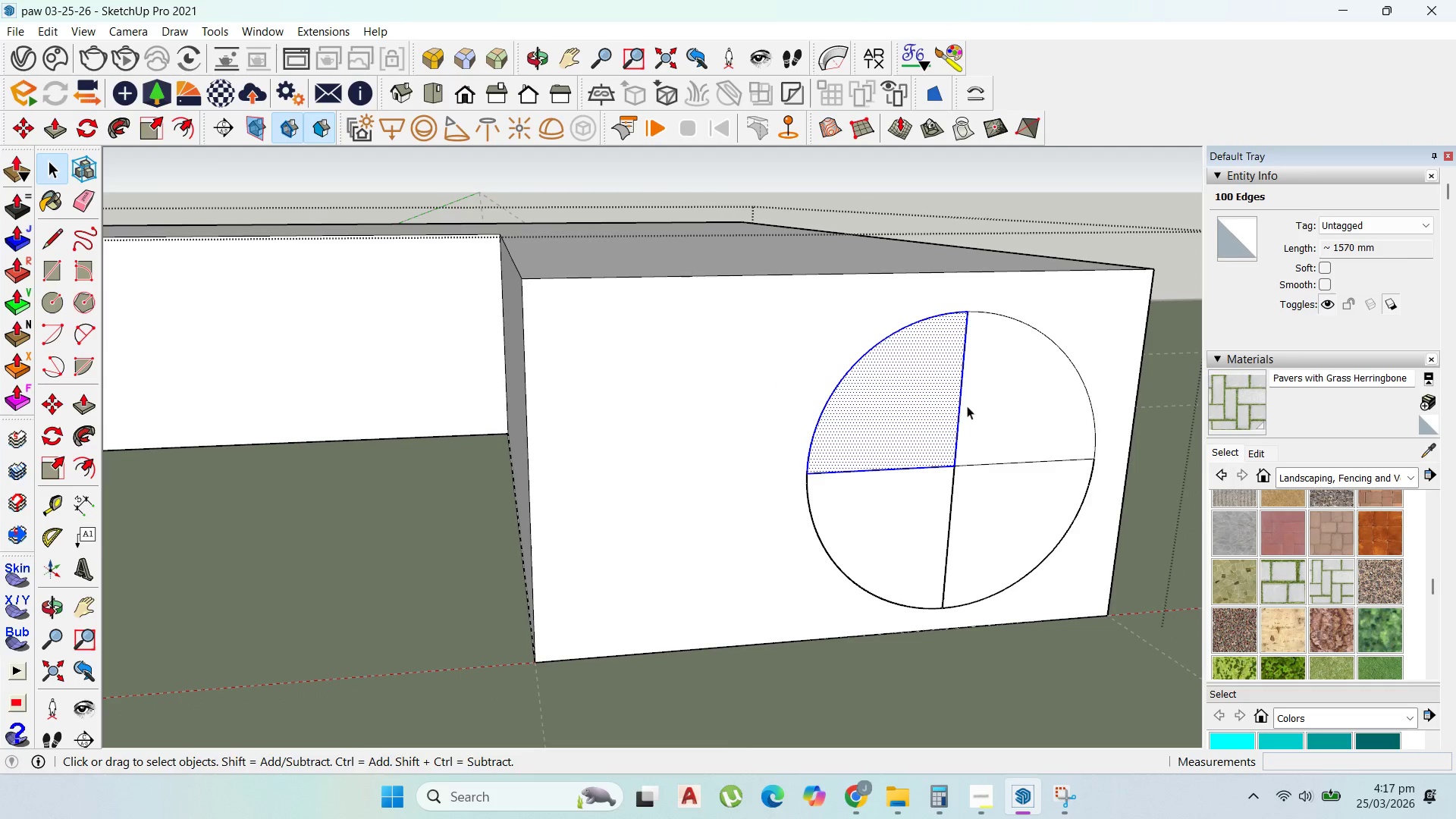 
hold_key(key=ShiftLeft, duration=1.52)
double_click([996, 397])
 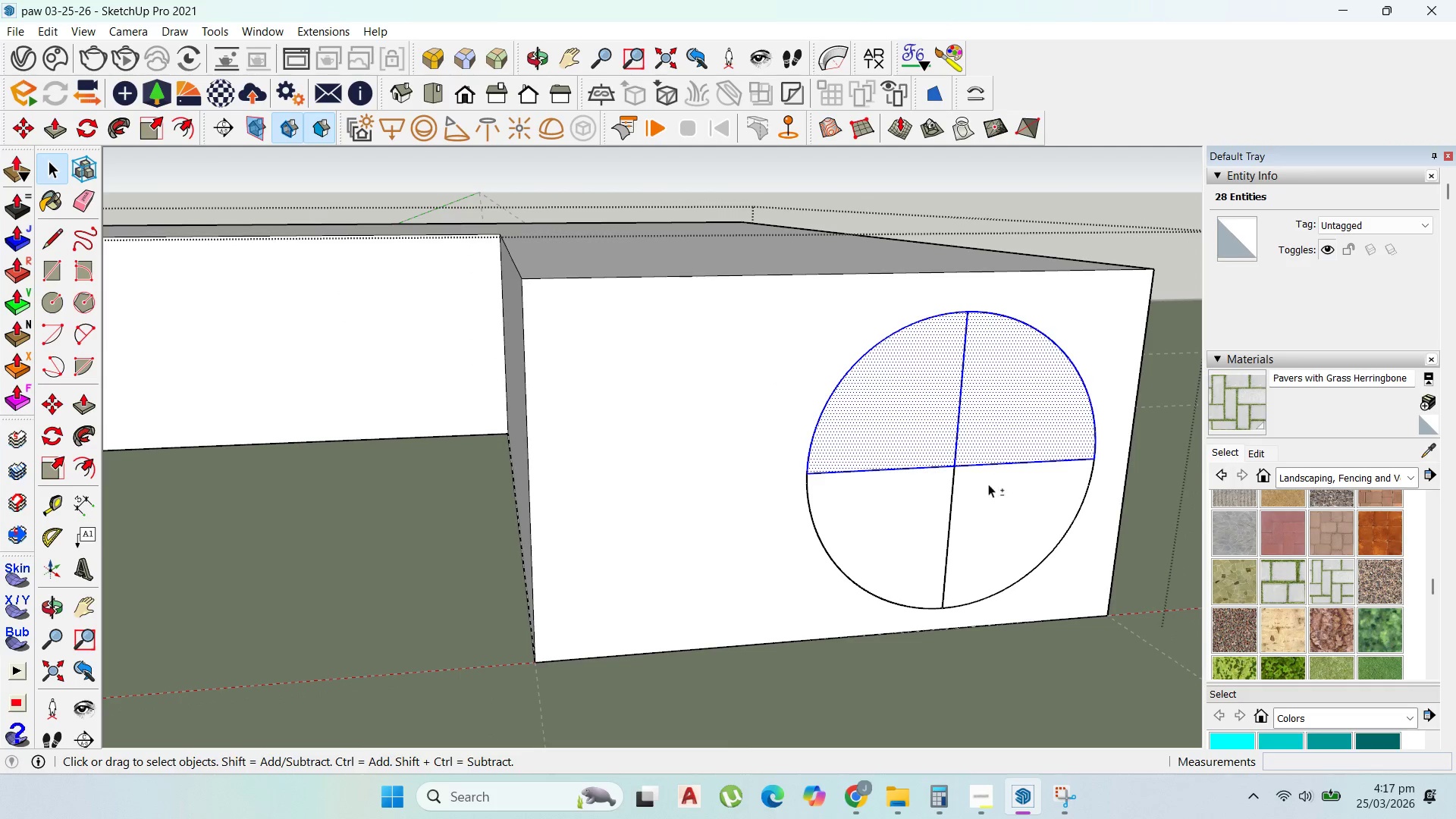 
triple_click([990, 497])
 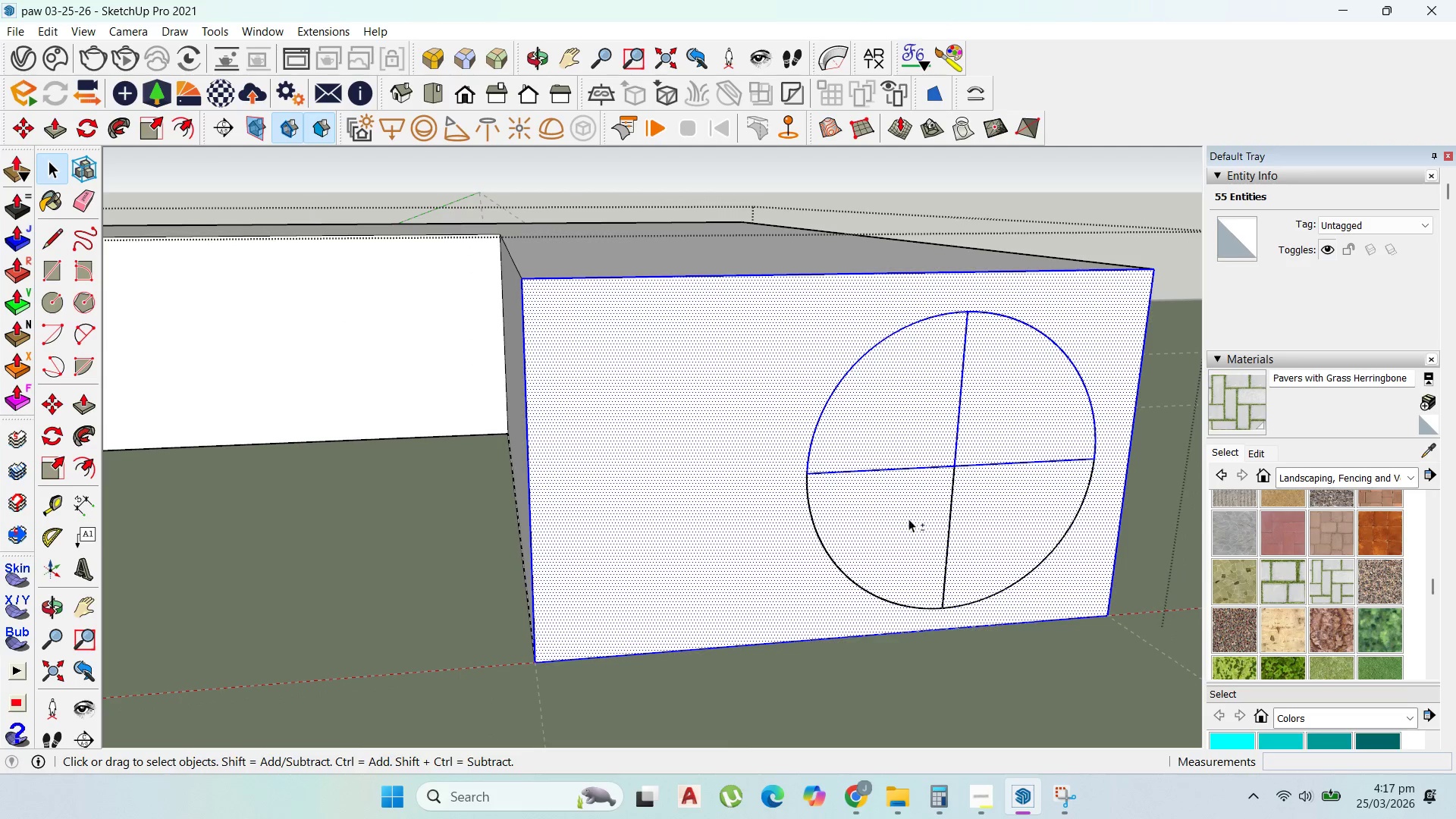 
hold_key(key=ShiftLeft, duration=0.31)
 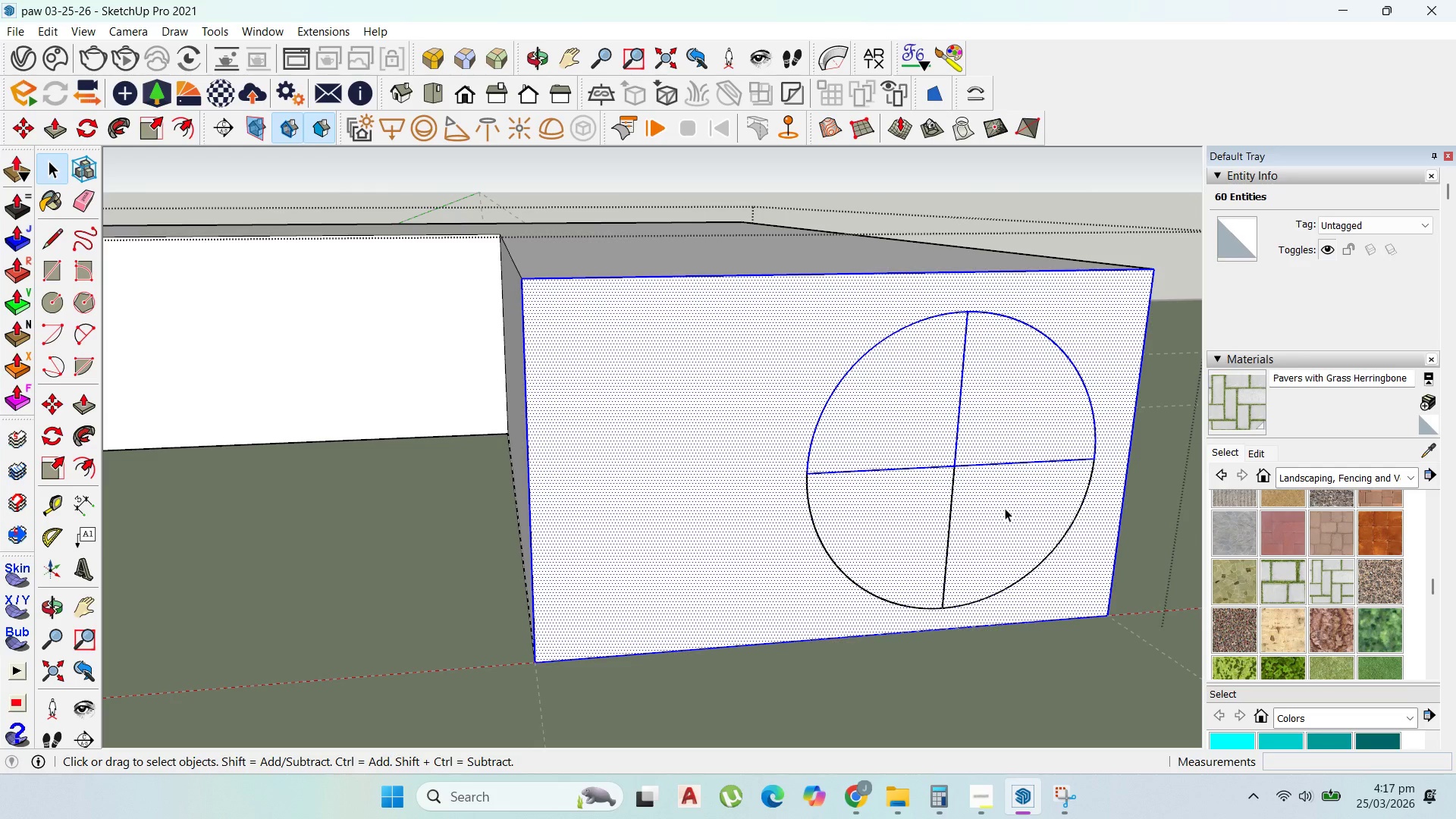 
key(Shift+ShiftLeft)
 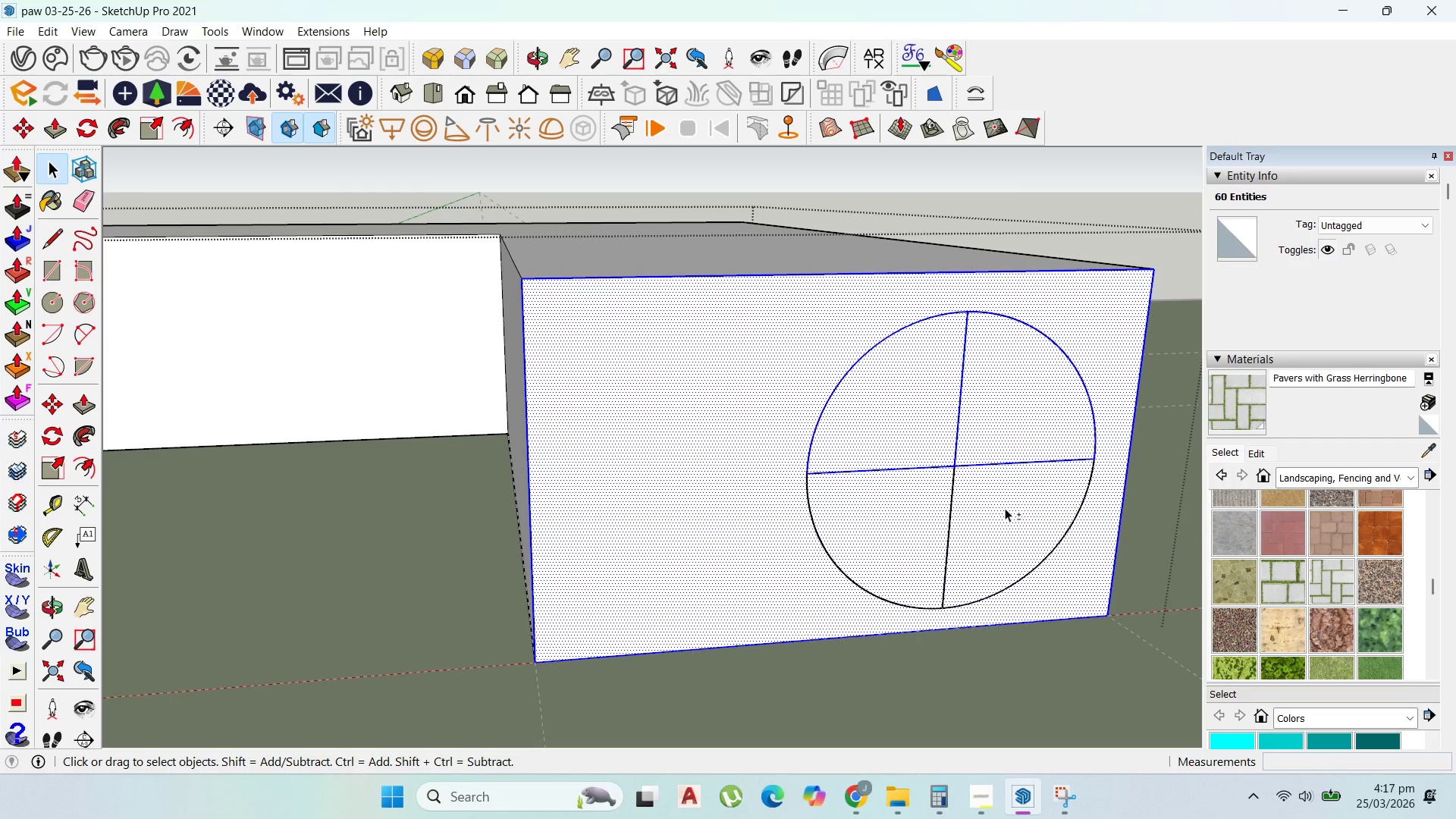 
left_click([1005, 508])
 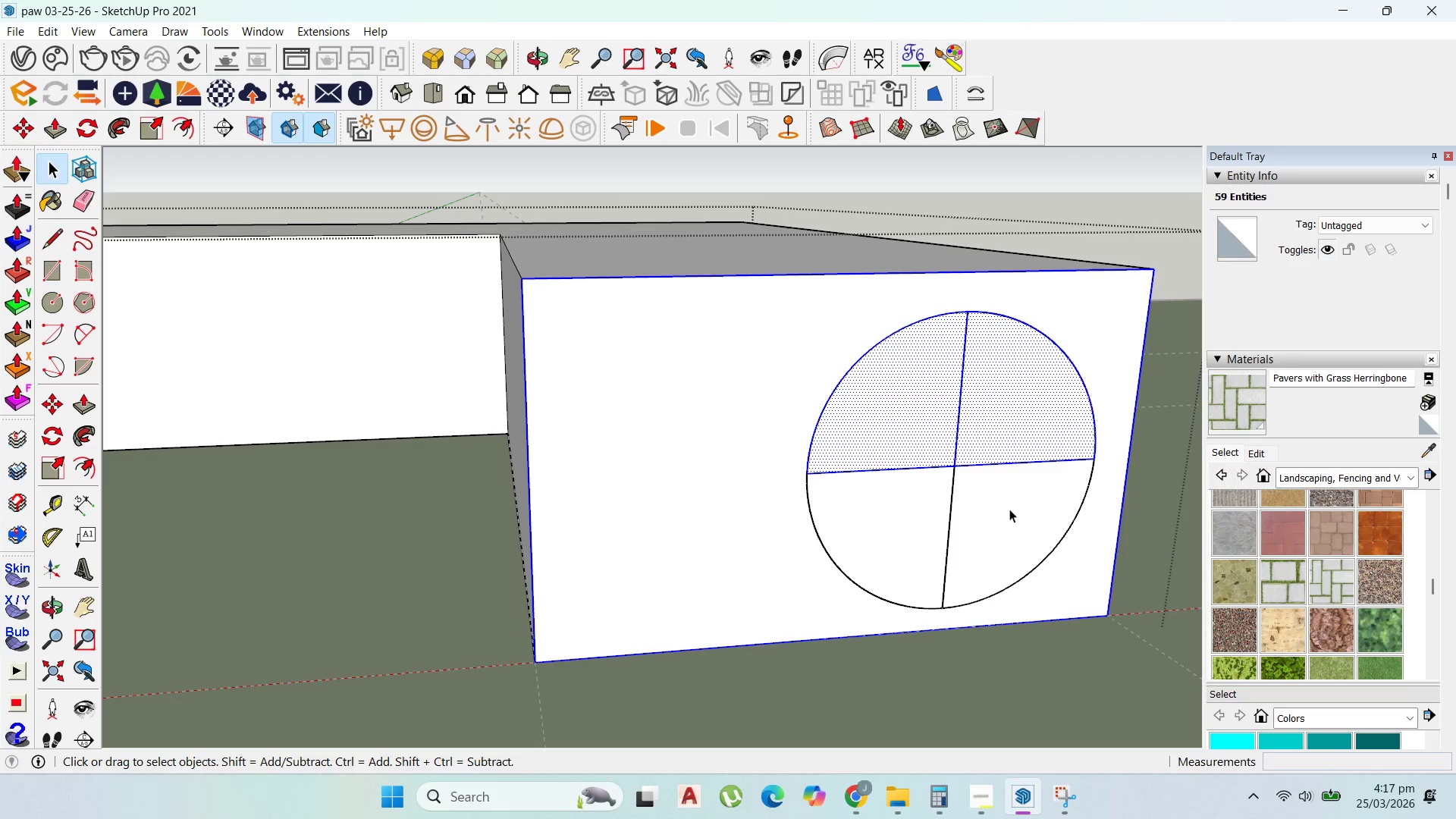 
left_click([1012, 510])
 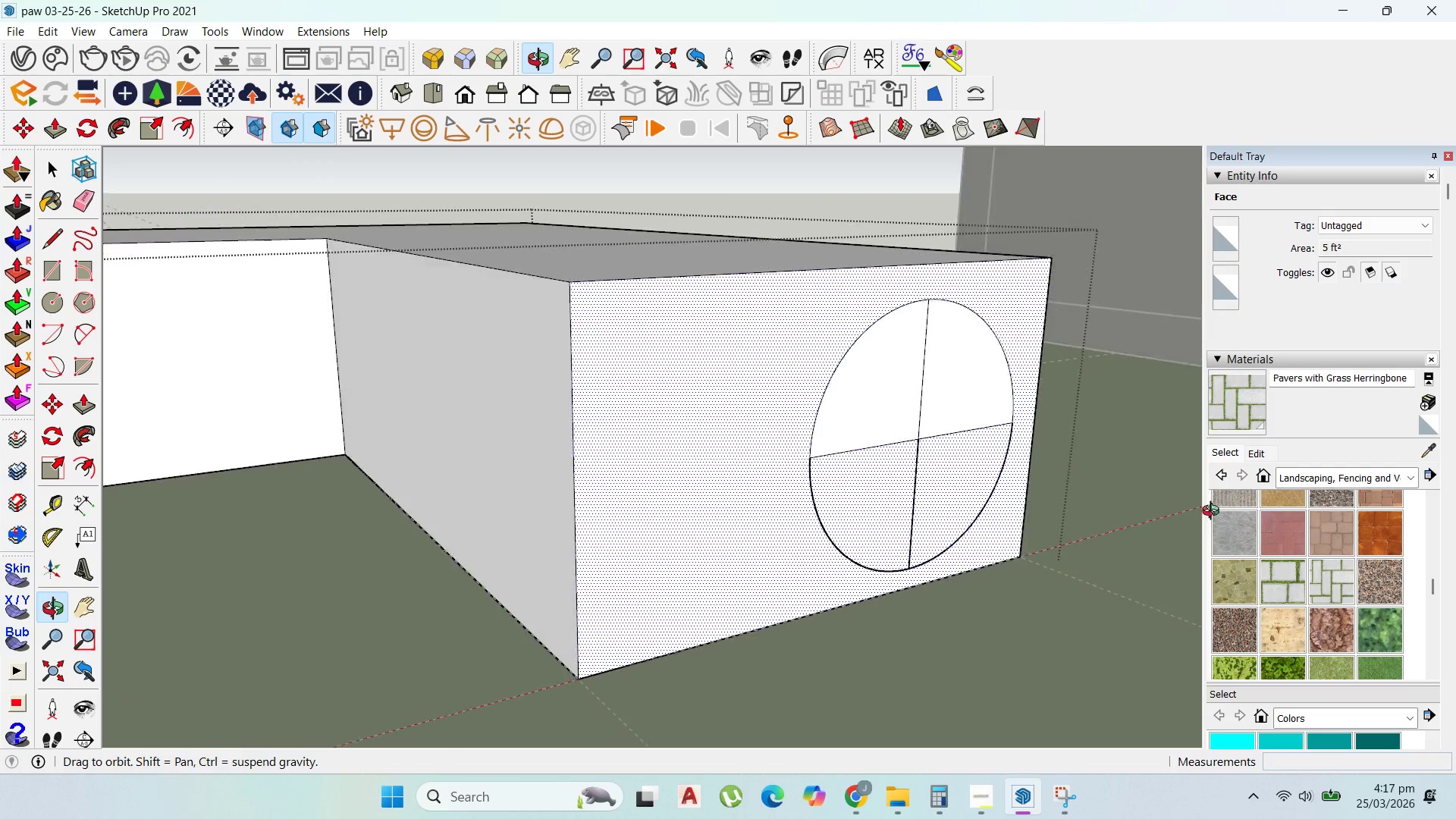 
scroll: coordinate [899, 473], scroll_direction: up, amount: 8.0
 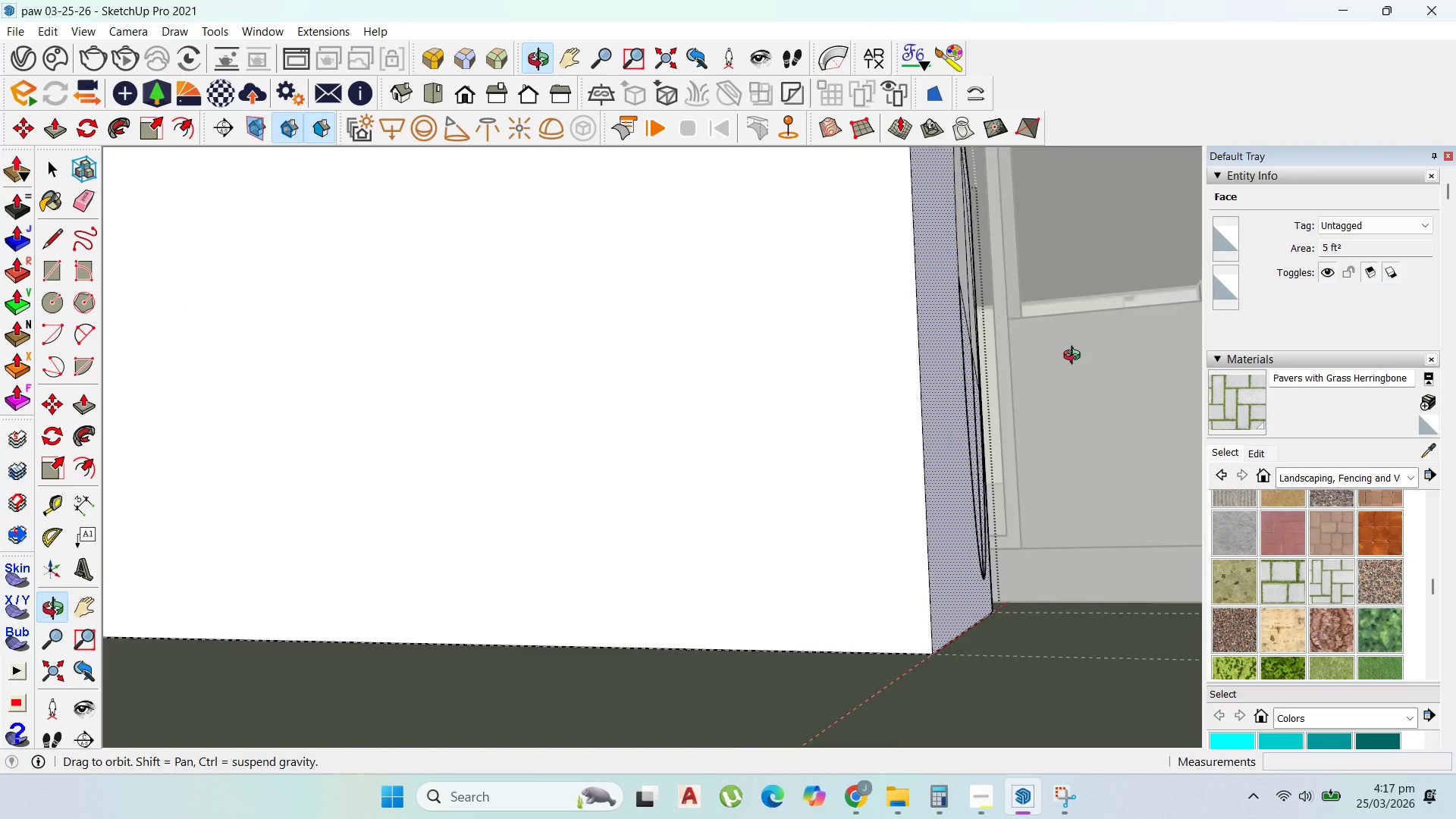 
scroll: coordinate [756, 466], scroll_direction: down, amount: 4.0
 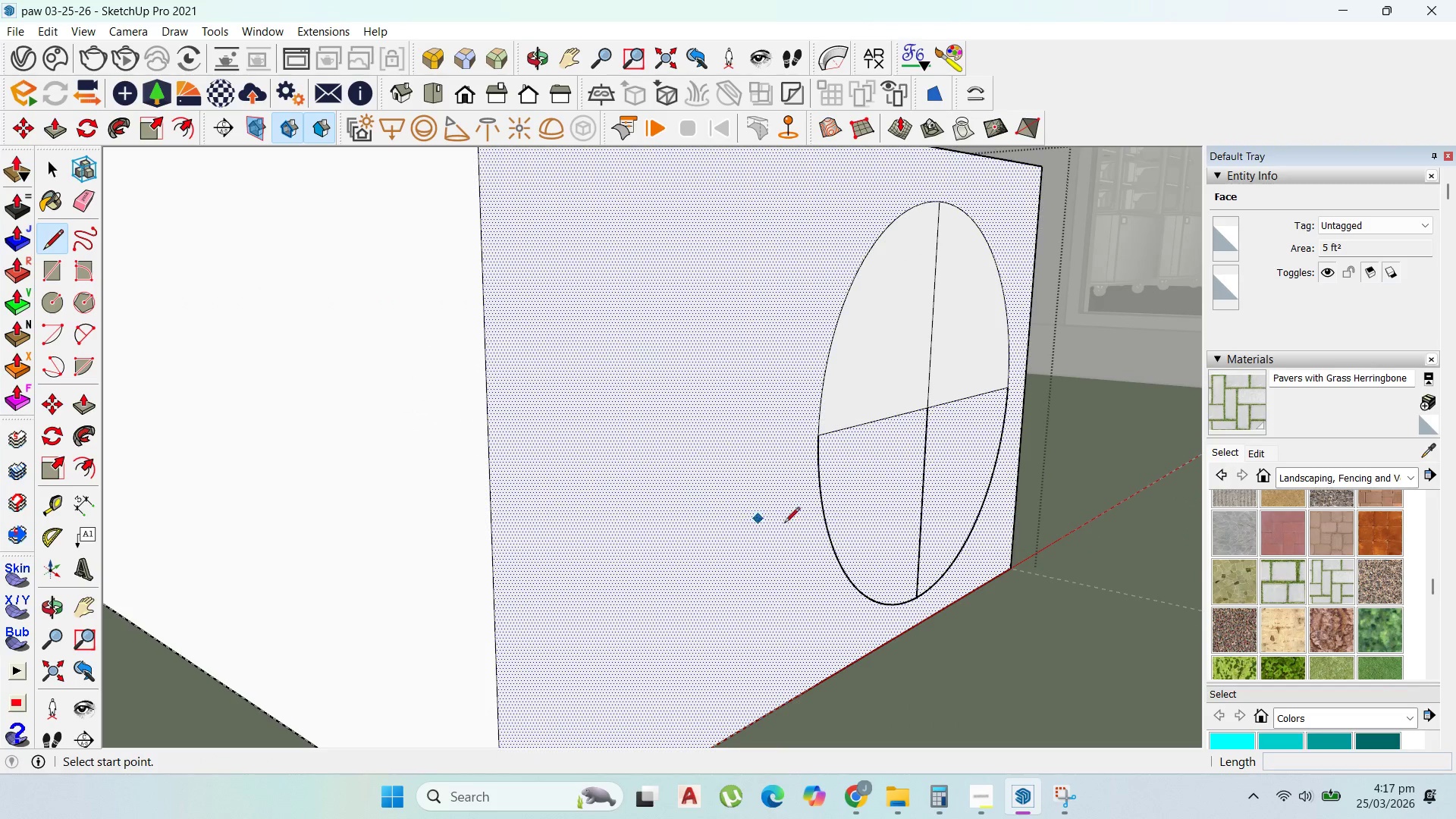 
scroll: coordinate [922, 562], scroll_direction: up, amount: 5.0
 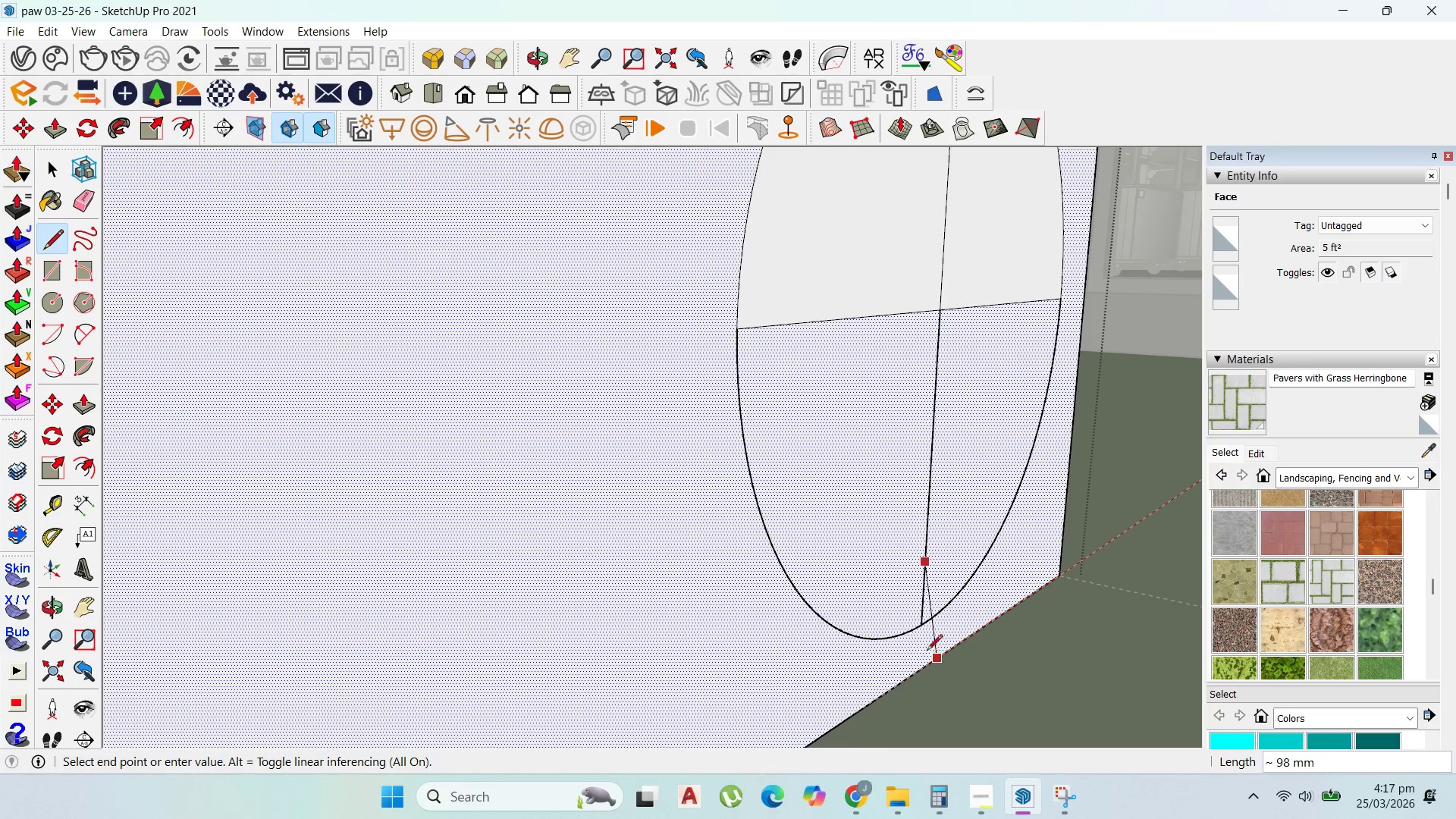 
left_click([921, 649])
 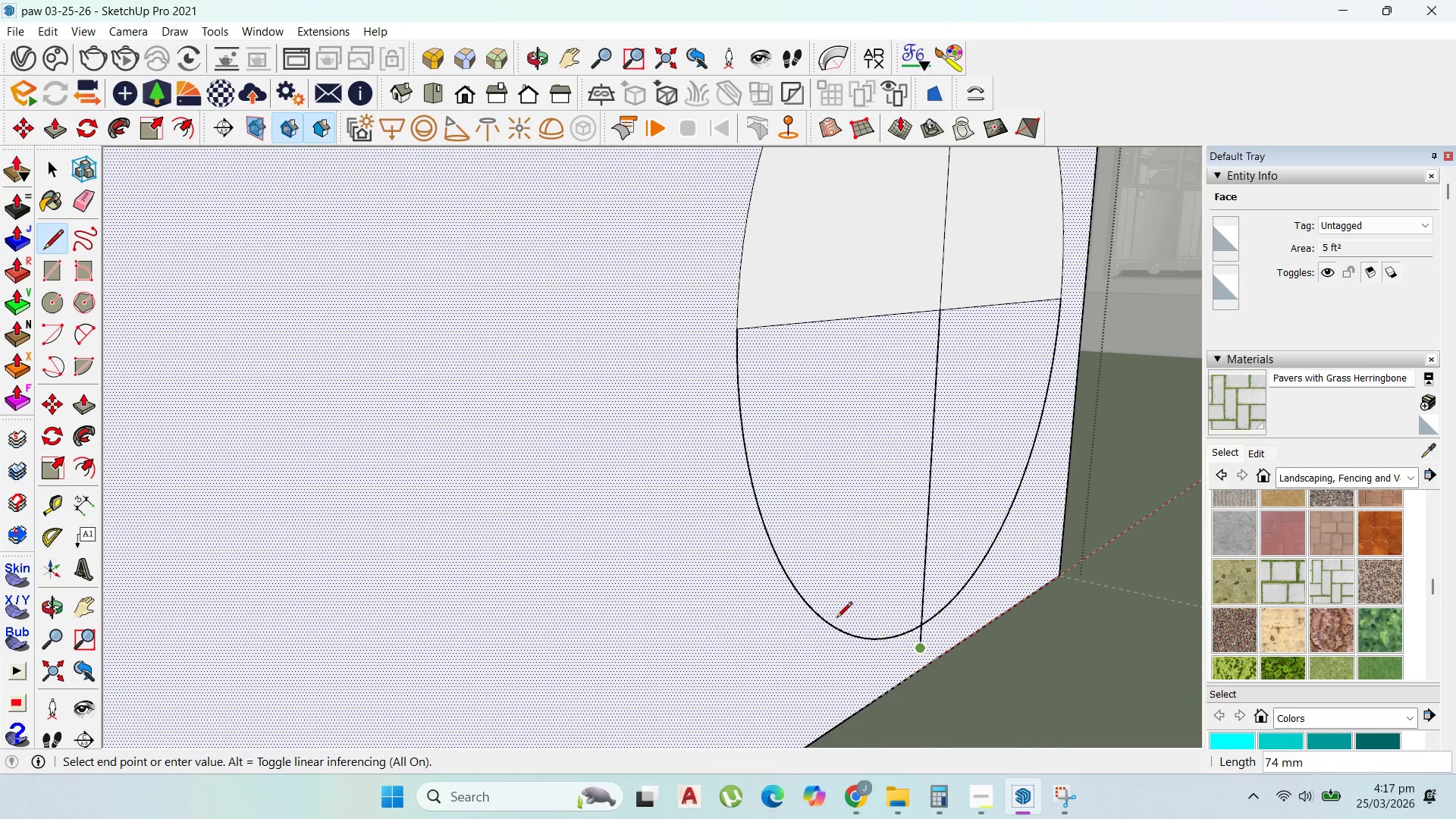 
scroll: coordinate [831, 615], scroll_direction: down, amount: 3.0
 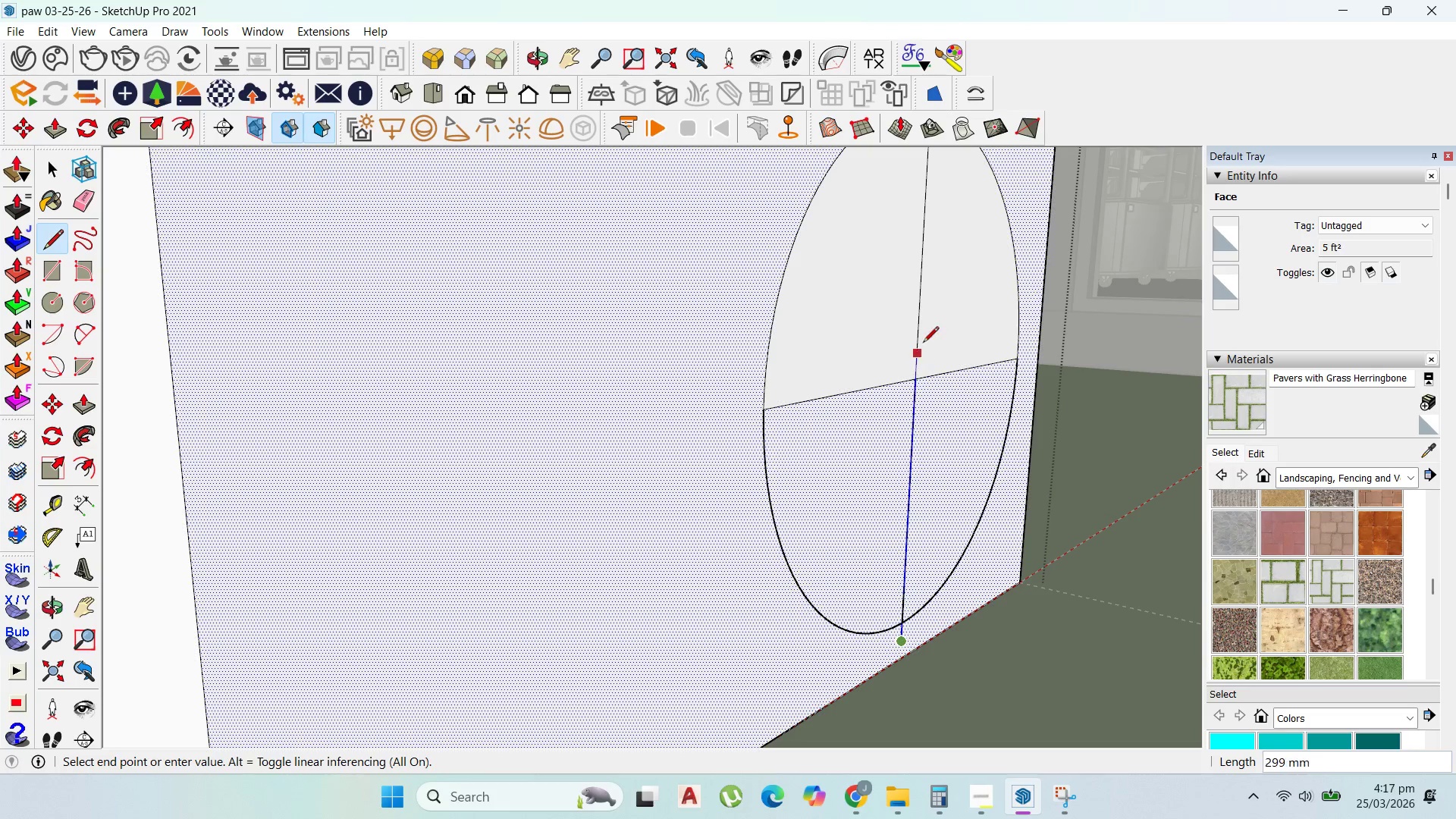 
left_click([924, 334])
 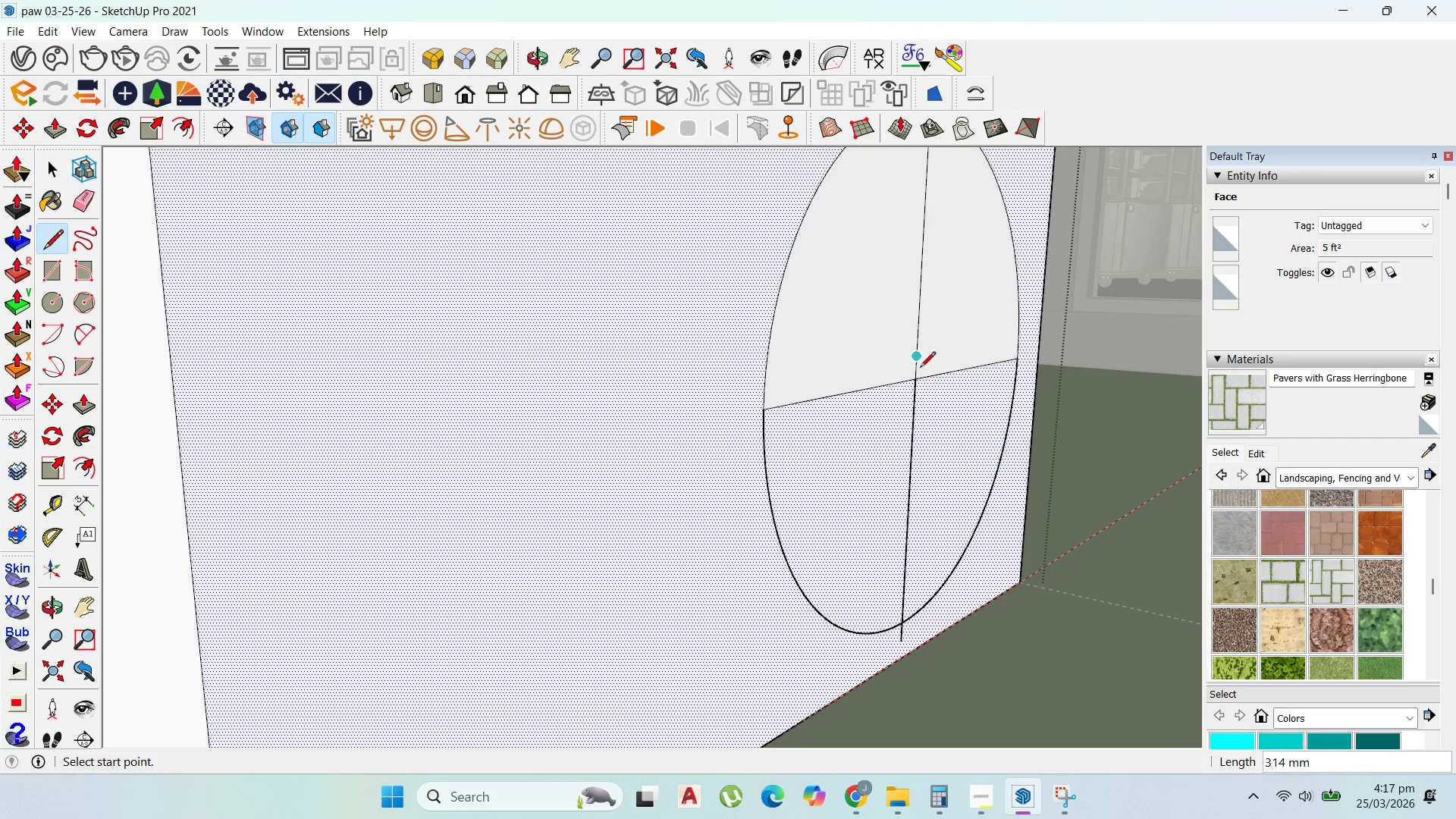 
key(Escape)
 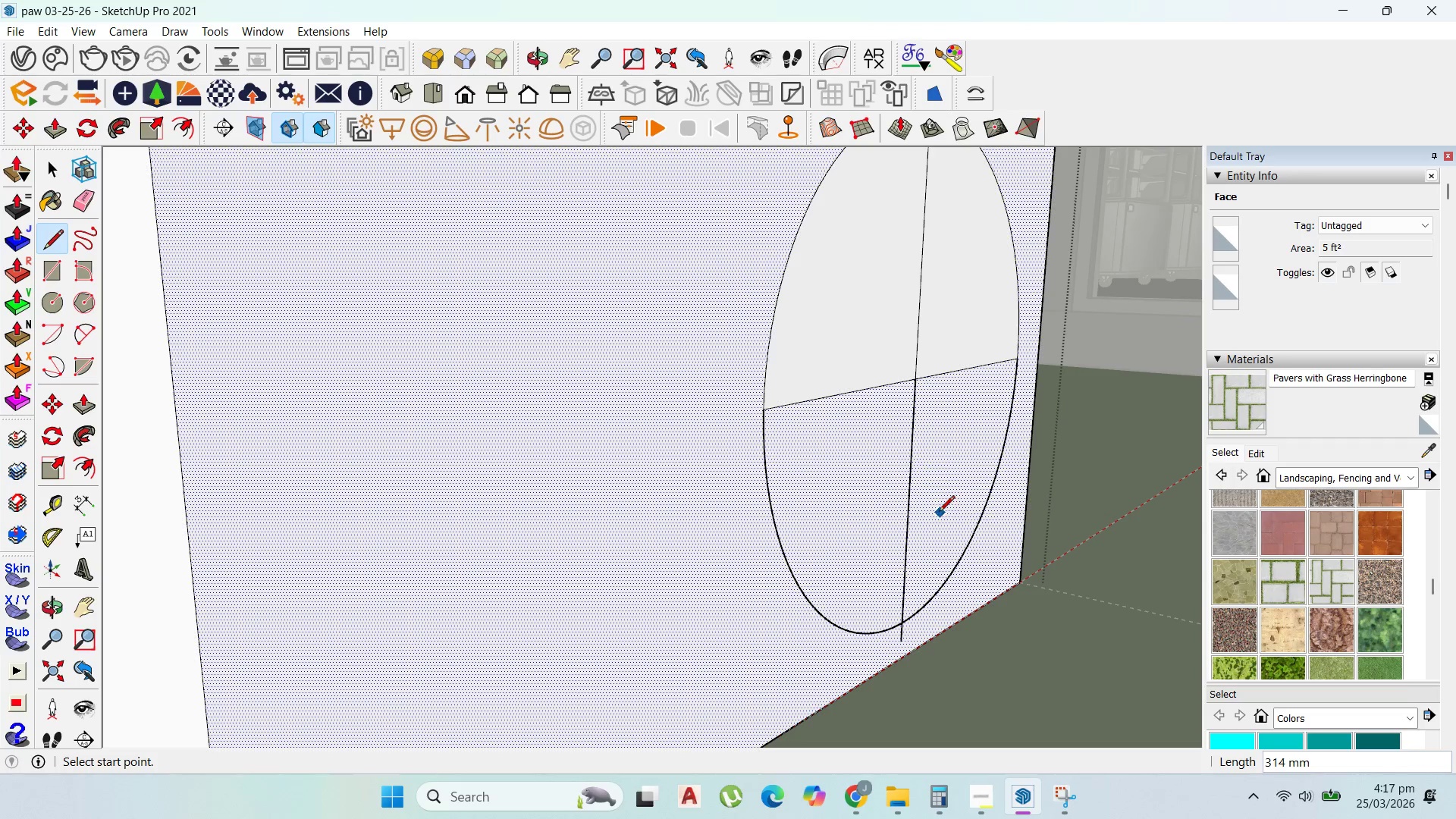 
key(Control+Z)
 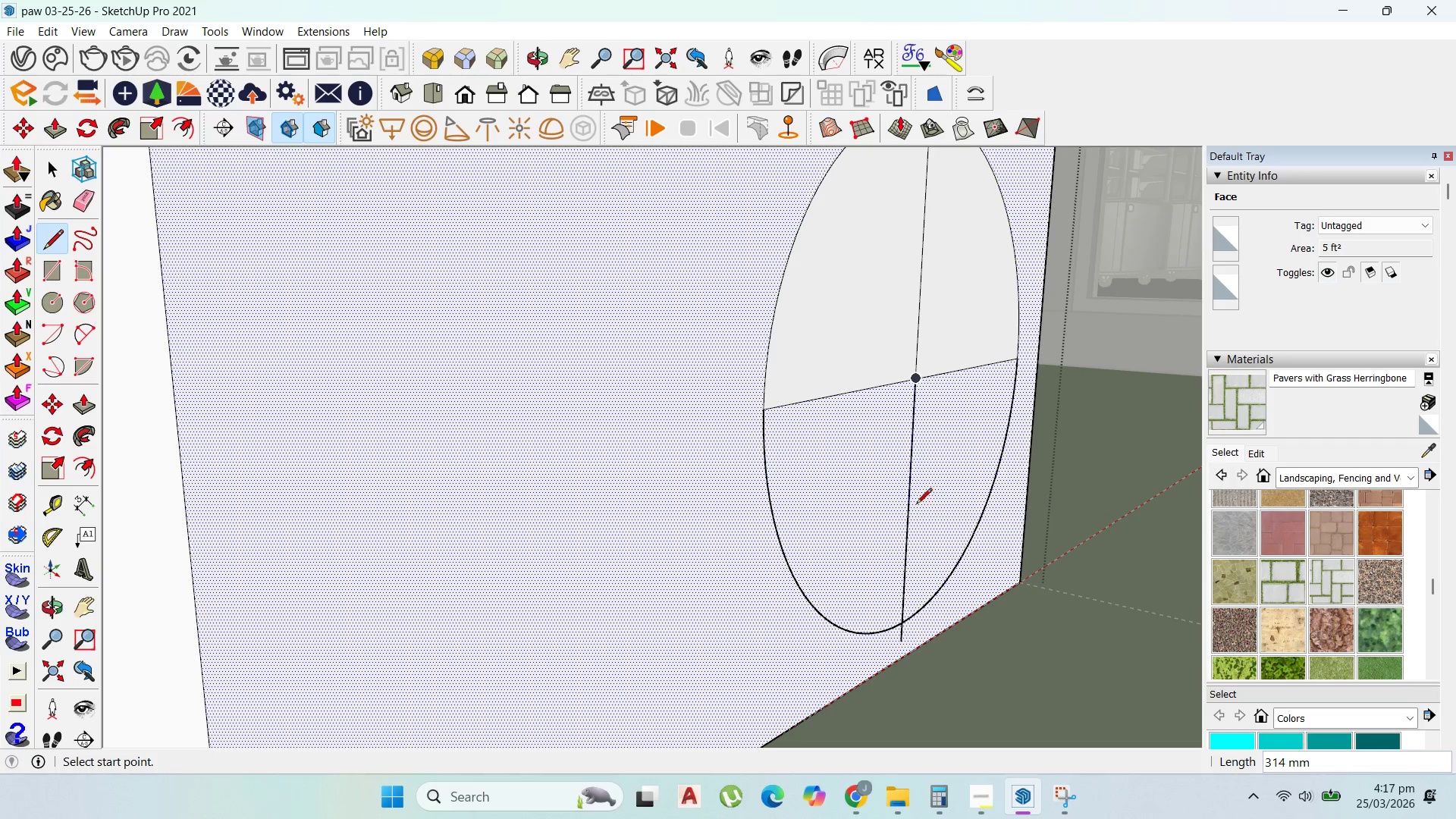 
key(Control+Z)
 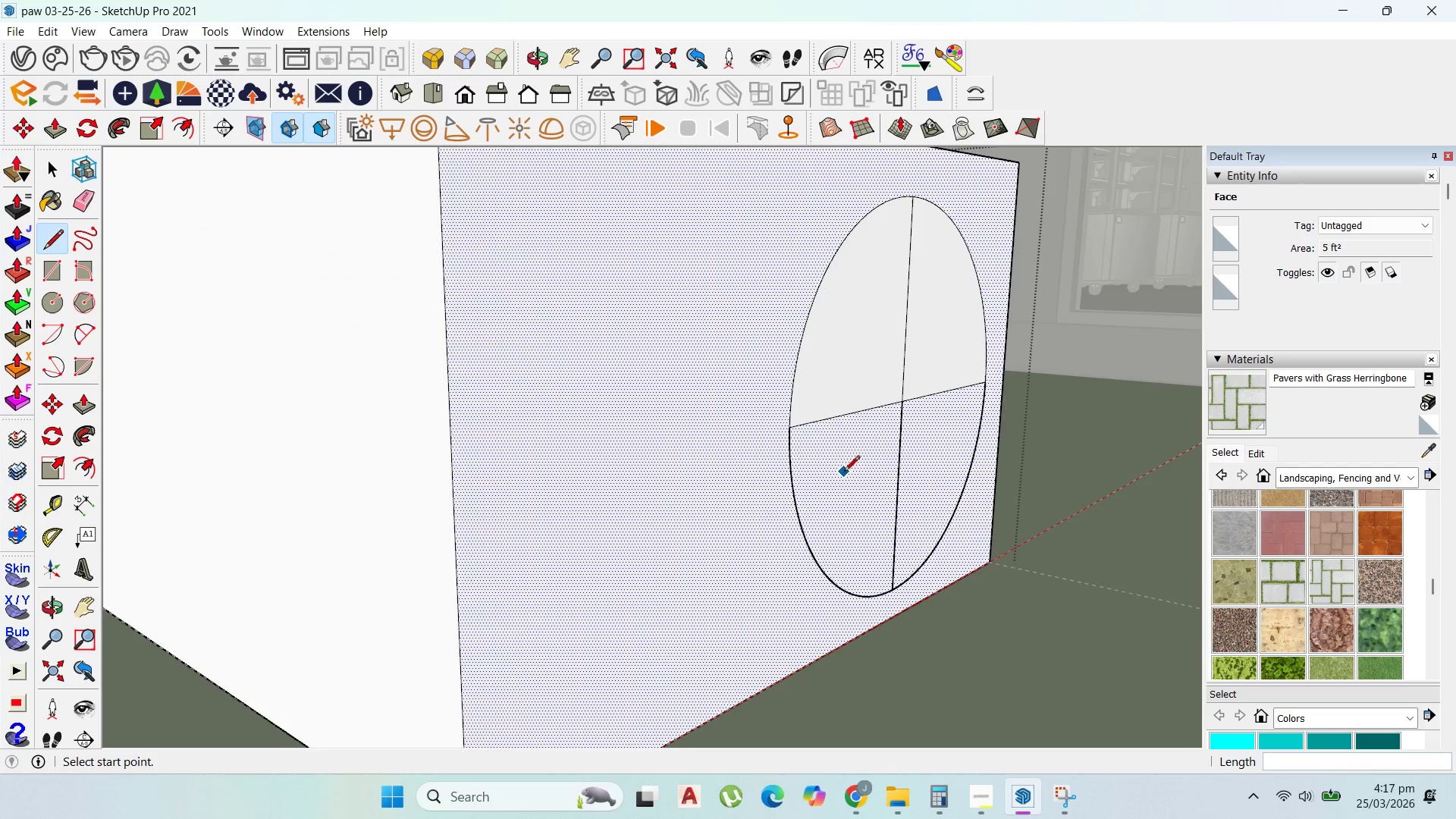 
key(Control+Z)
 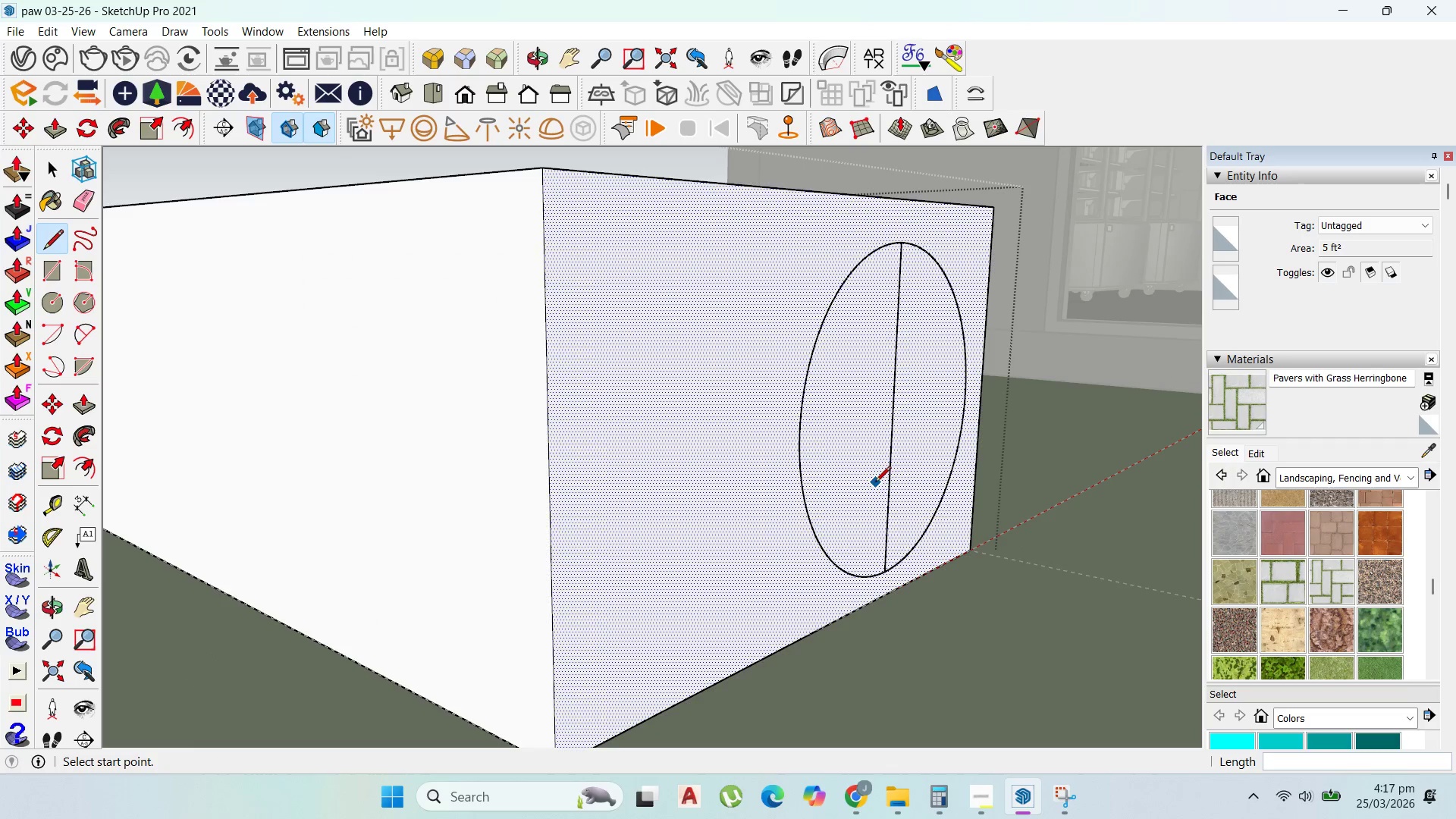 
key(Control+Z)
 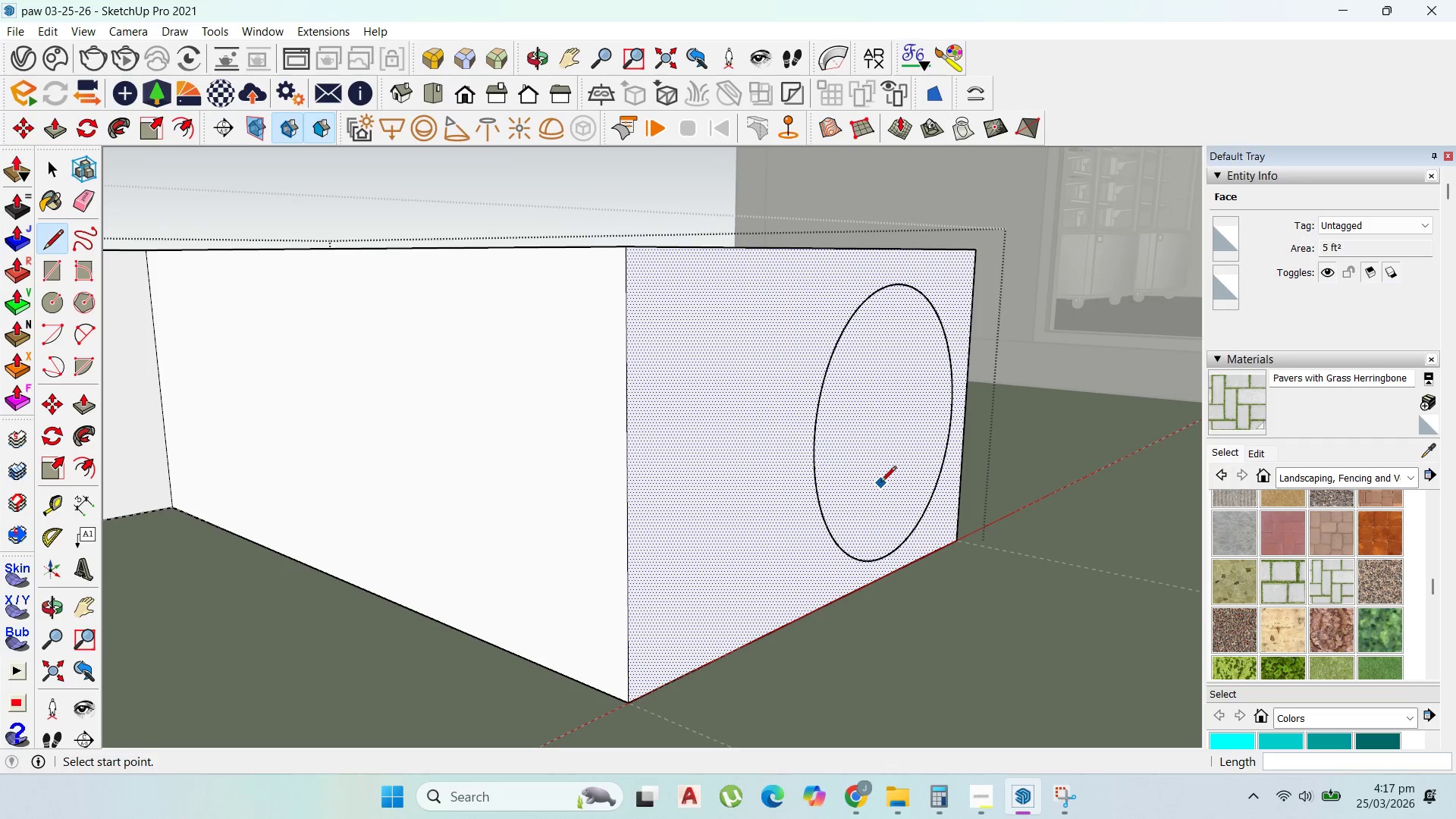 
key(Control+Z)
 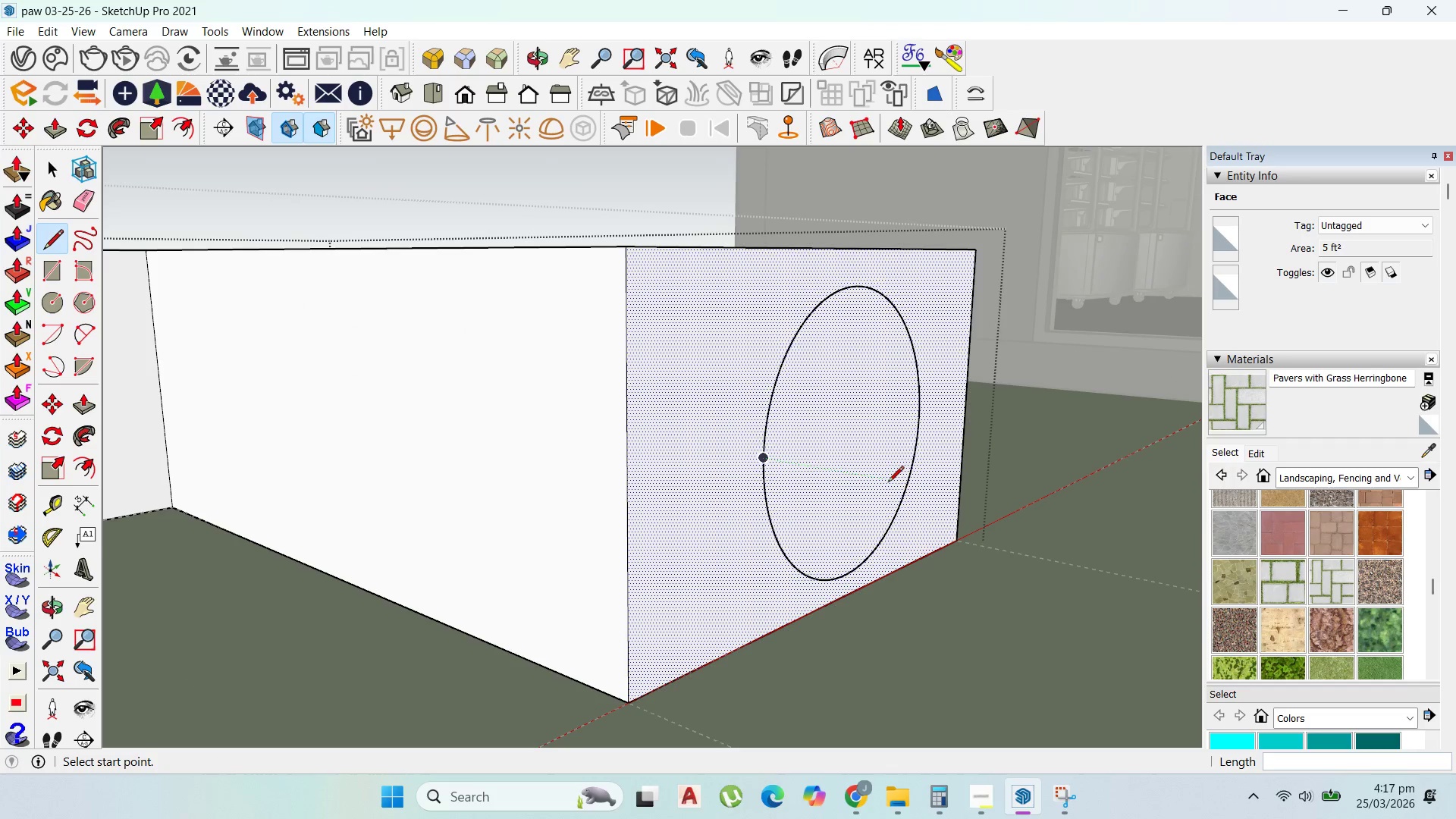 
scroll: coordinate [877, 483], scroll_direction: down, amount: 7.0
 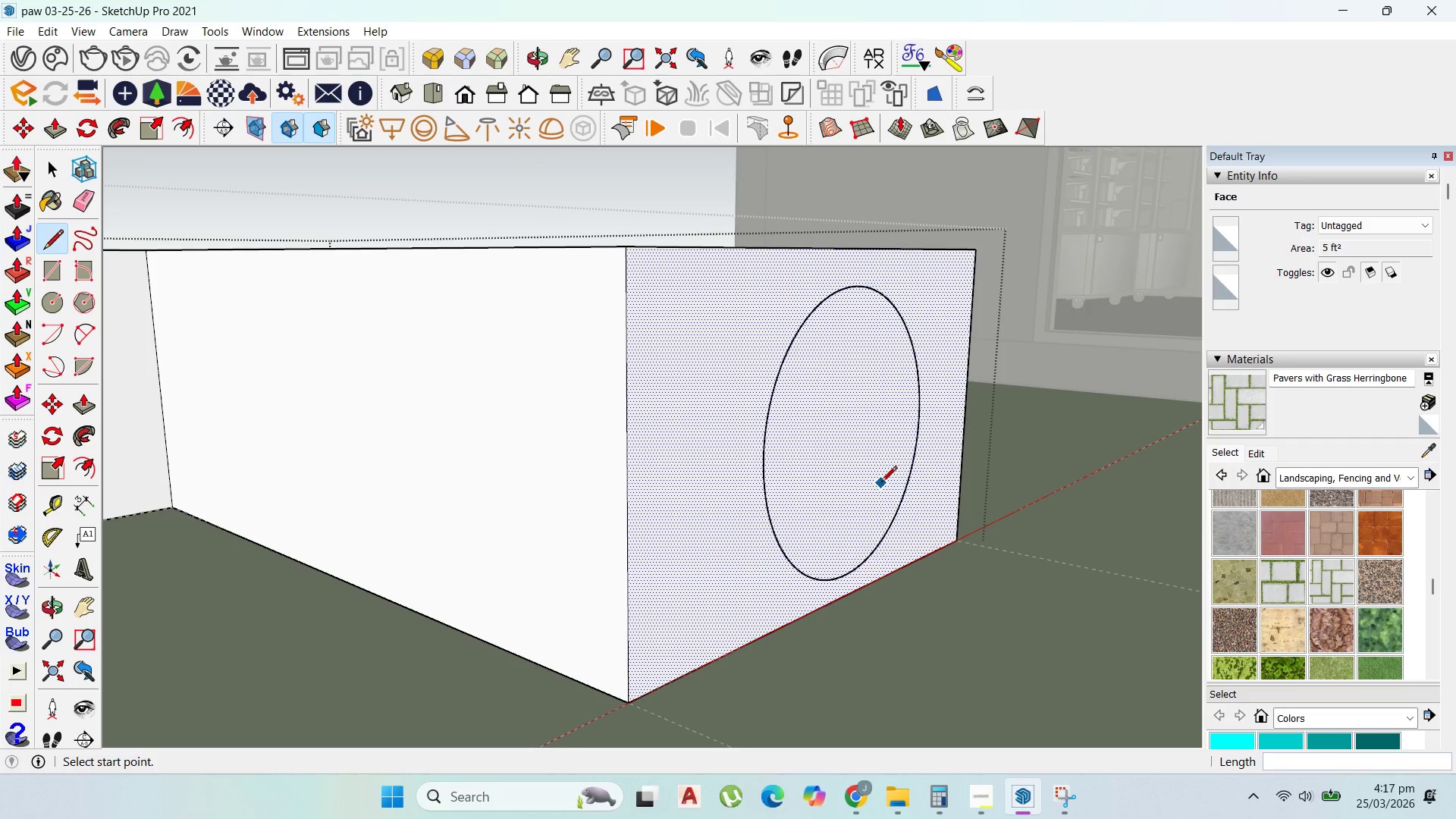 
key(Control+Z)
 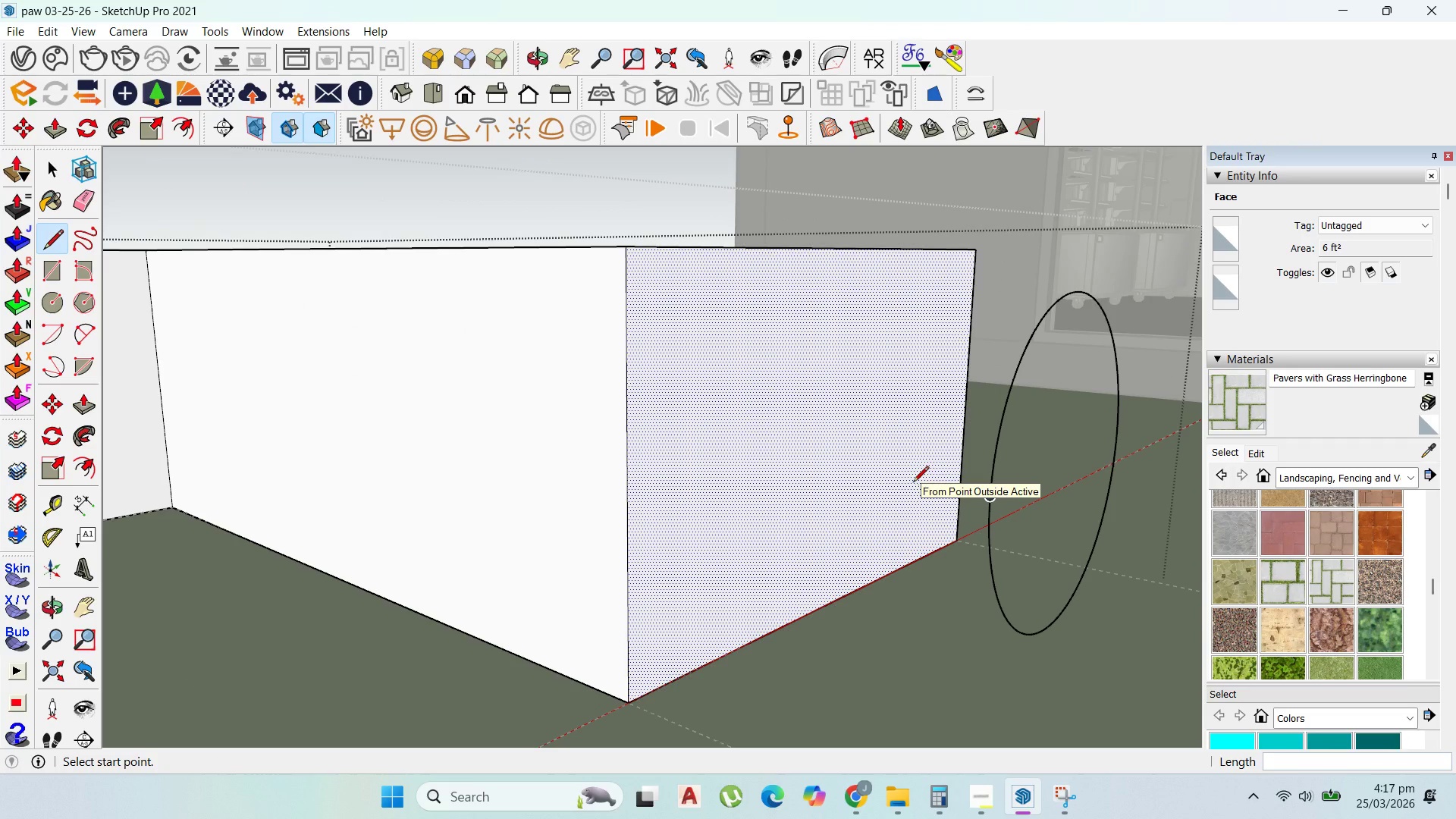 
scroll: coordinate [927, 460], scroll_direction: down, amount: 6.0
 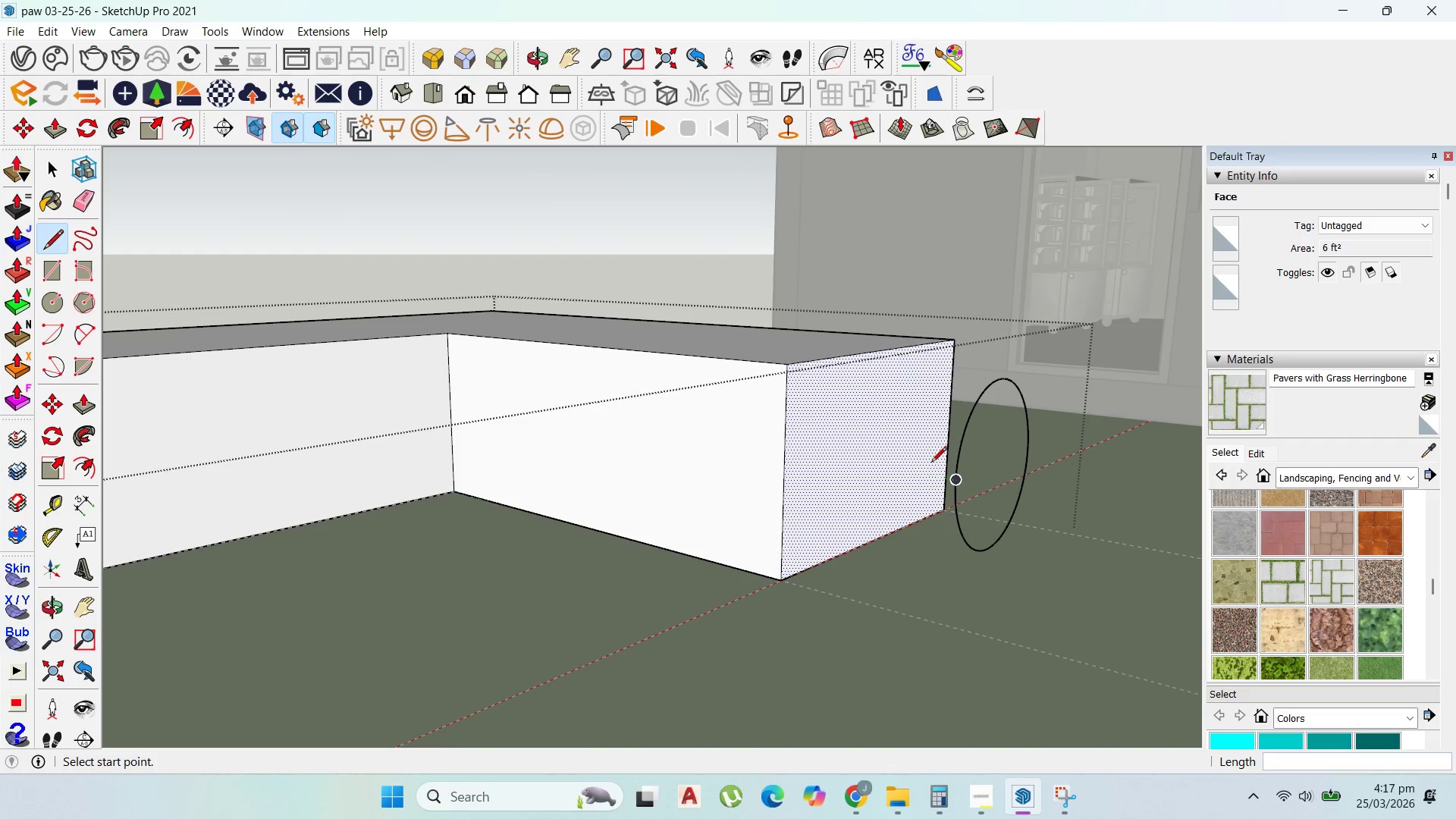 
key(Control+Z)
 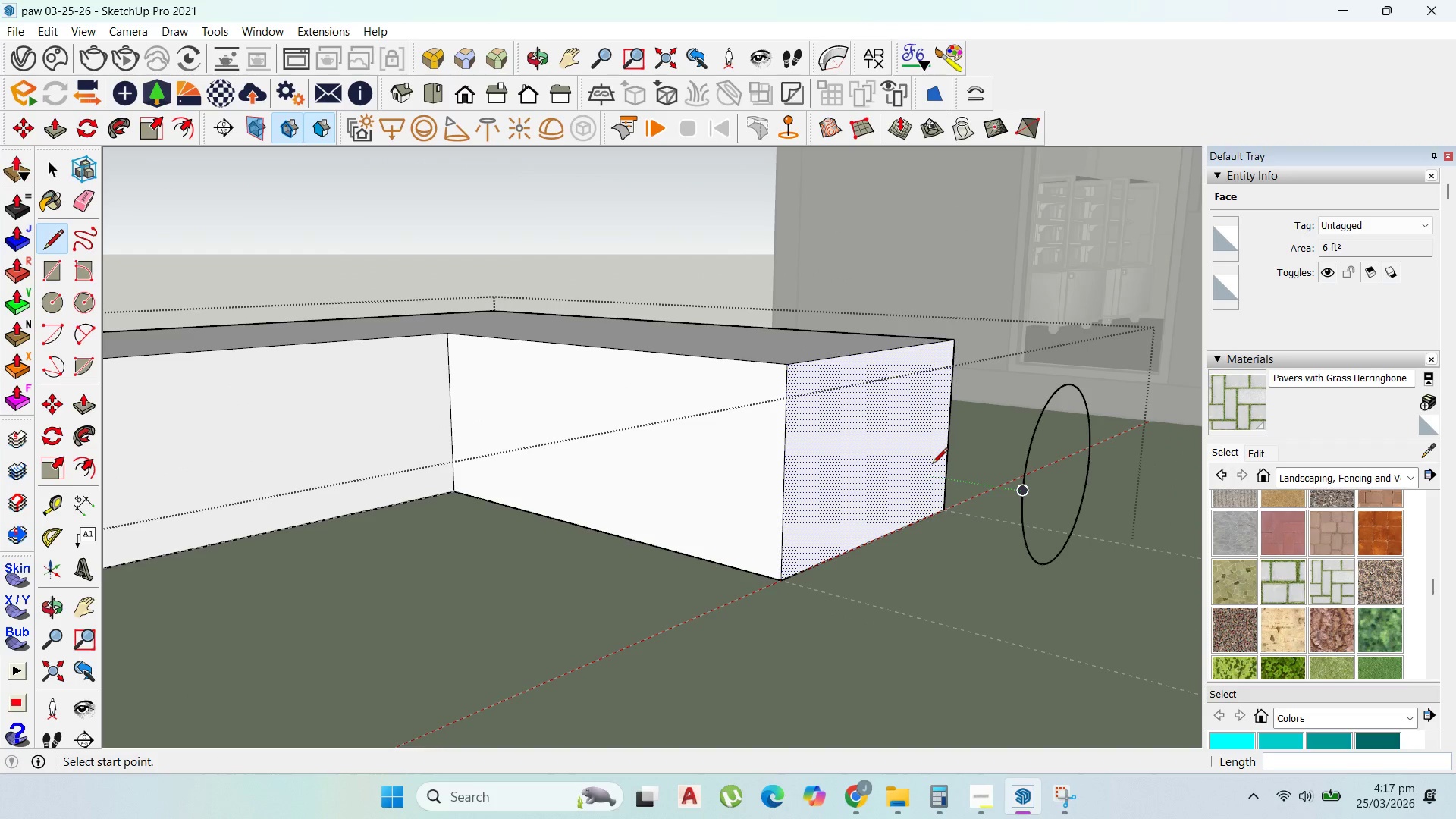 
key(Control+Z)
 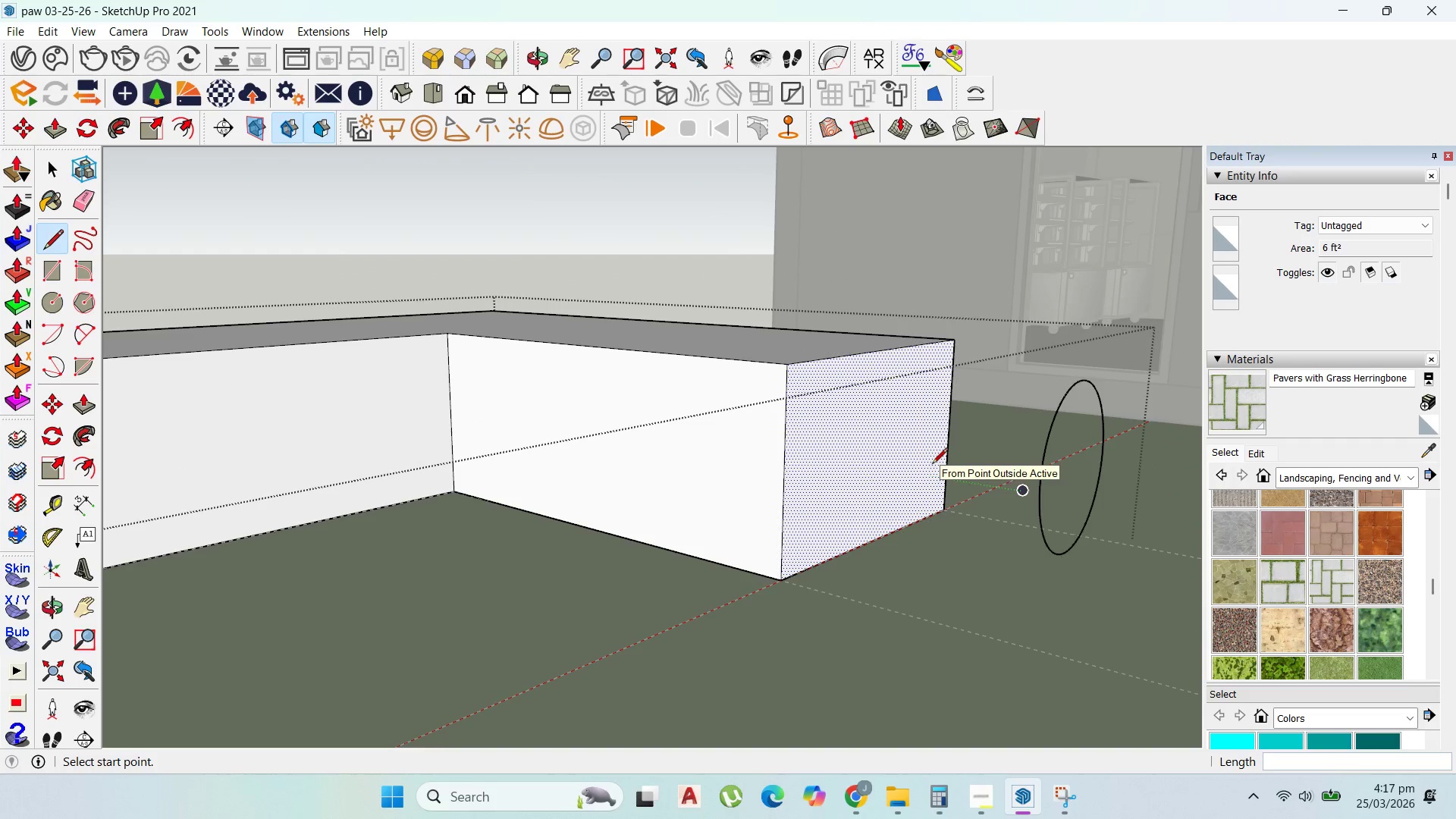 
key(Control+Z)
 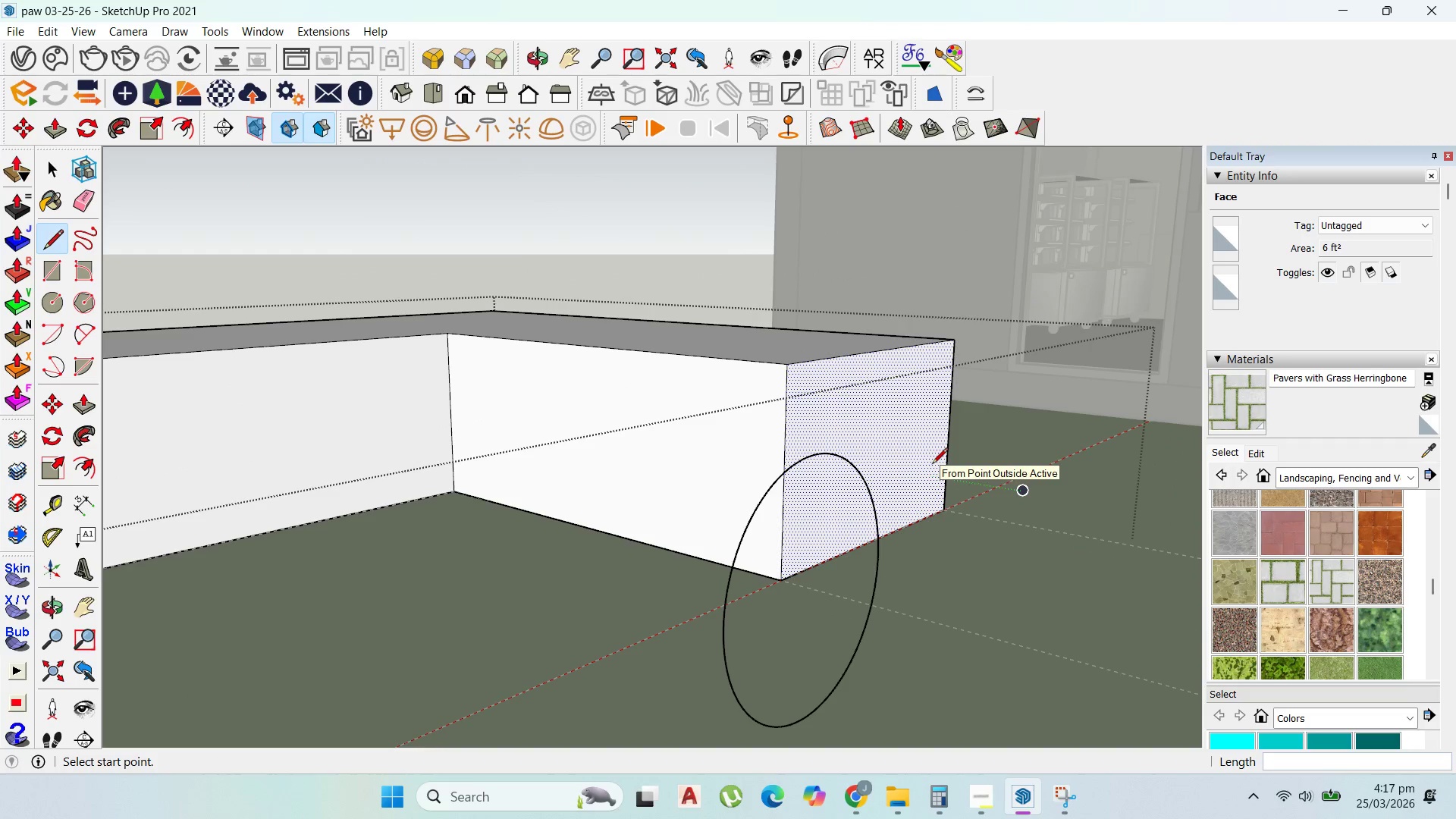 
key(Control+Z)
 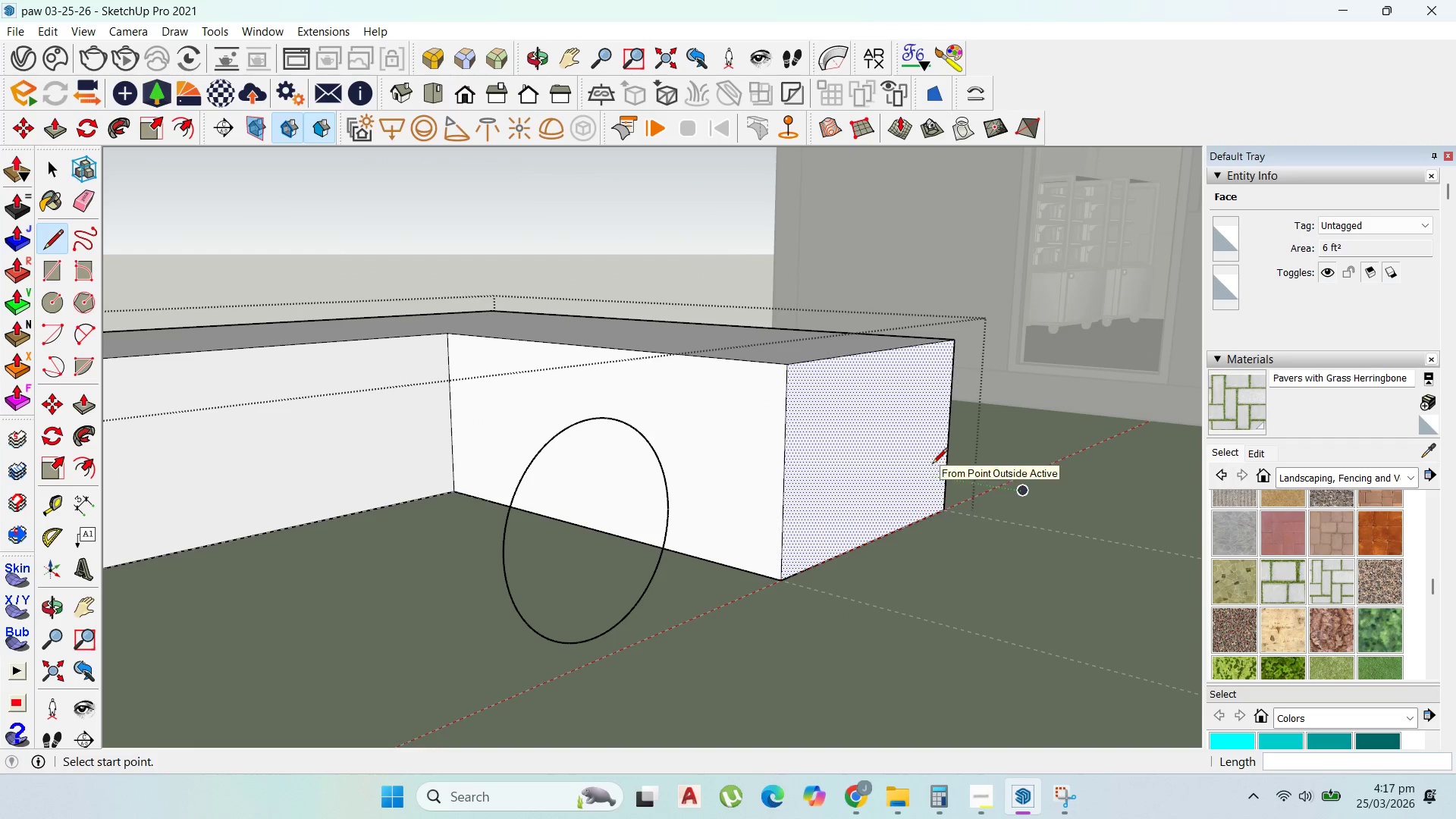 
key(Control+Z)
 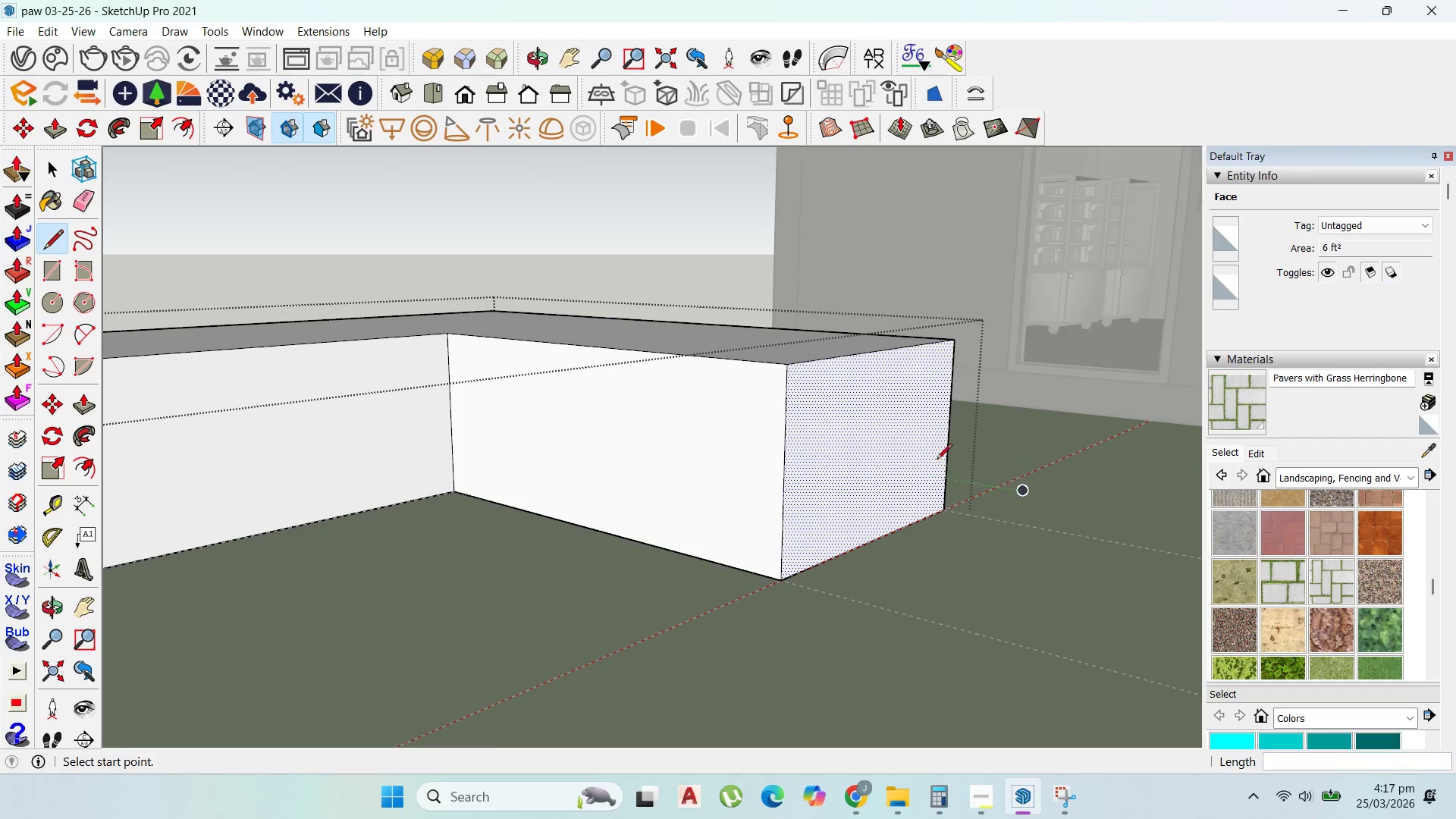 
scroll: coordinate [959, 412], scroll_direction: down, amount: 7.0
 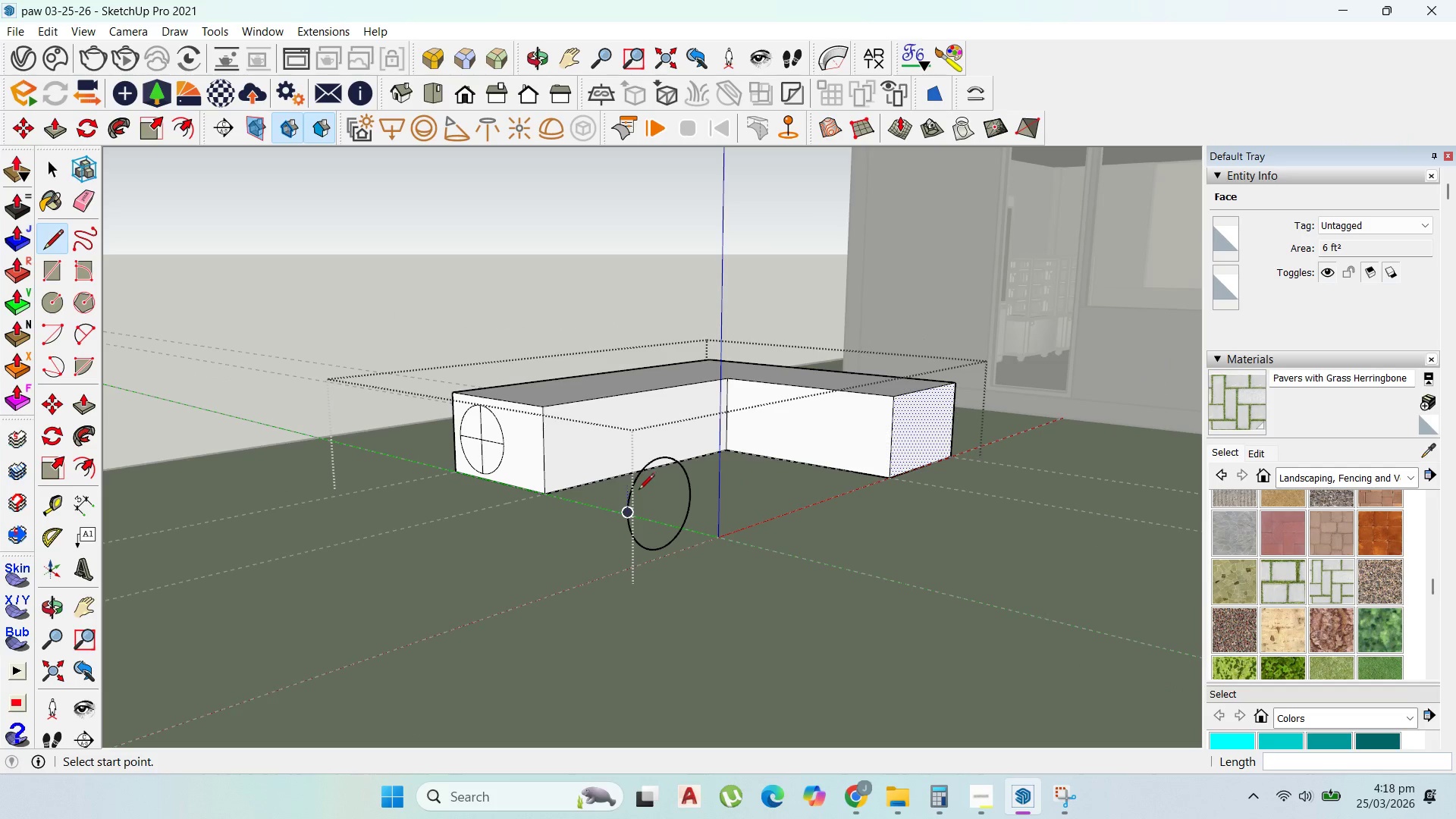 
scroll: coordinate [639, 491], scroll_direction: up, amount: 1.0
 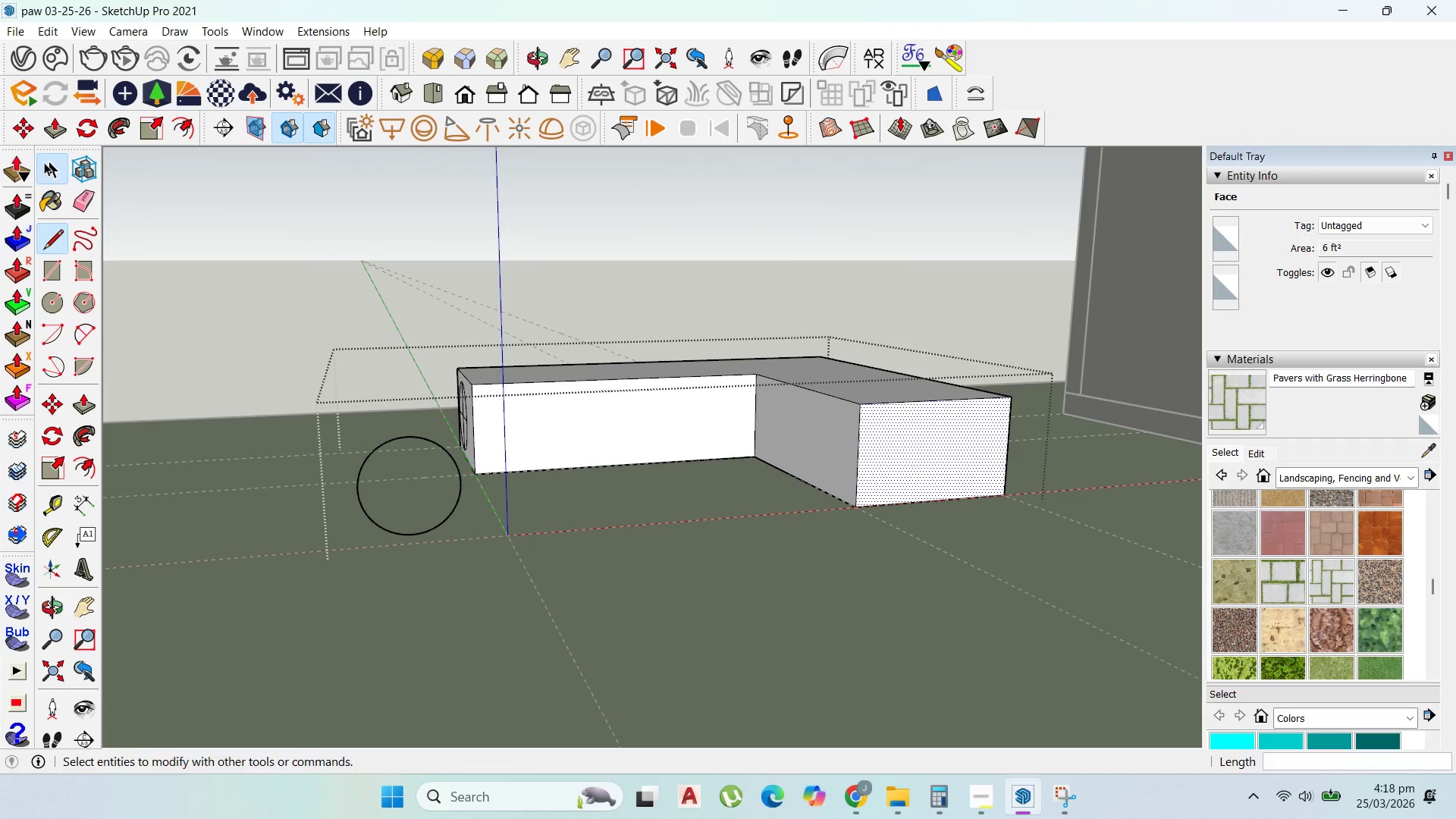 
double_click([459, 483])
 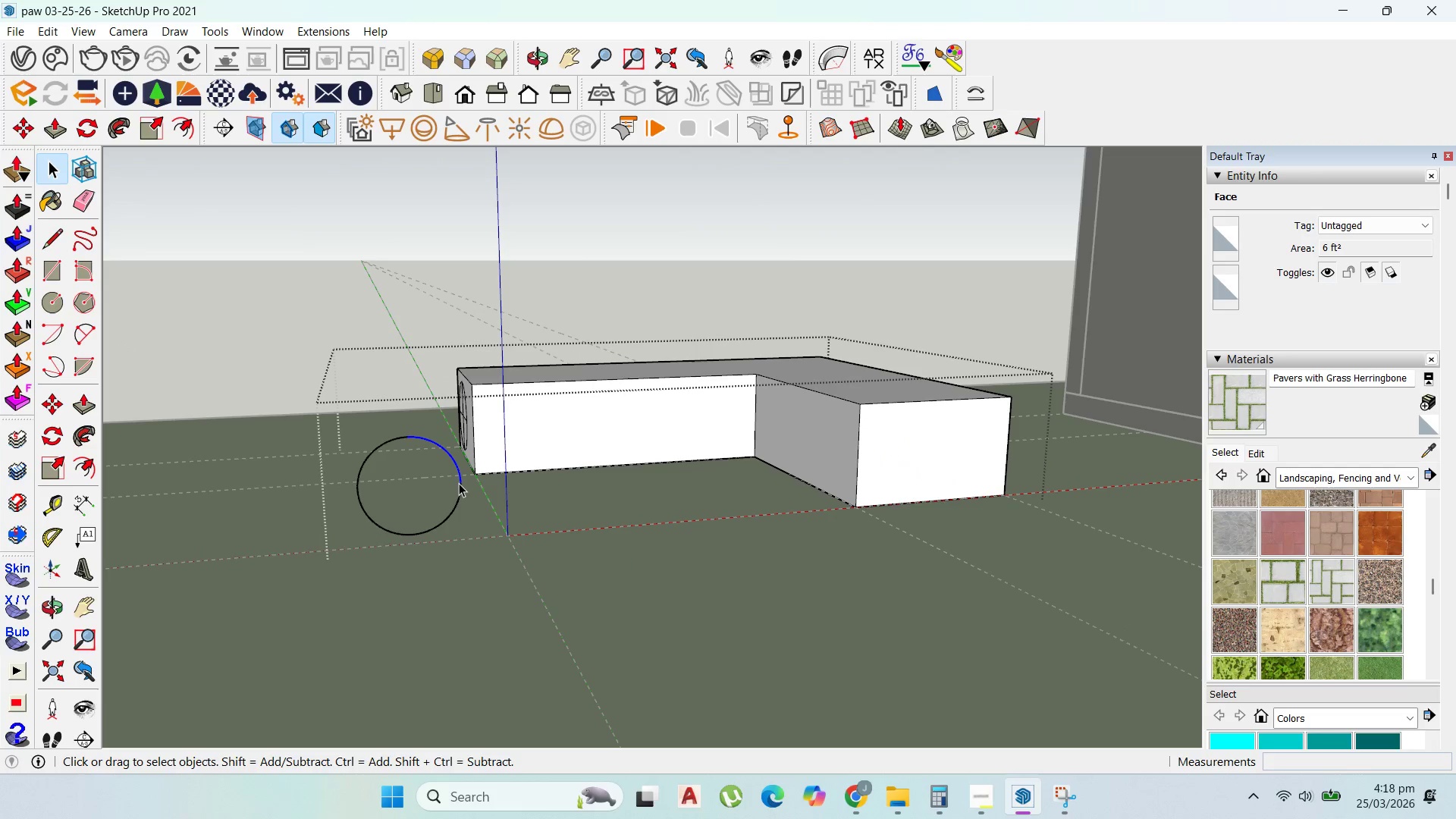 
triple_click([459, 483])
 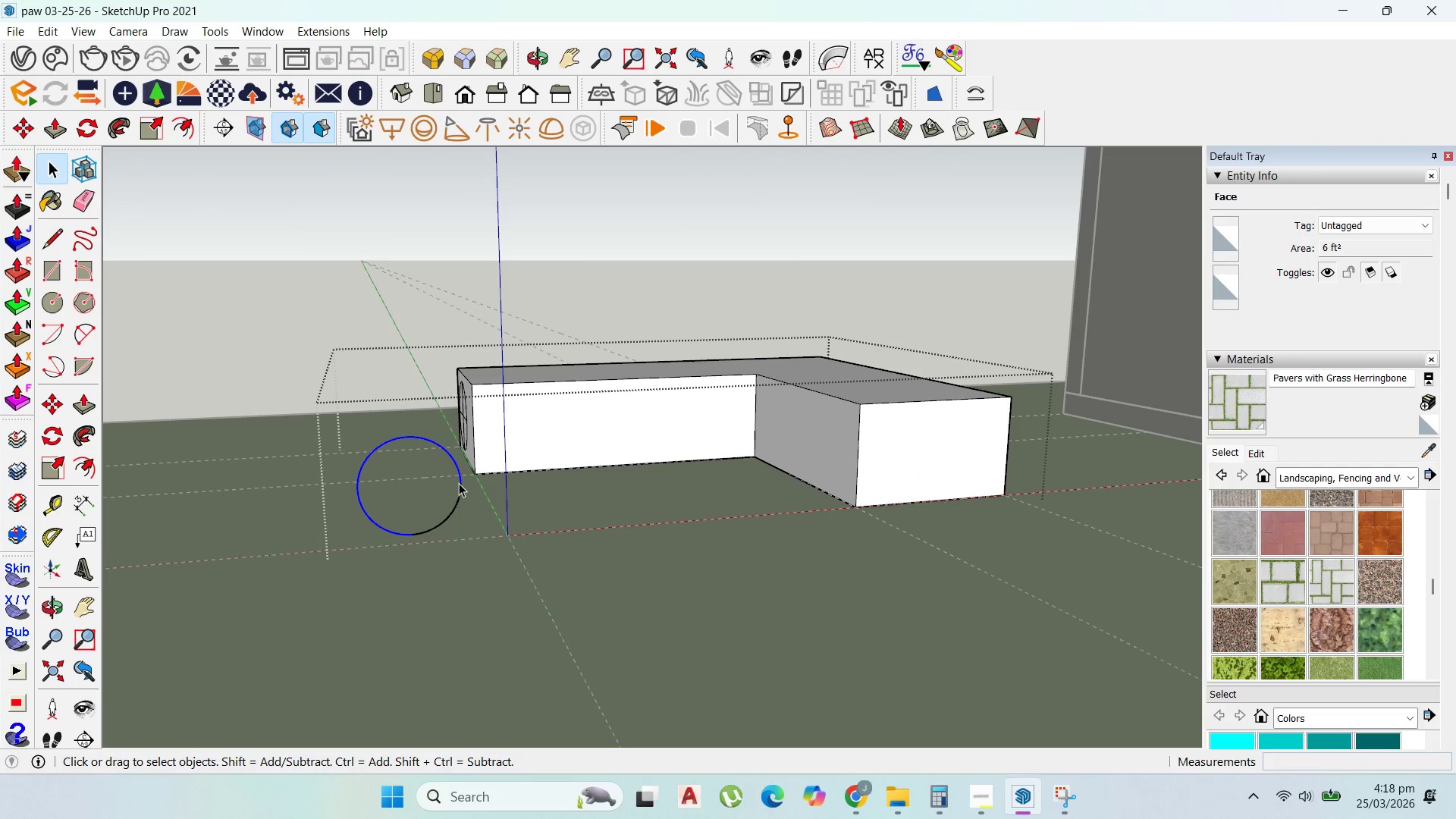 
triple_click([459, 483])
 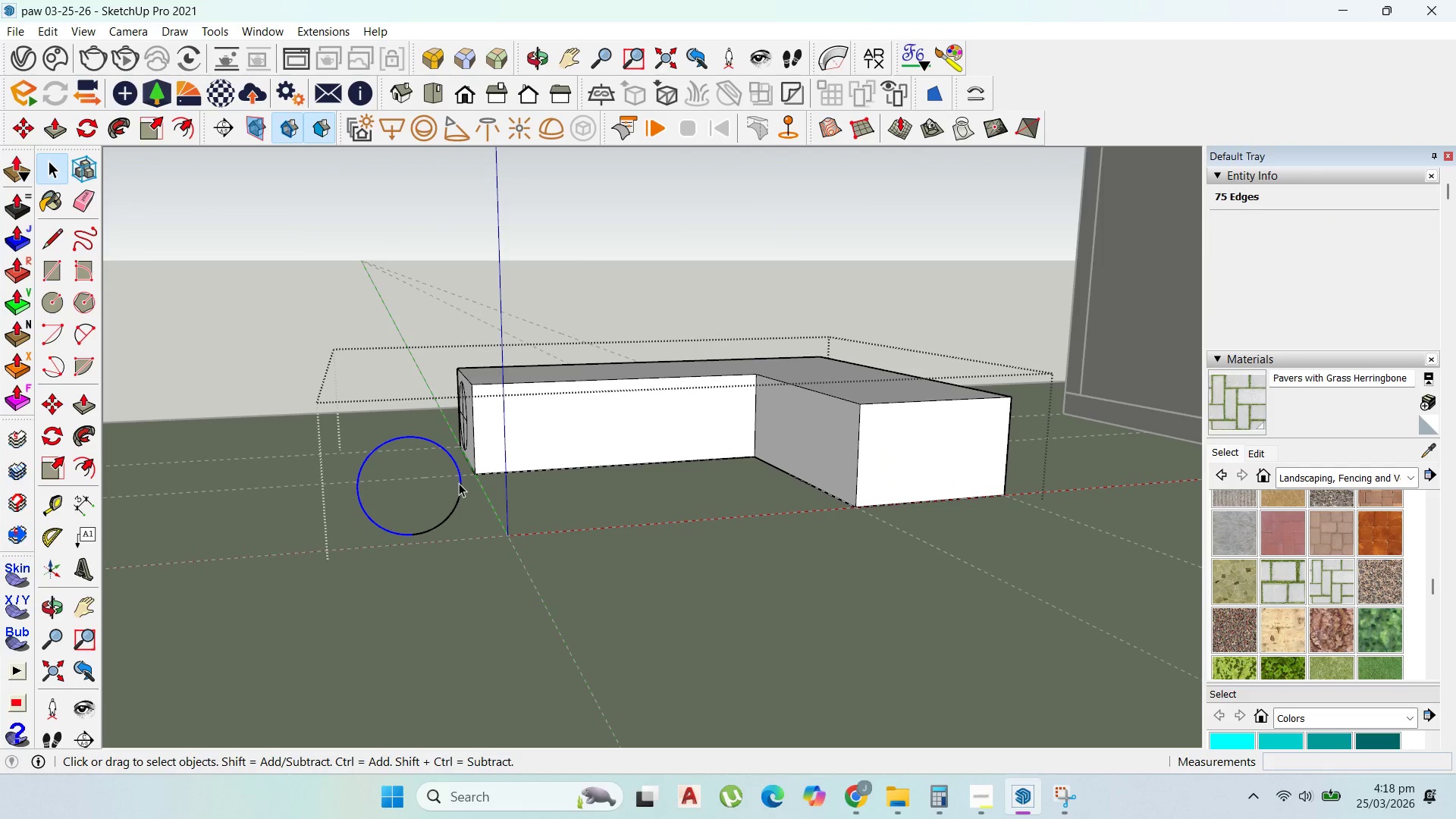 
triple_click([459, 483])
 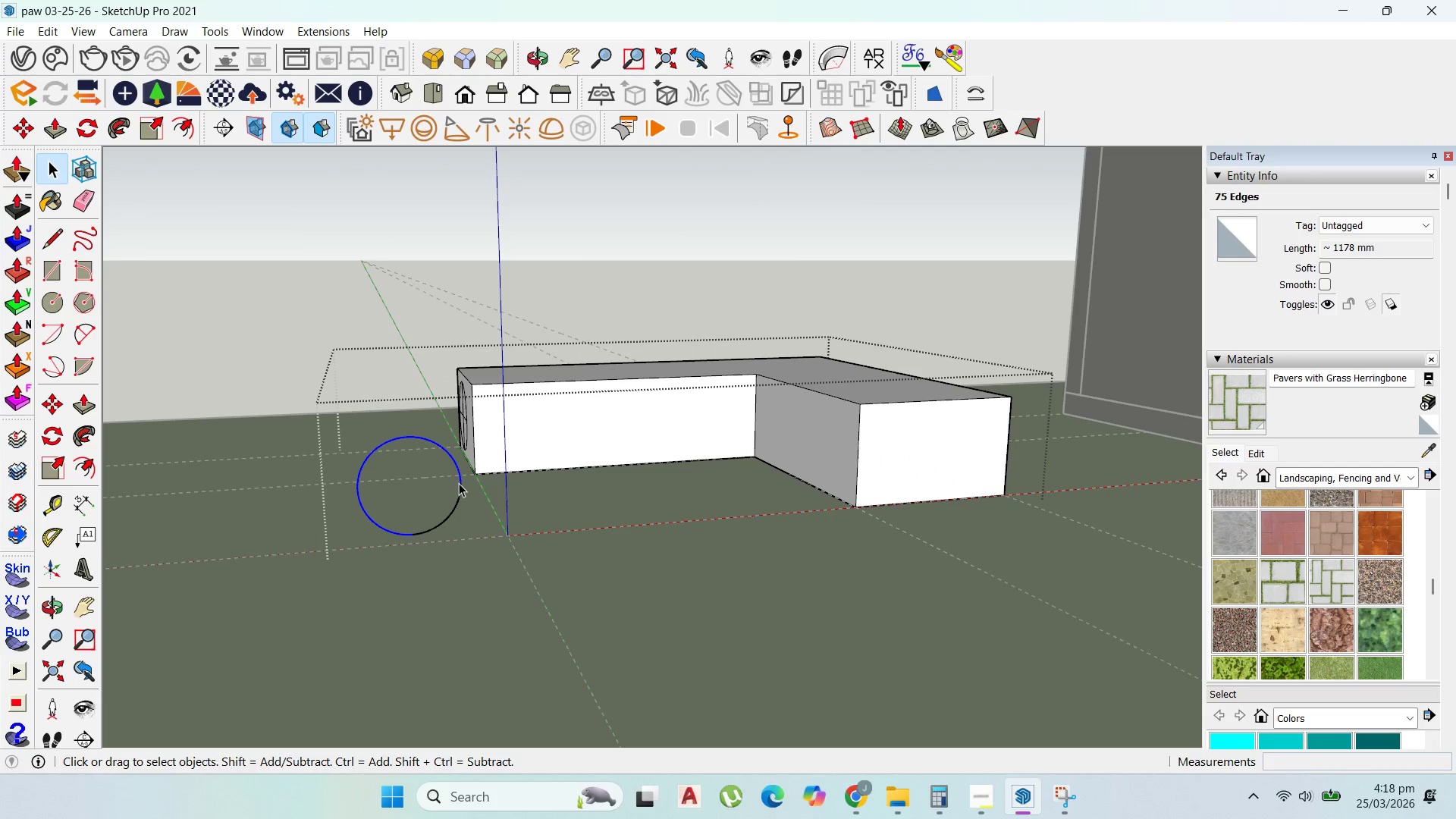 
triple_click([459, 483])
 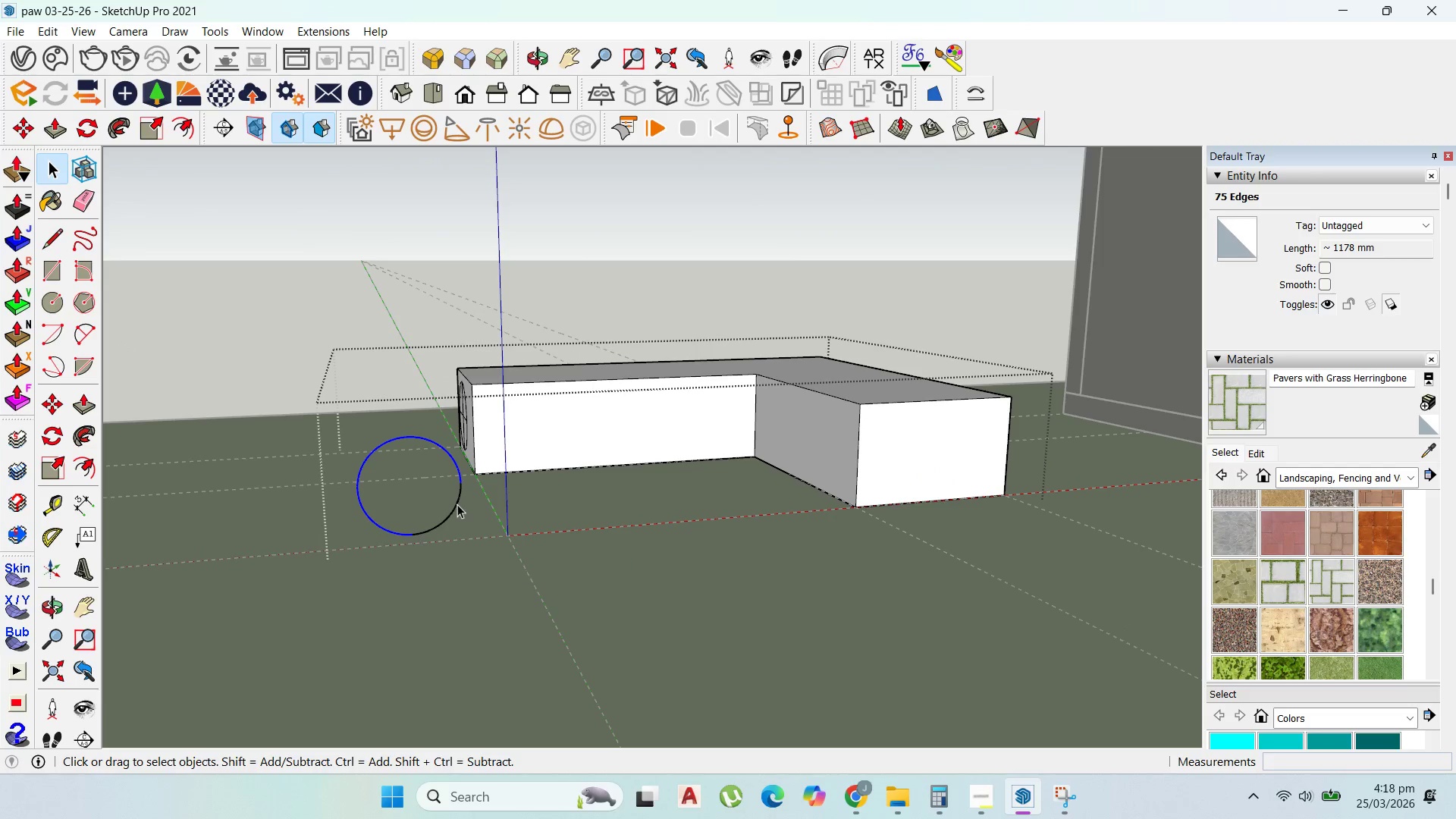 
double_click([457, 504])
 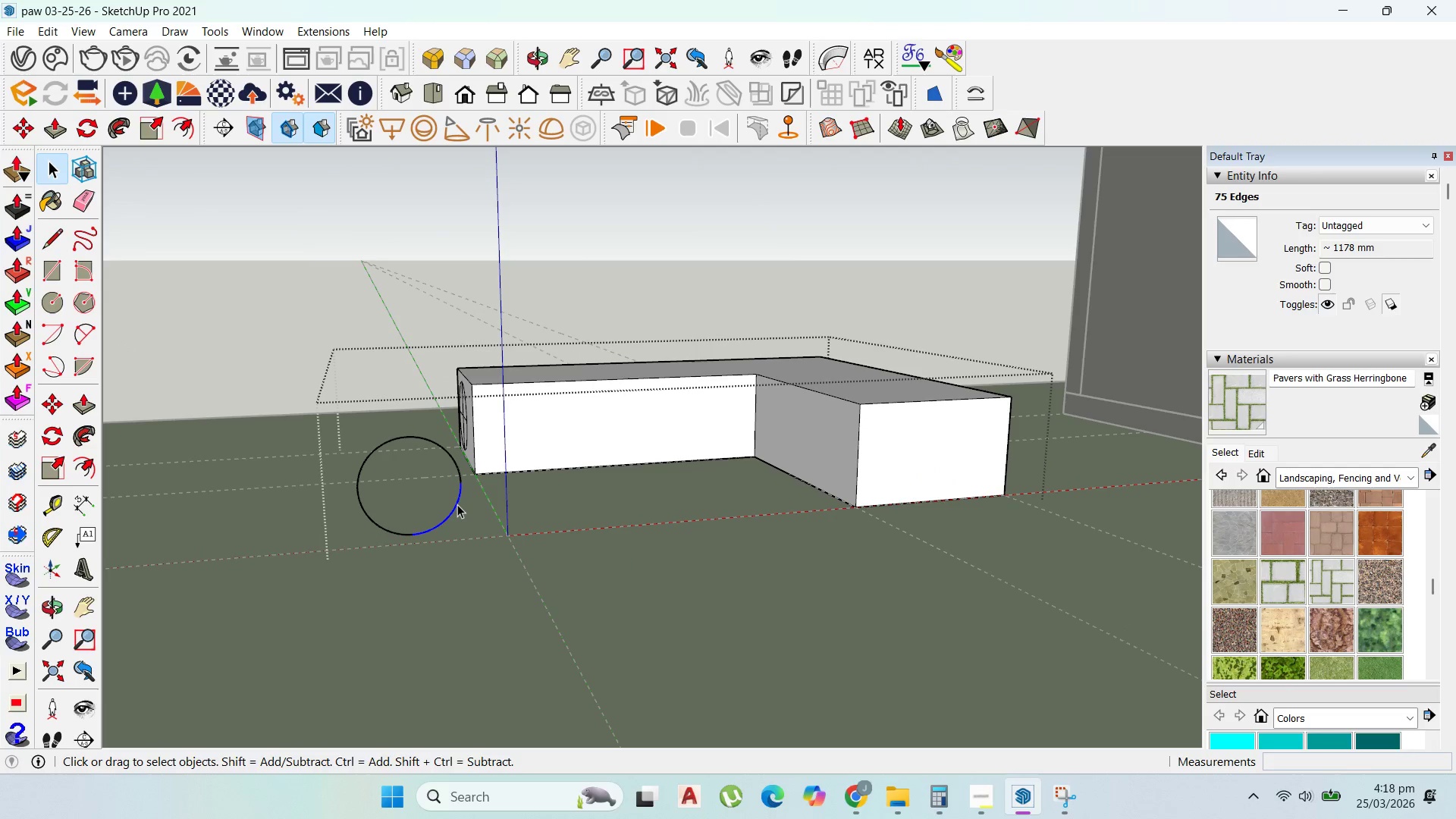 
triple_click([457, 504])
 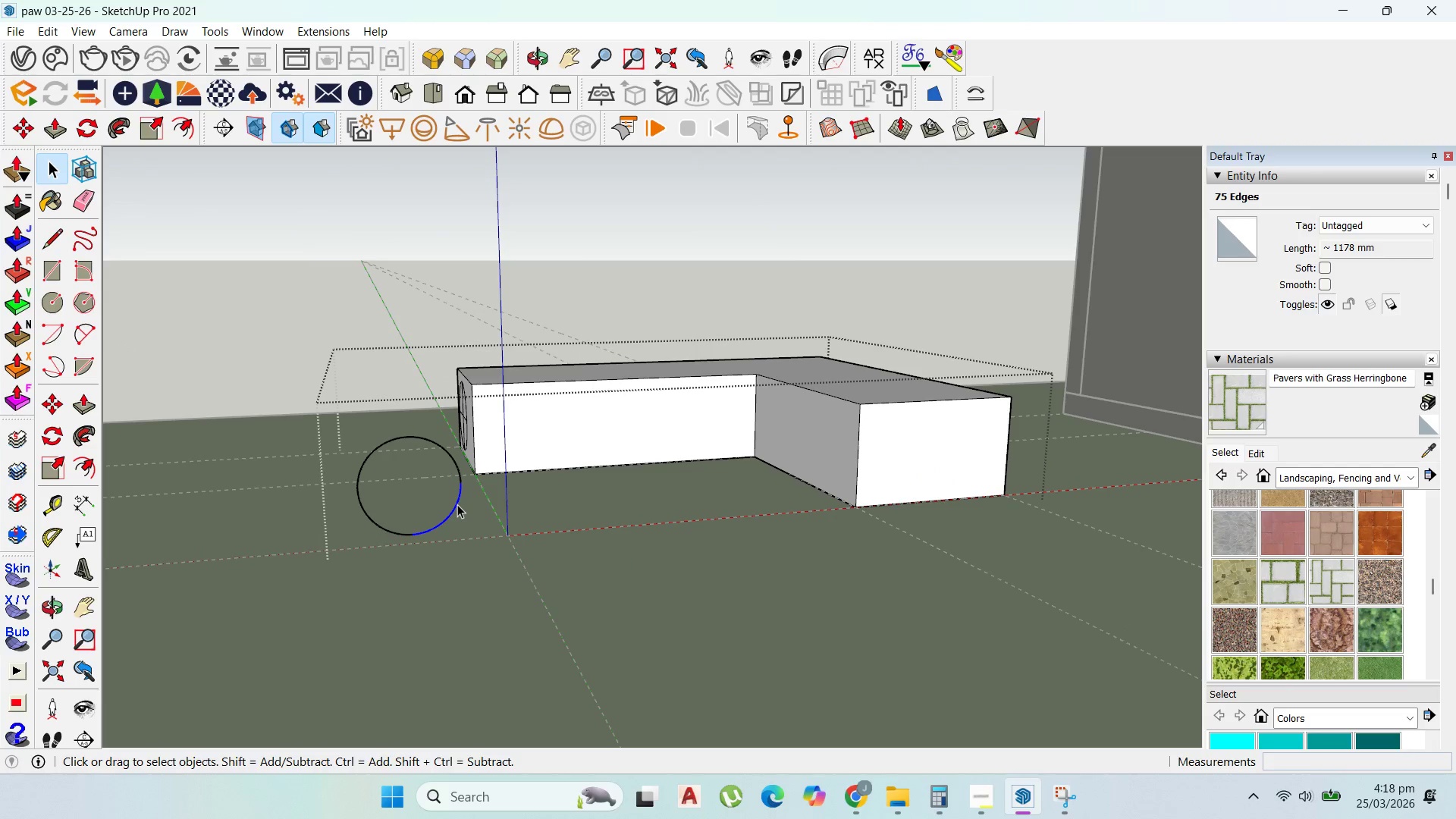 
triple_click([457, 504])
 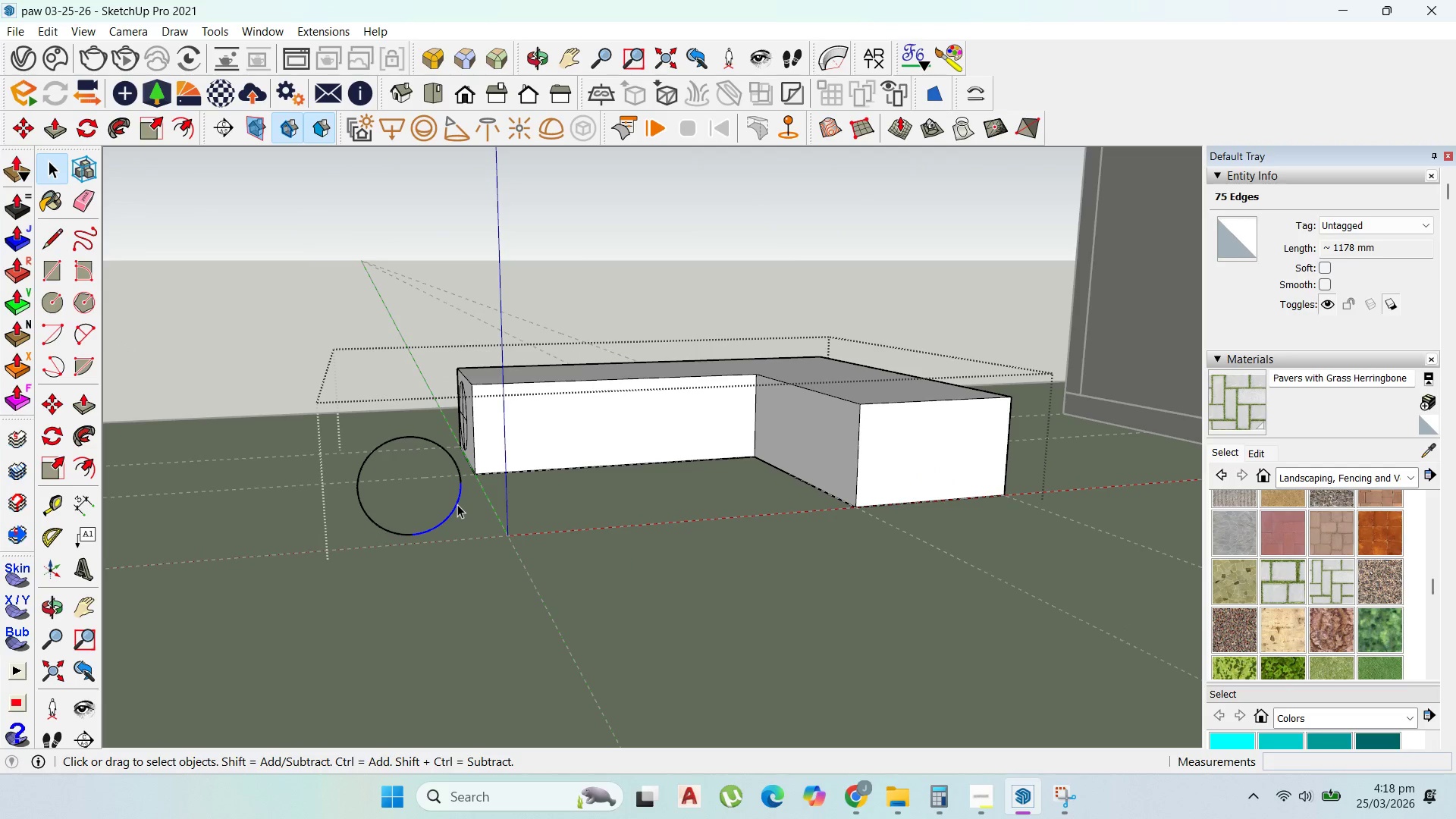 
triple_click([457, 504])
 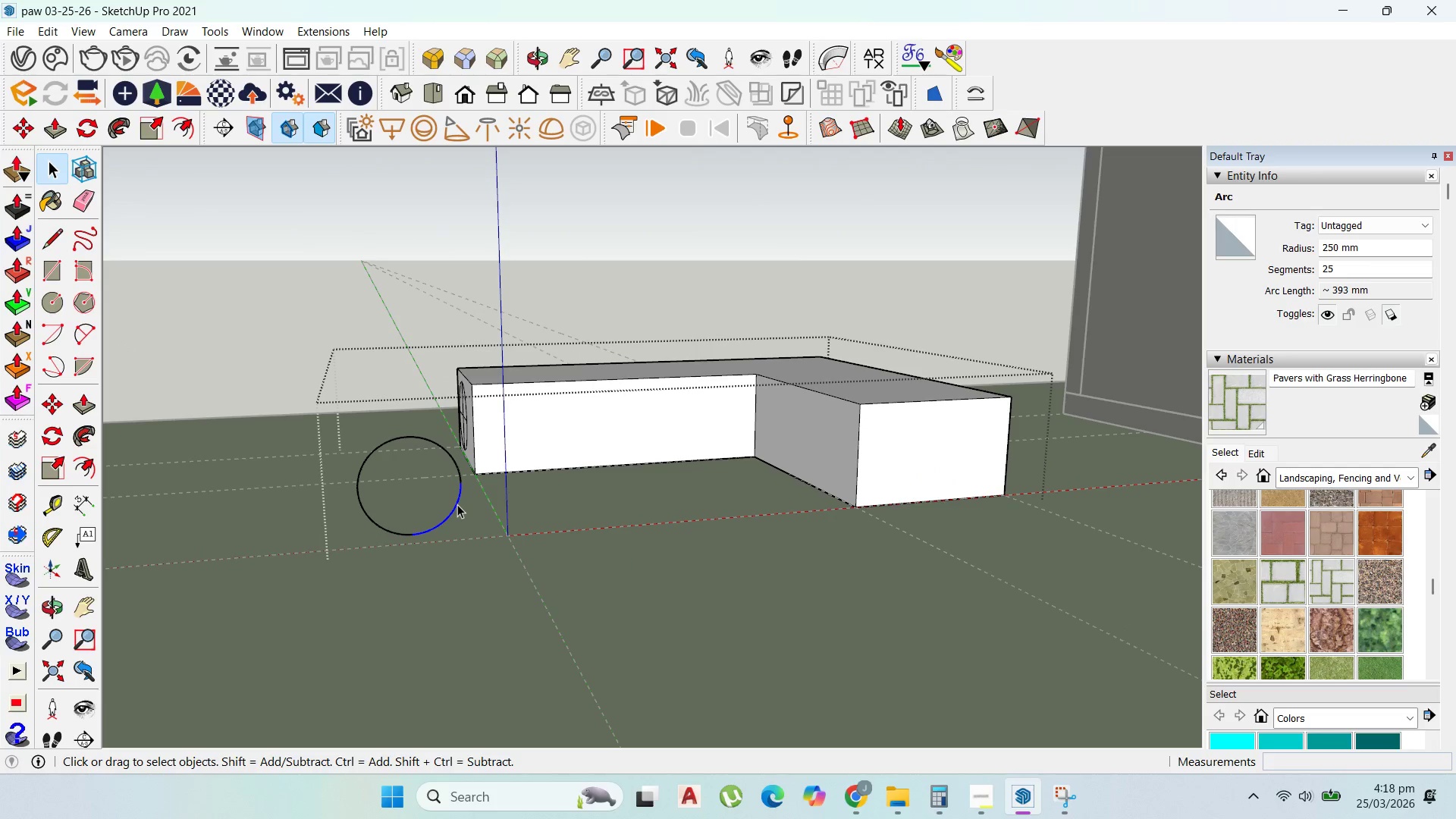 
triple_click([457, 504])
 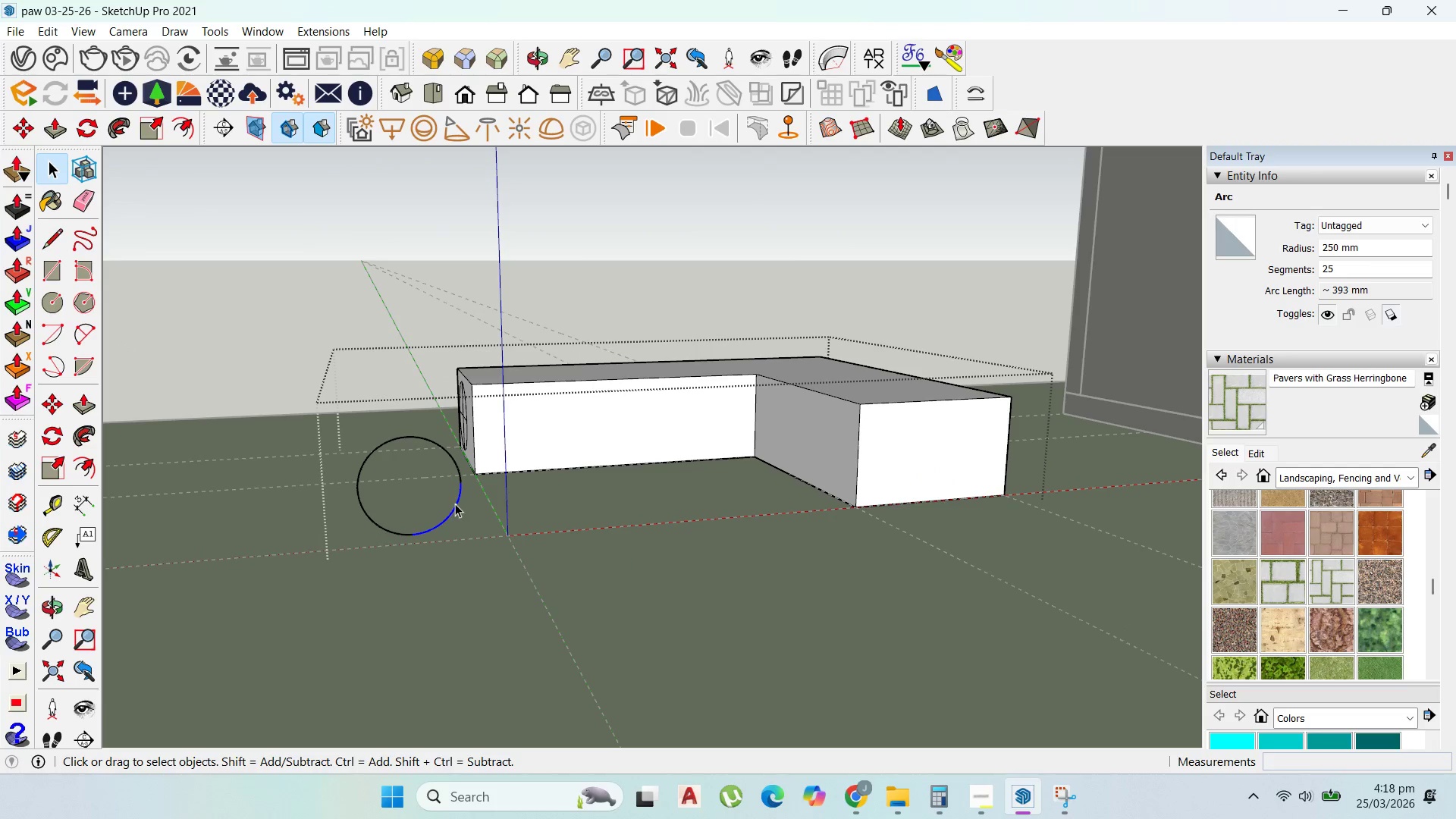 
triple_click([455, 504])
 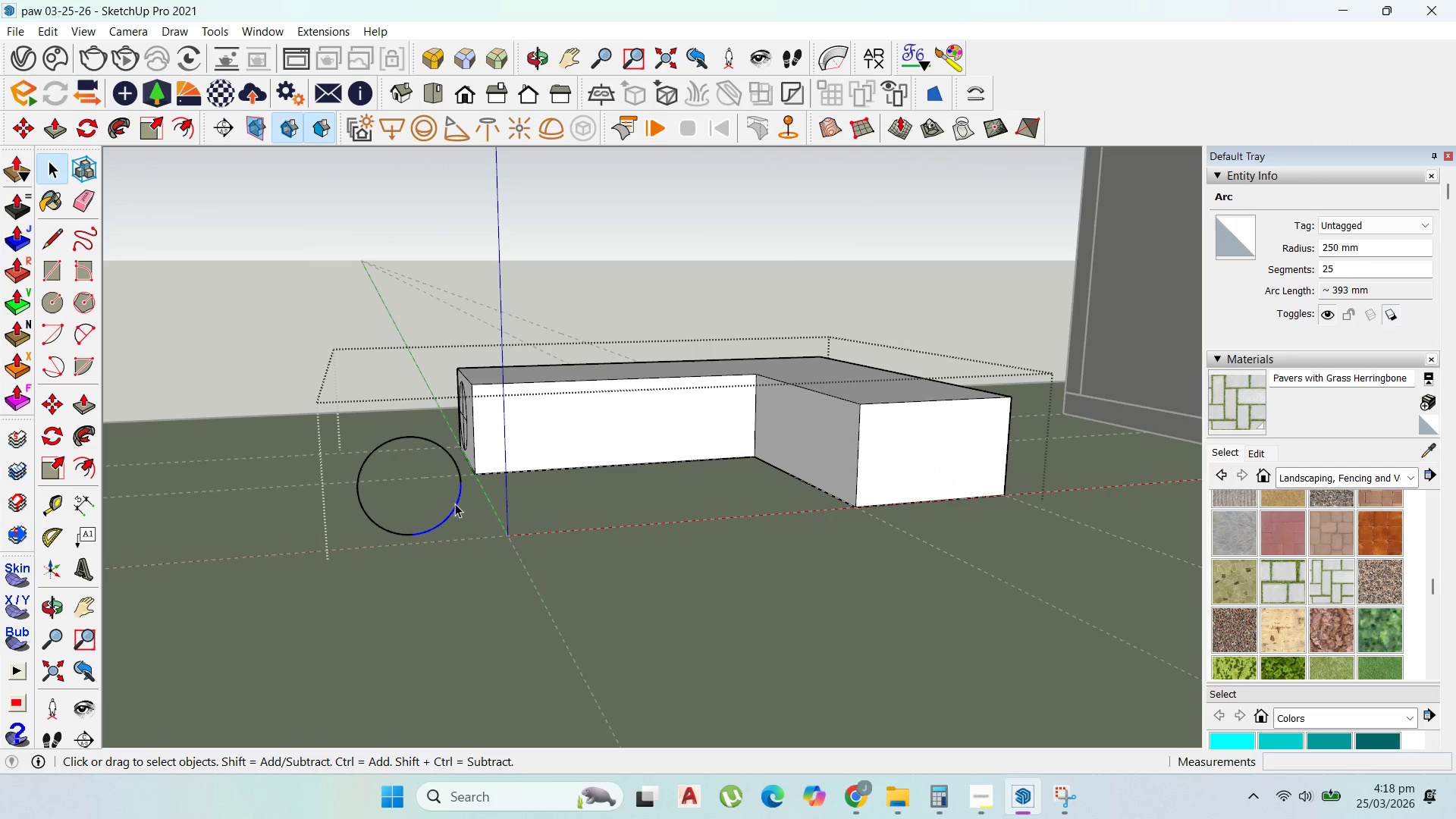 
triple_click([455, 504])
 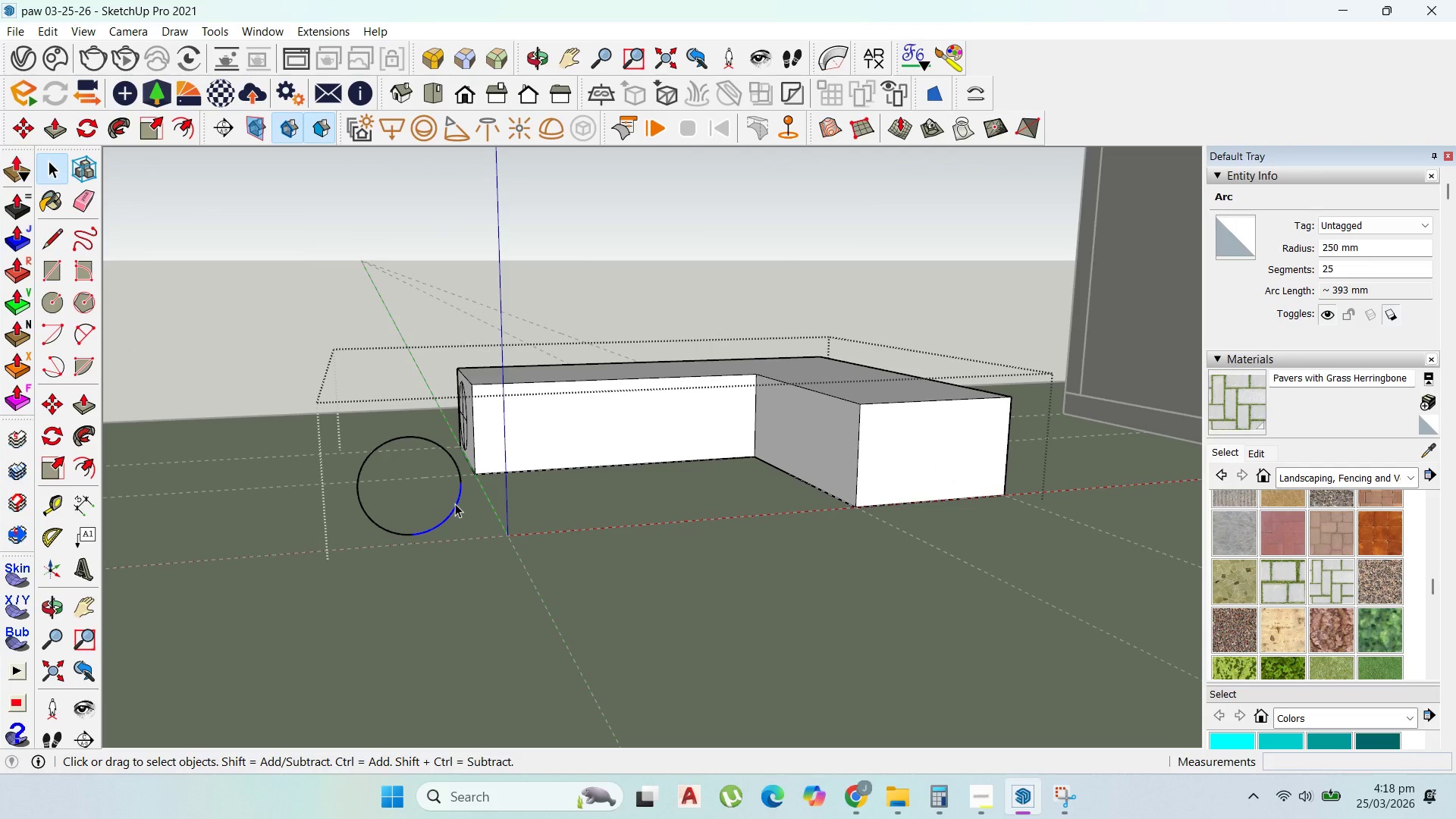 
triple_click([455, 504])
 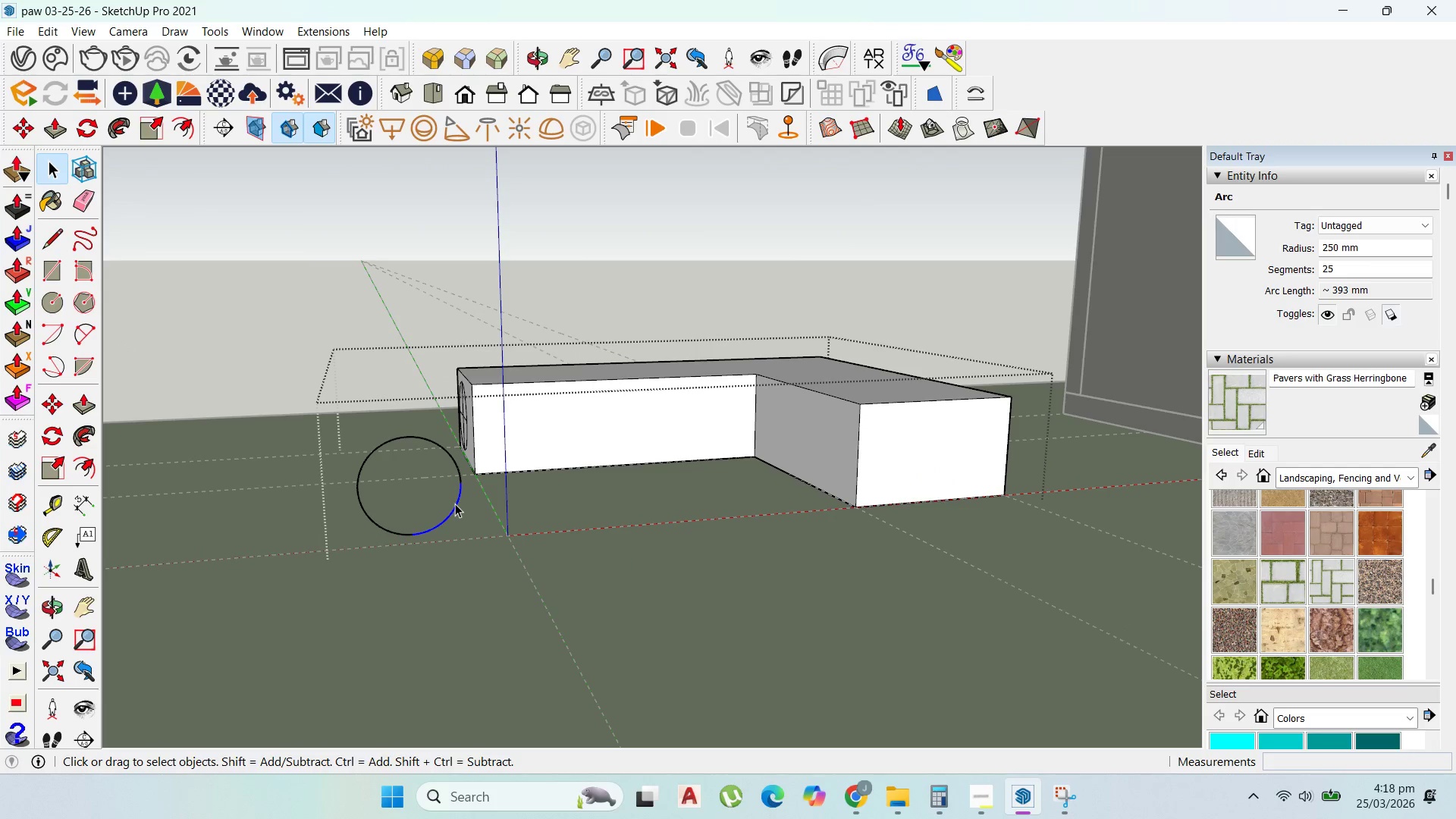 
triple_click([455, 504])
 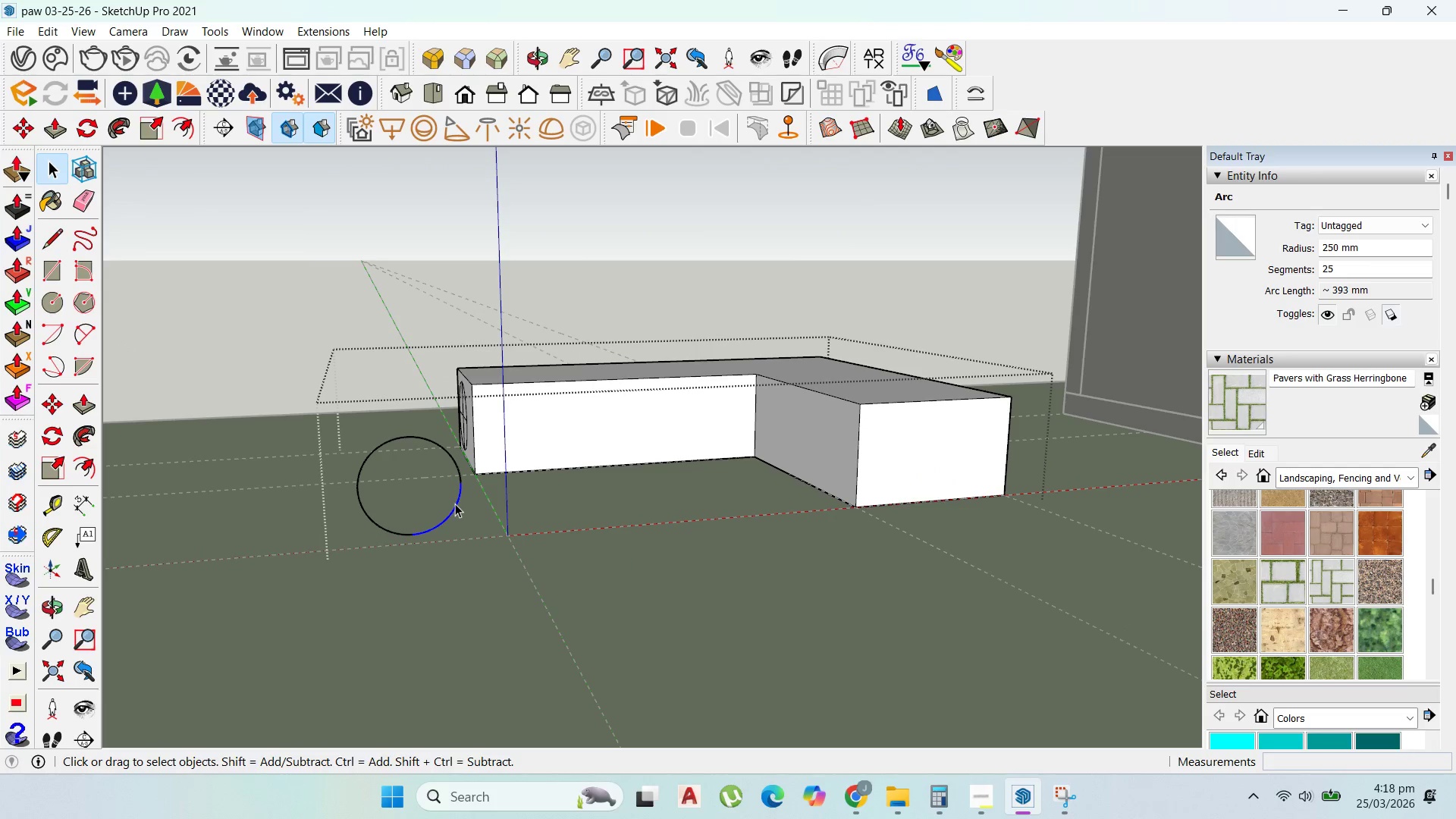 
key(Control+A)
 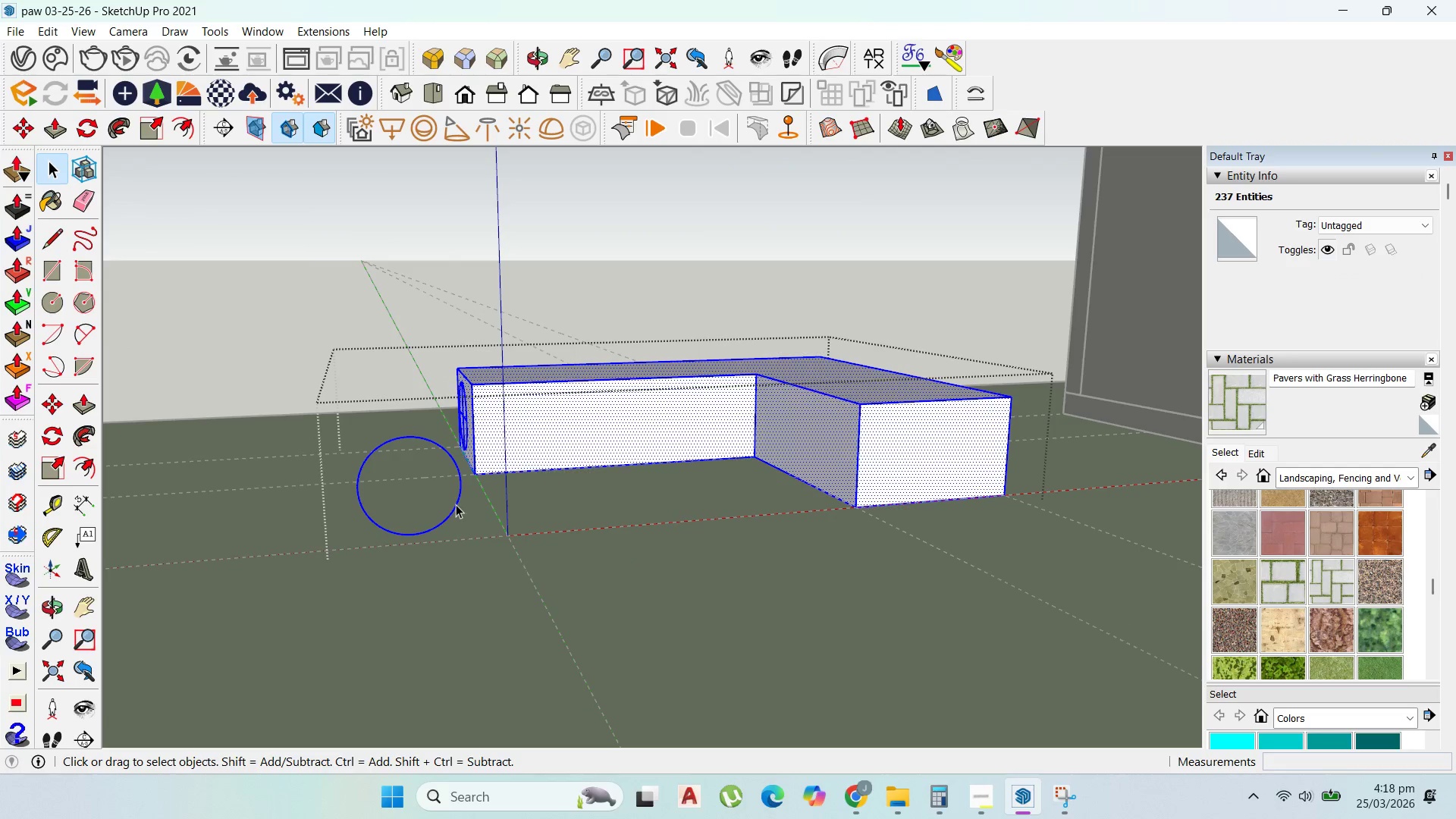 
double_click([457, 506])
 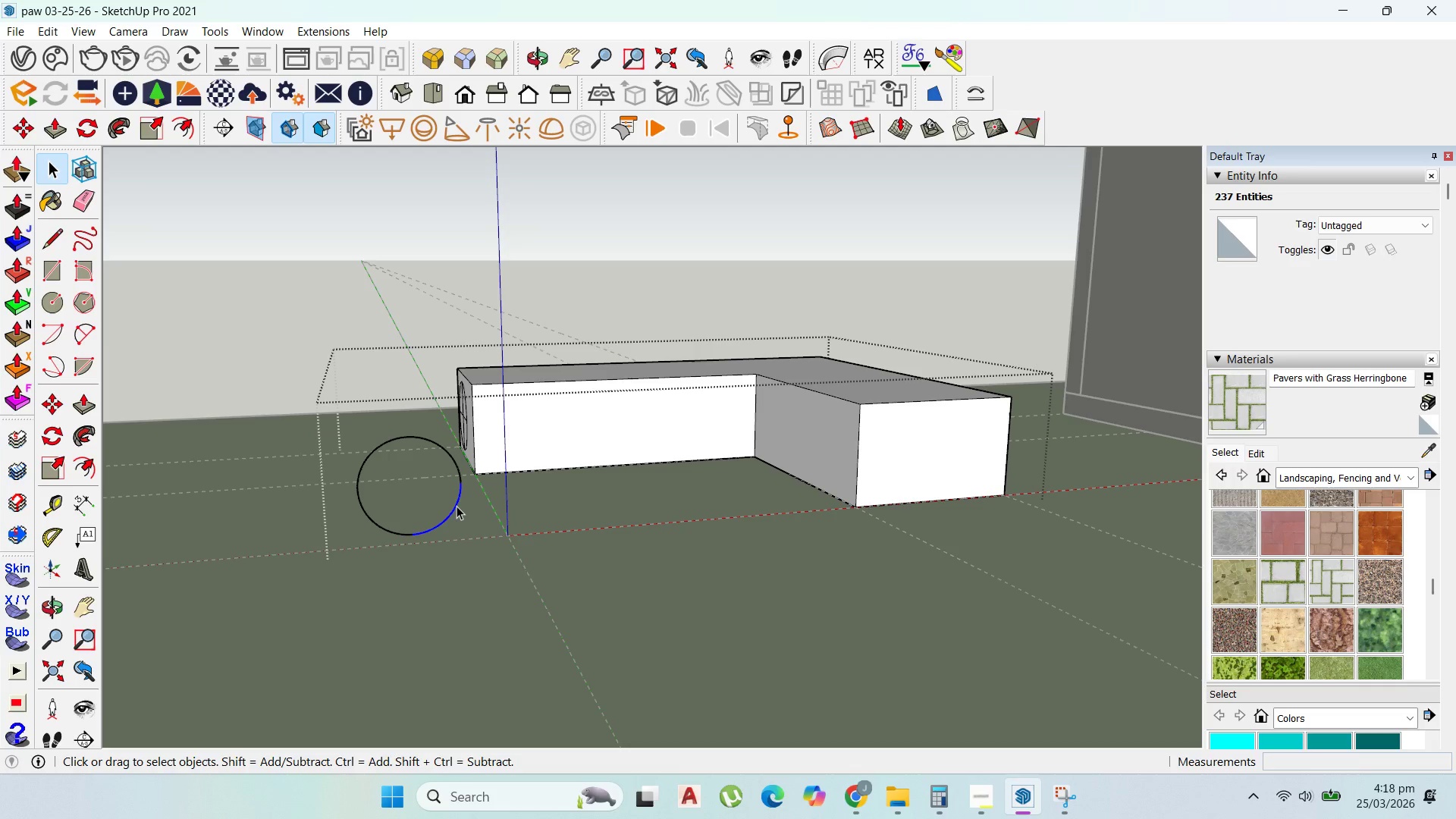 
triple_click([457, 506])
 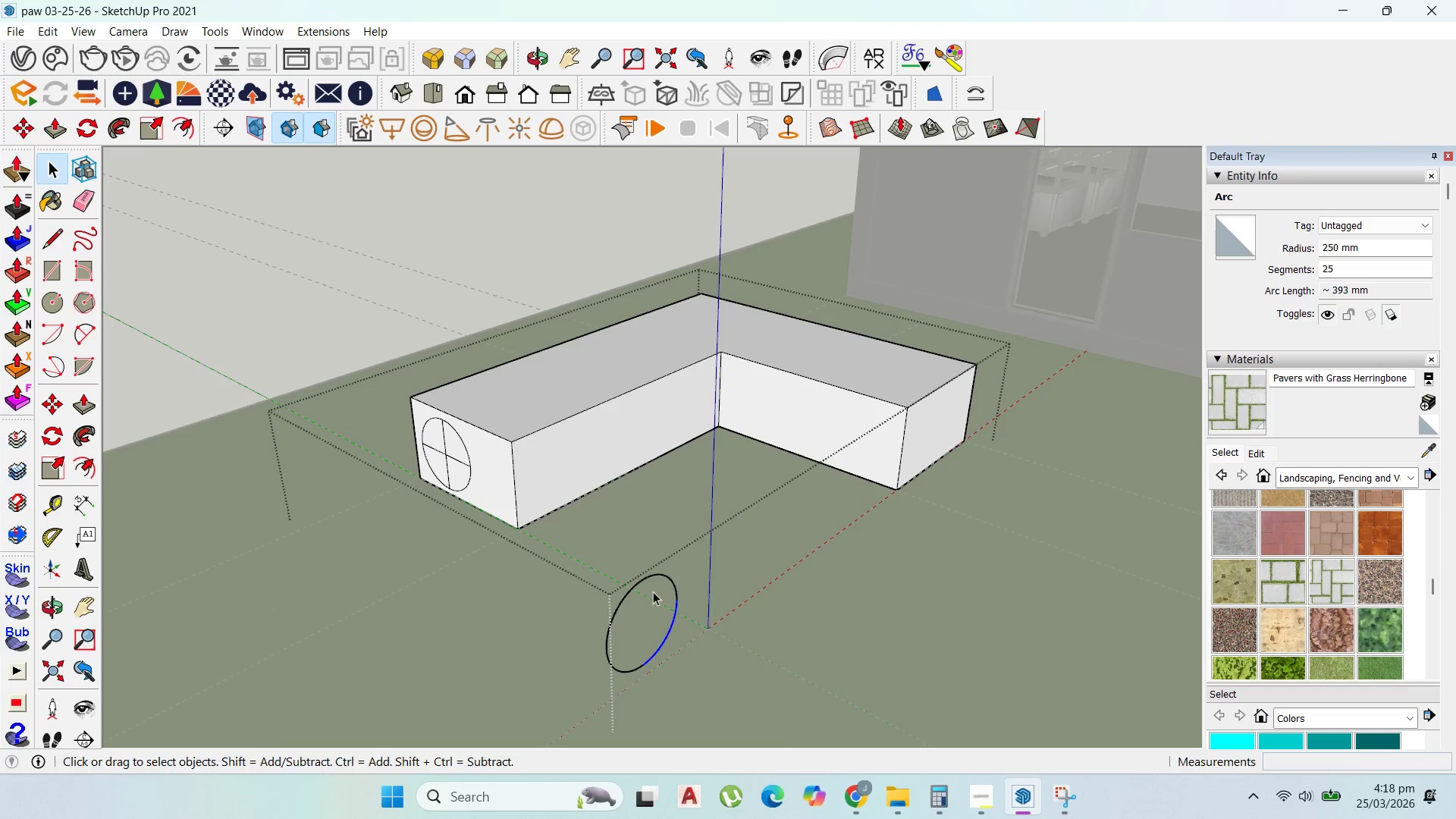 
double_click([640, 585])
 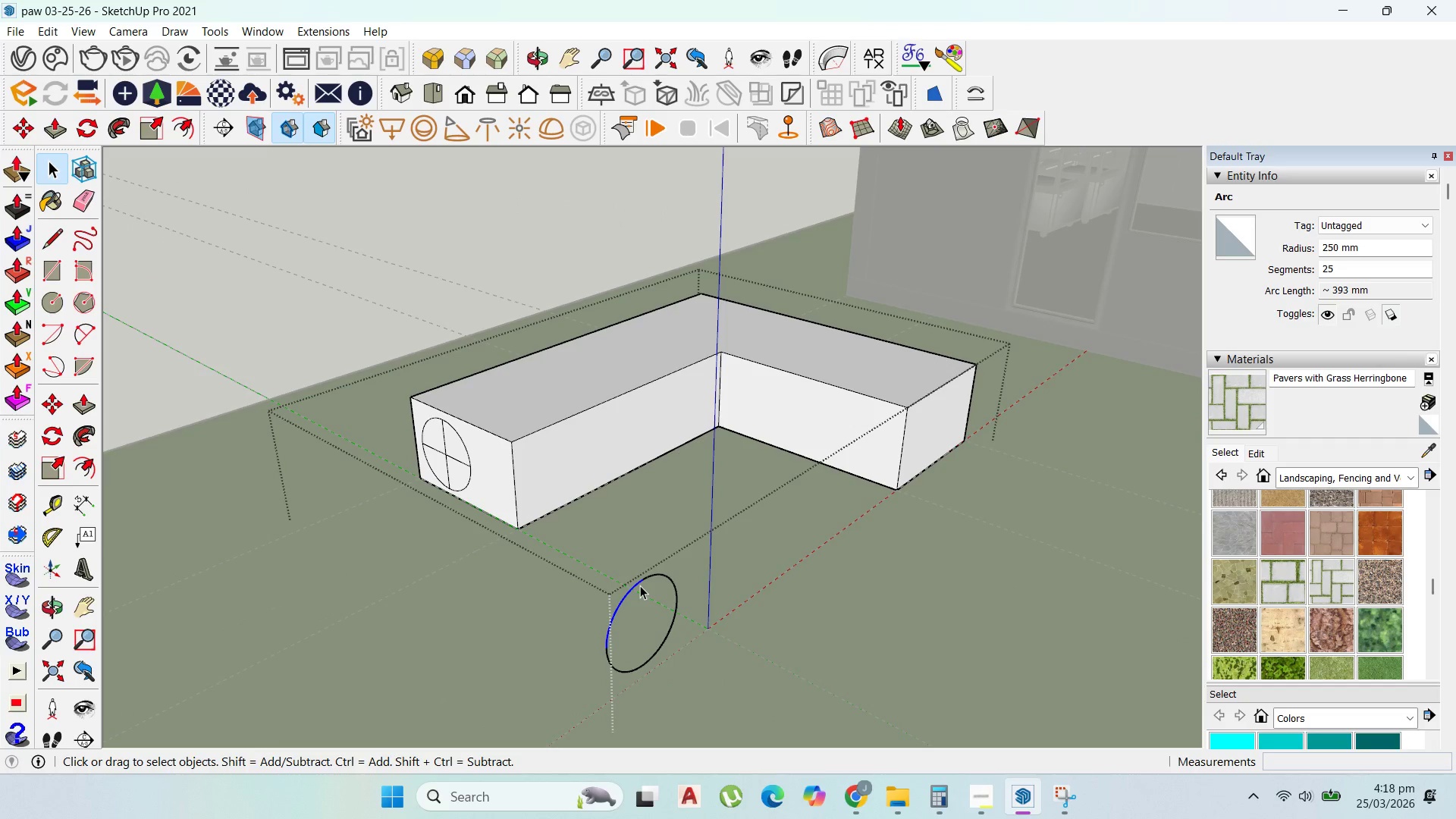 
triple_click([640, 585])
 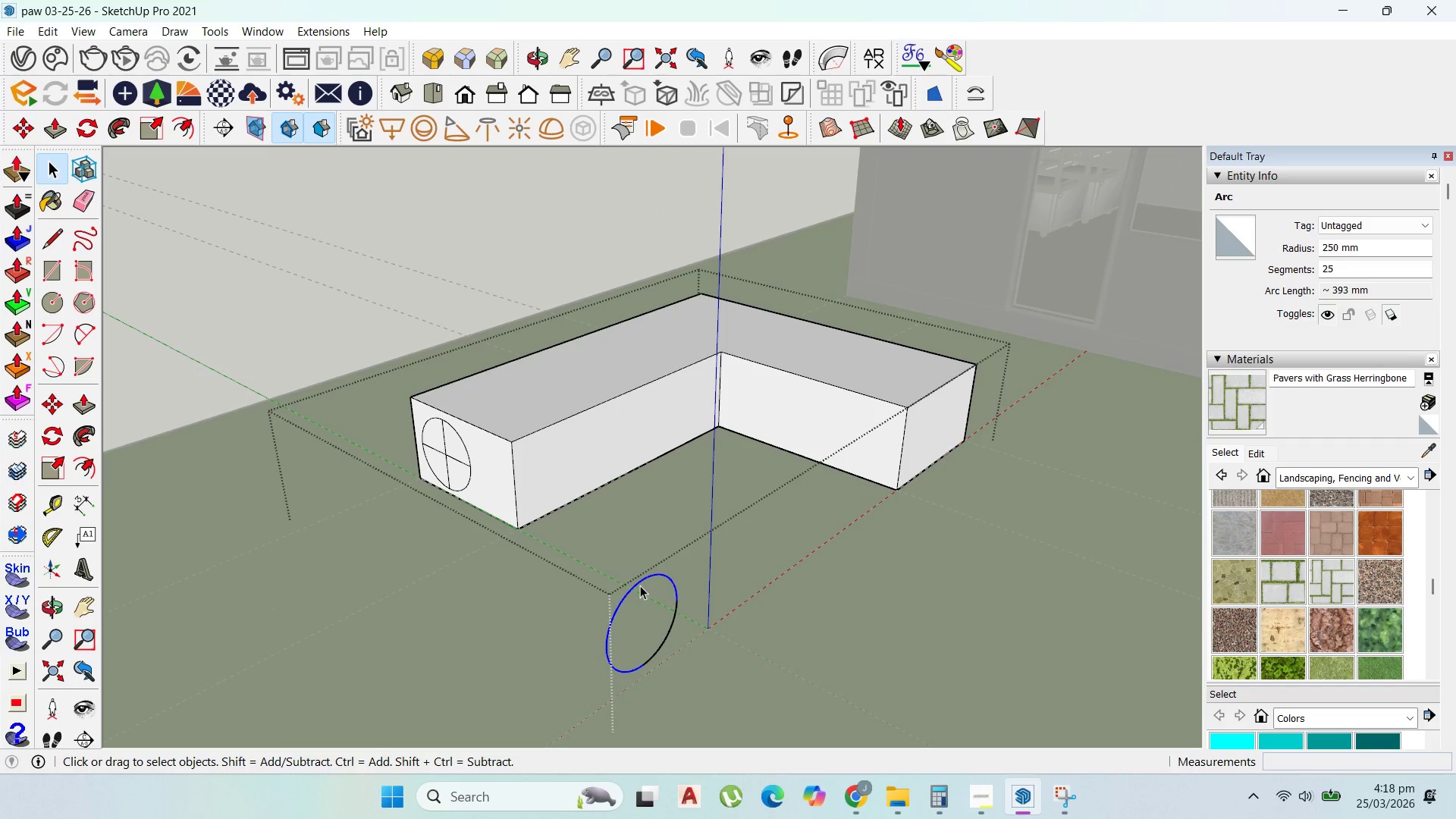 
triple_click([640, 585])
 